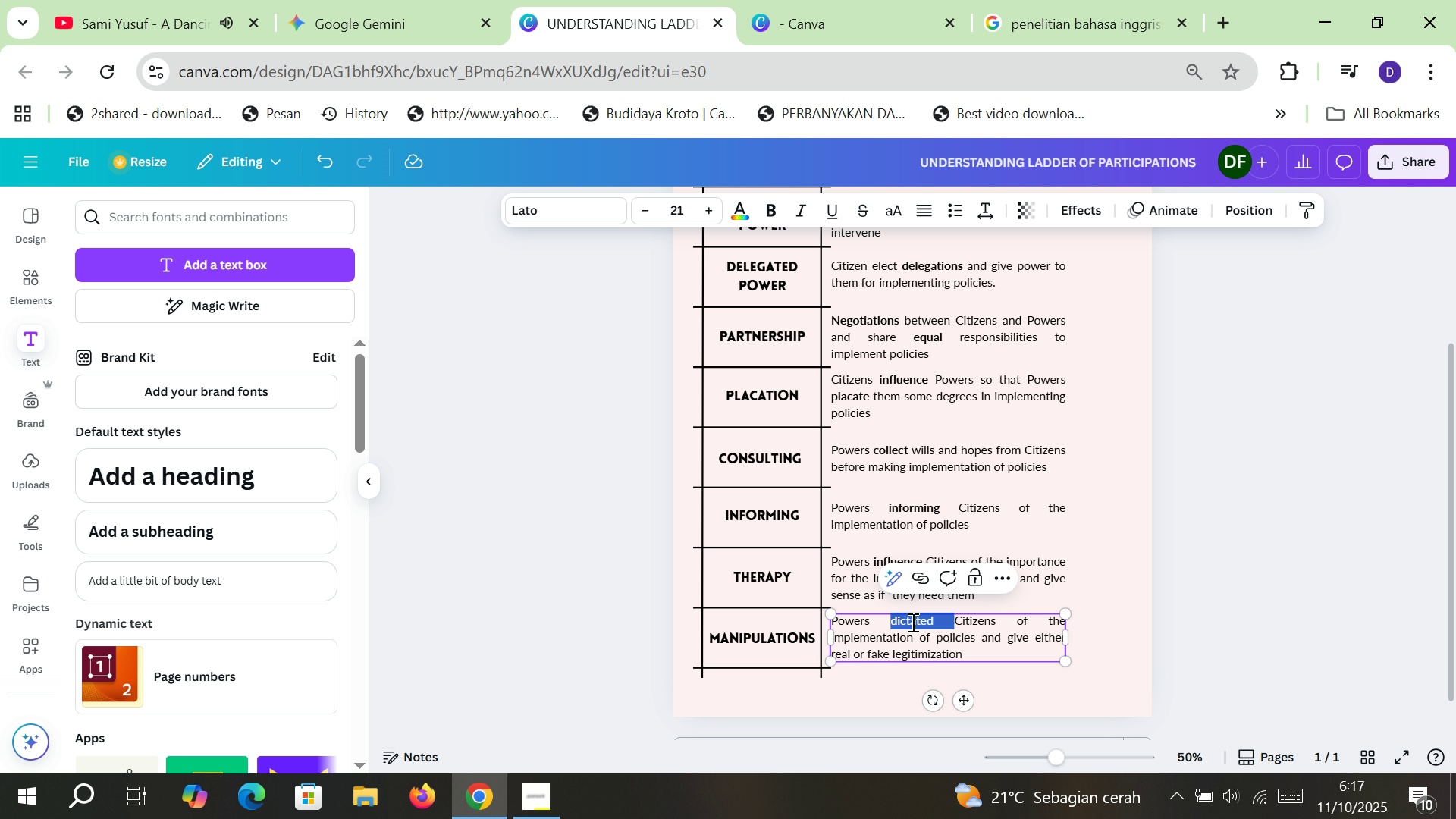 
key(Control+B)
 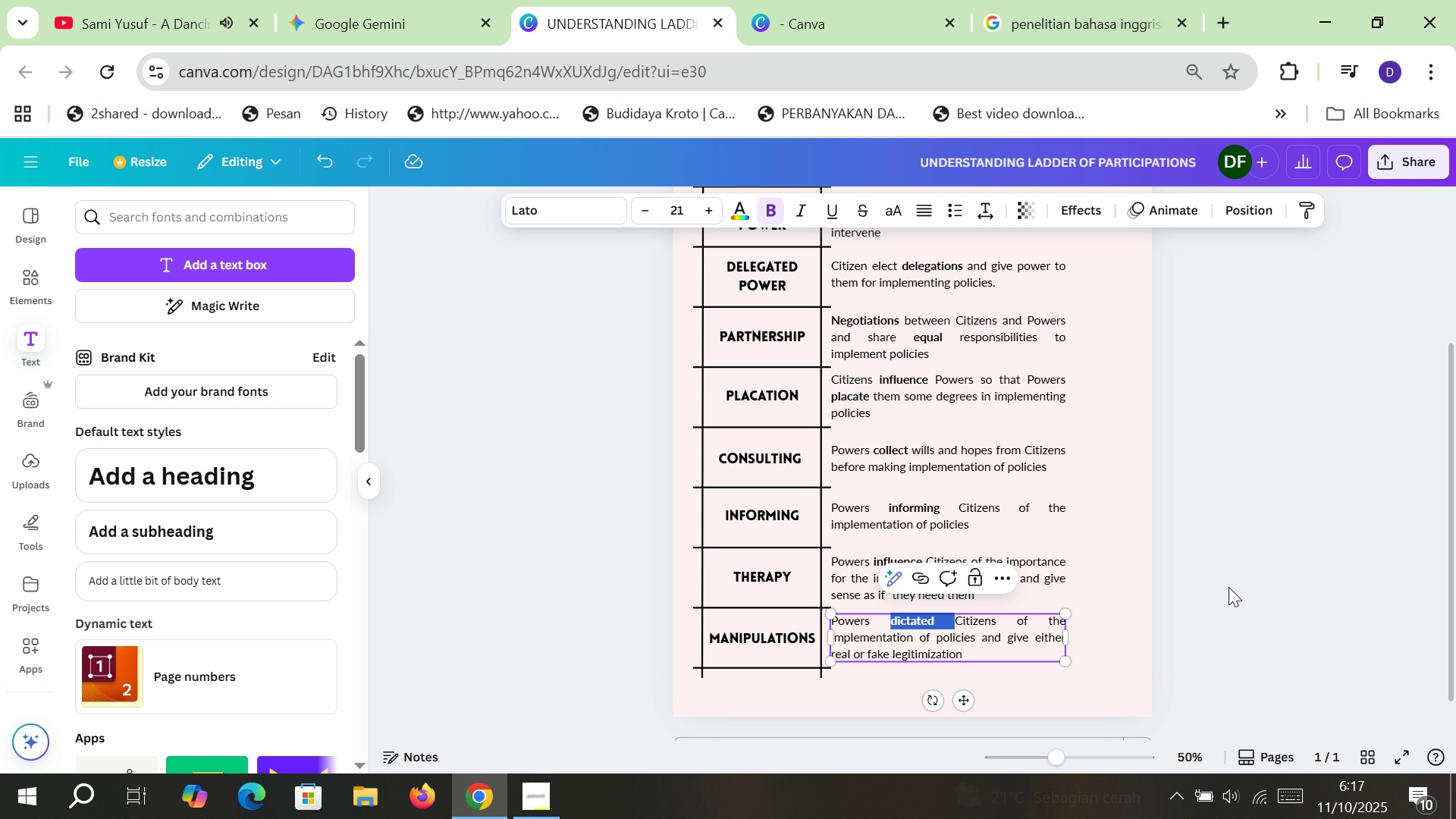 
left_click([1228, 587])
 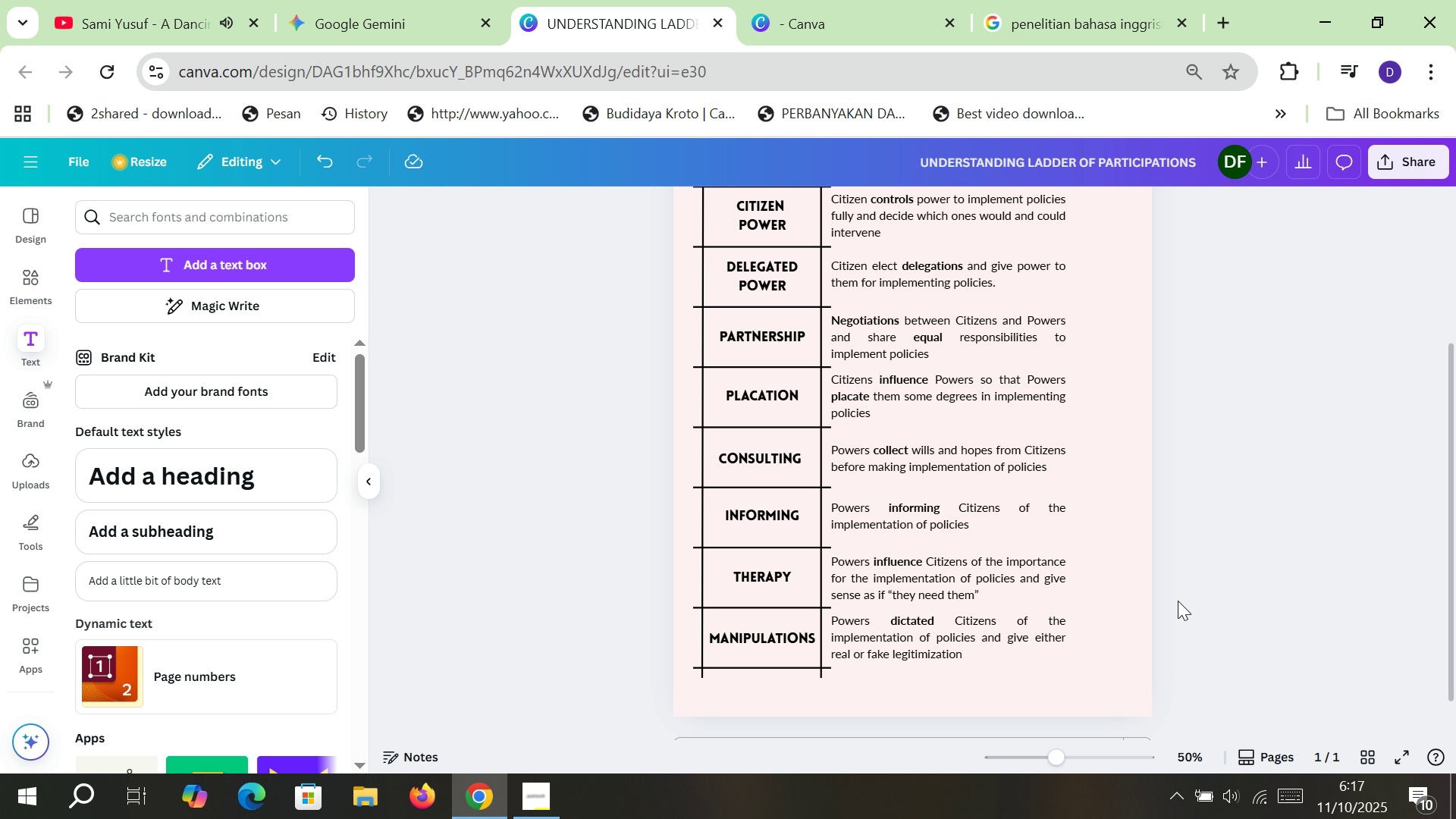 
scroll: coordinate [1046, 587], scroll_direction: up, amount: 1.0
 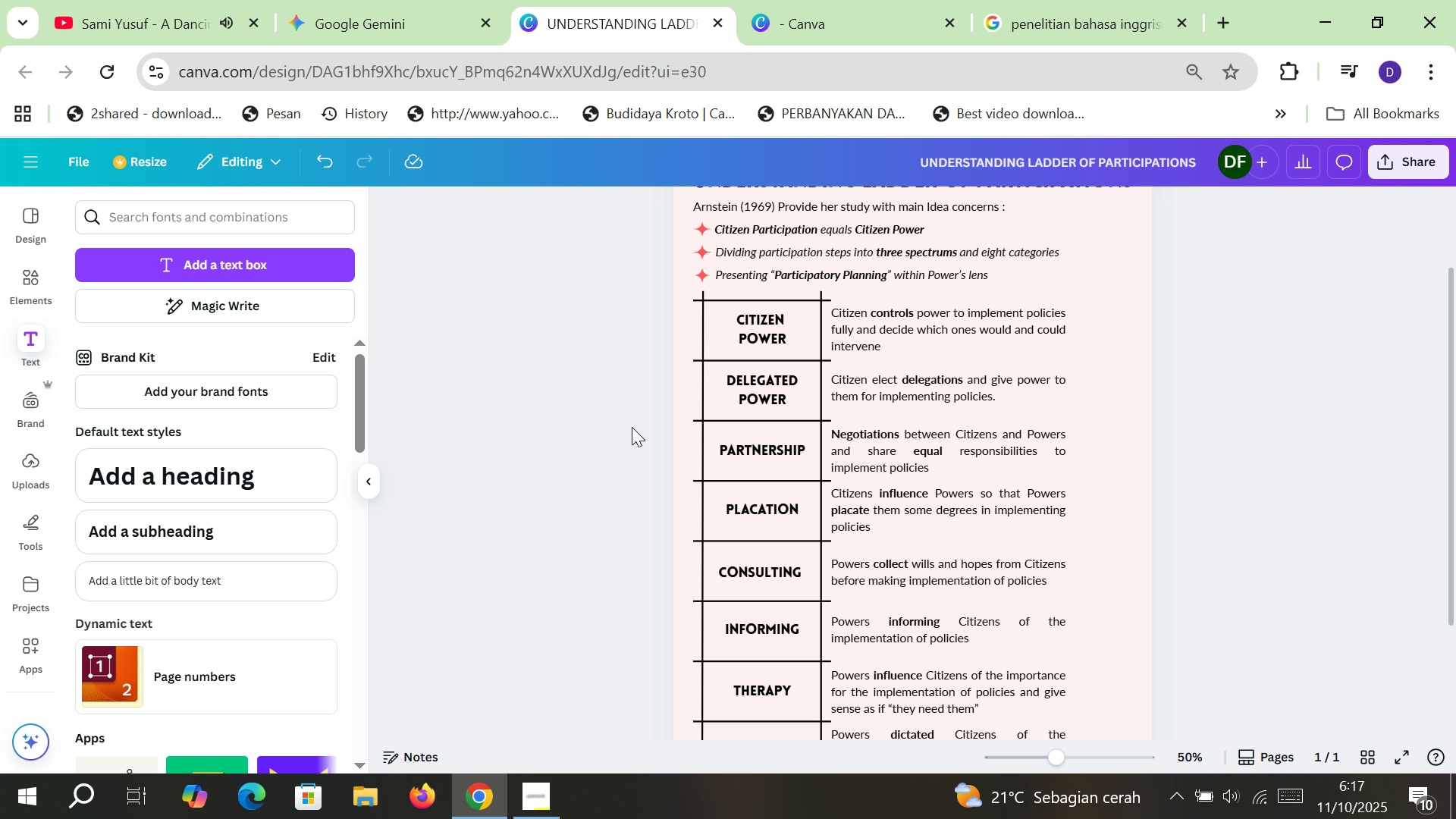 
wait(5.78)
 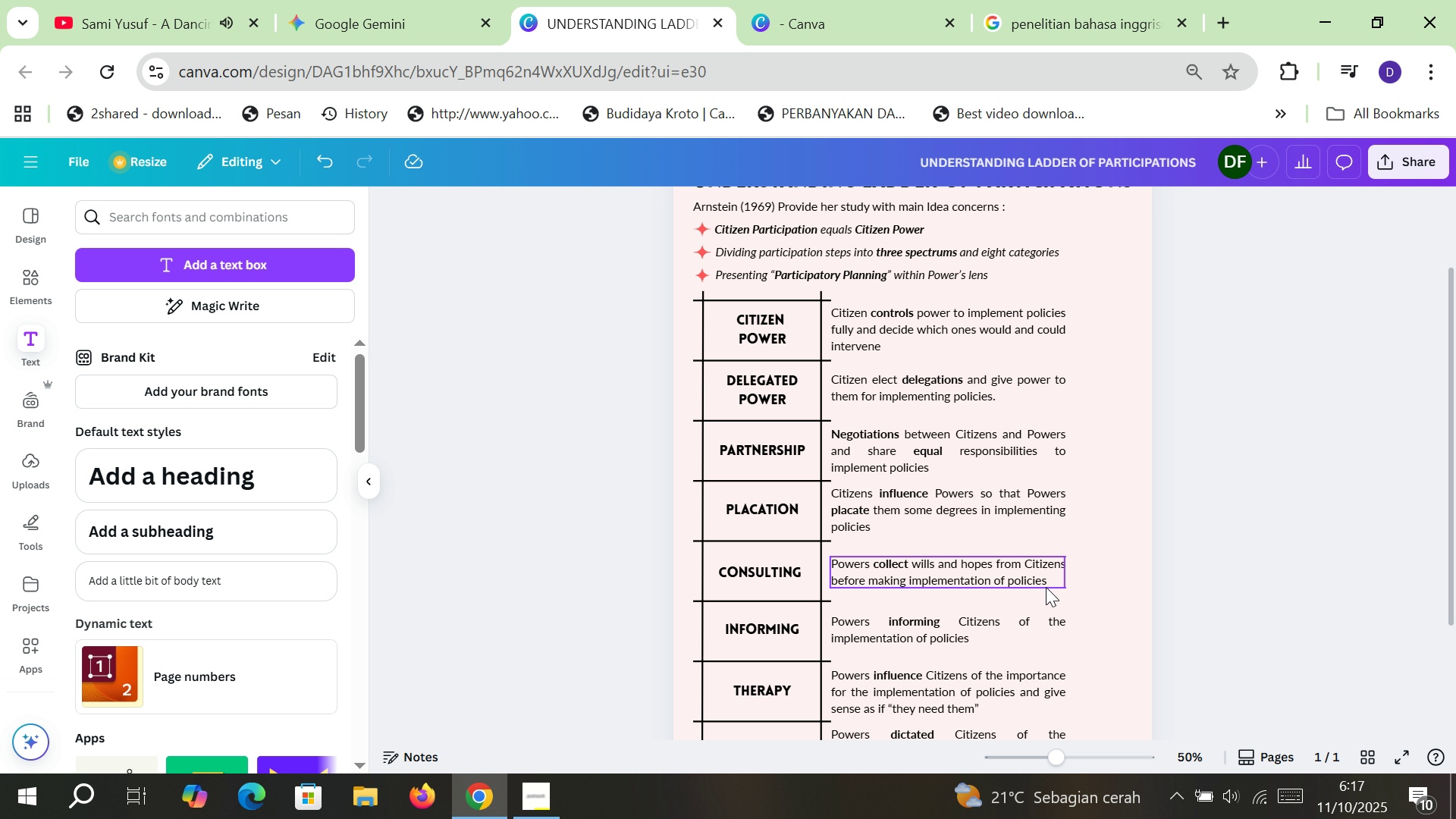 
left_click([254, 224])
 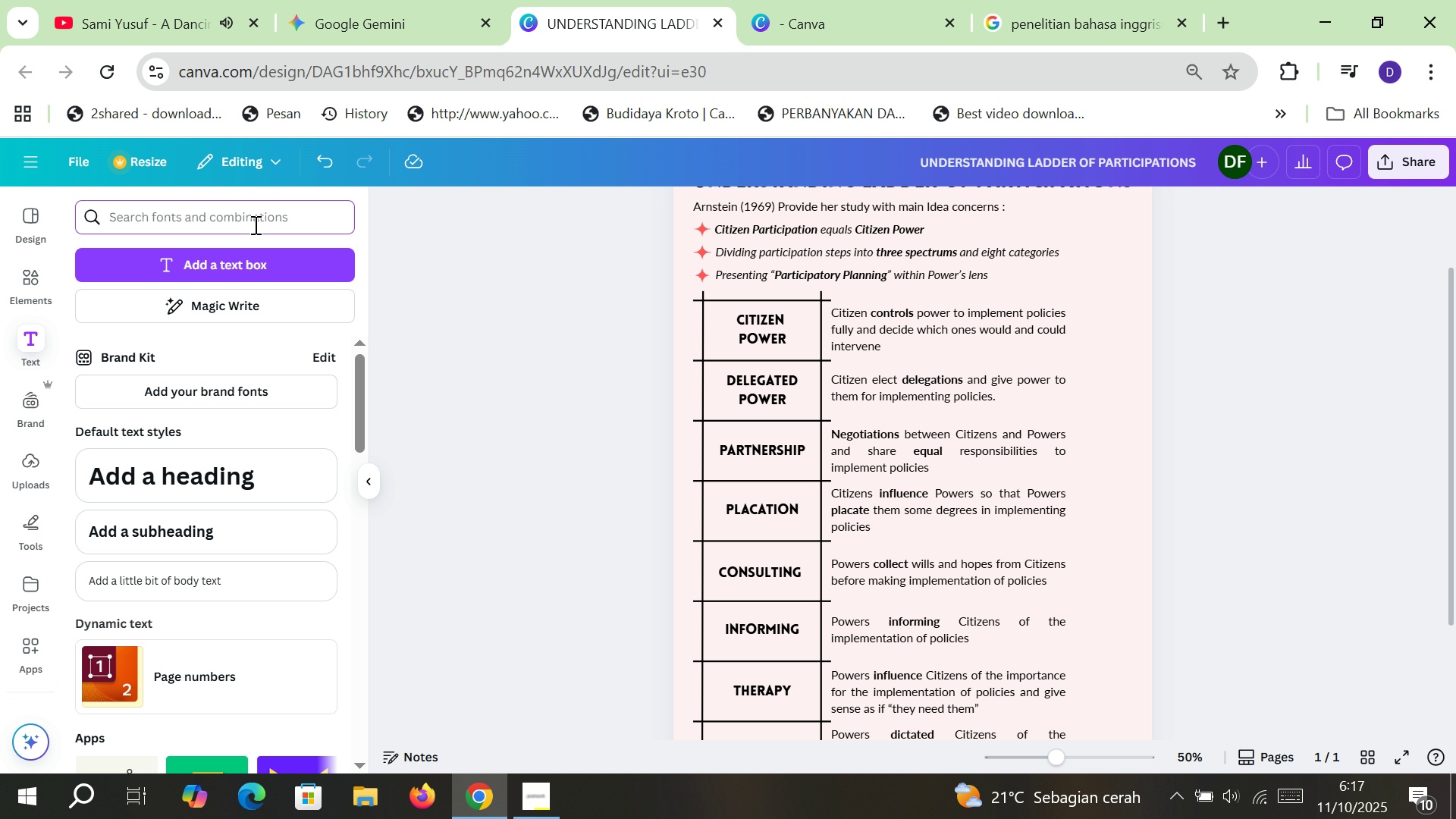 
type(braket)
key(Backspace)
key(Backspace)
key(Backspace)
type(cker)
key(Backspace)
type(ts)
 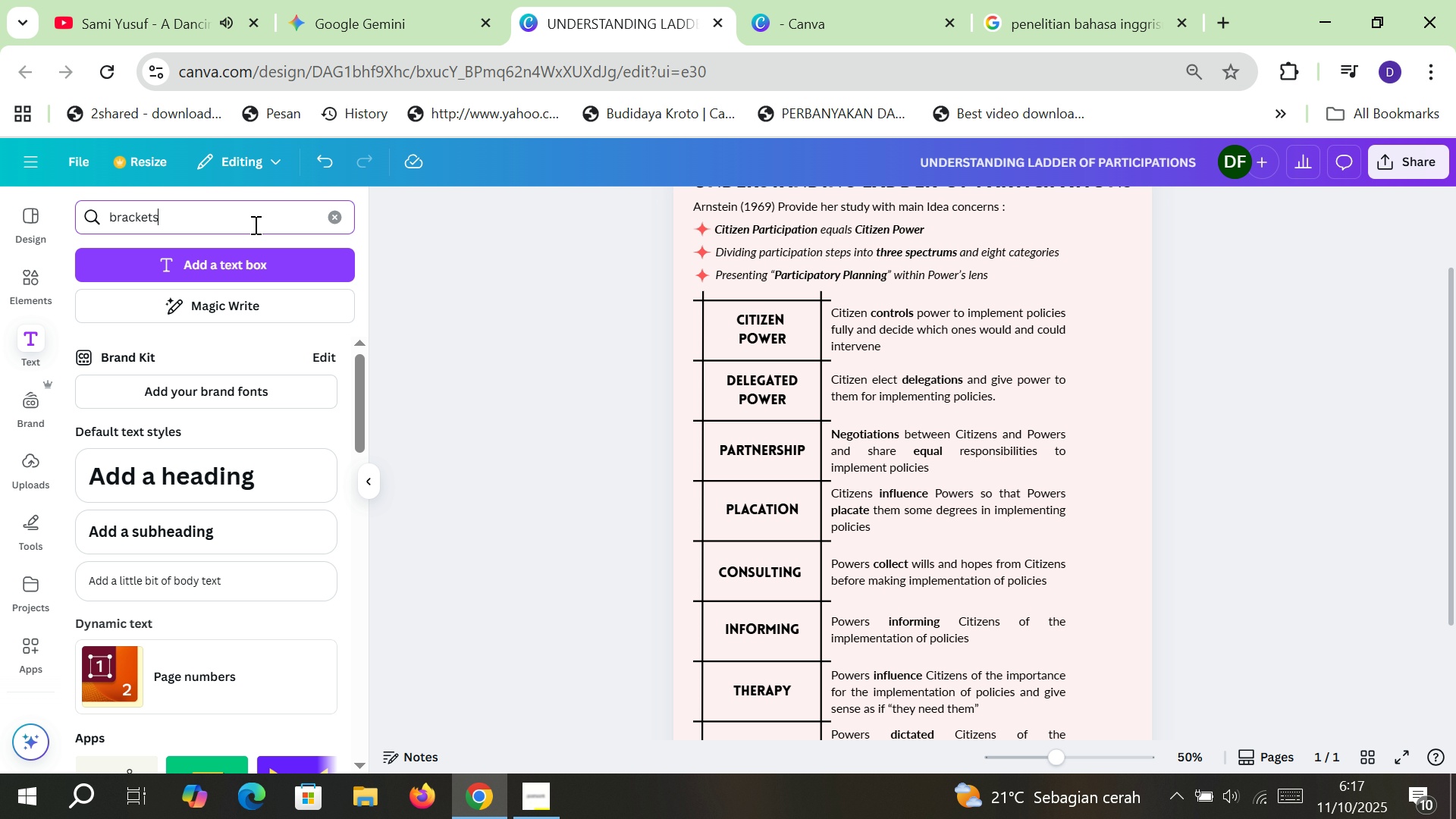 
key(Enter)
 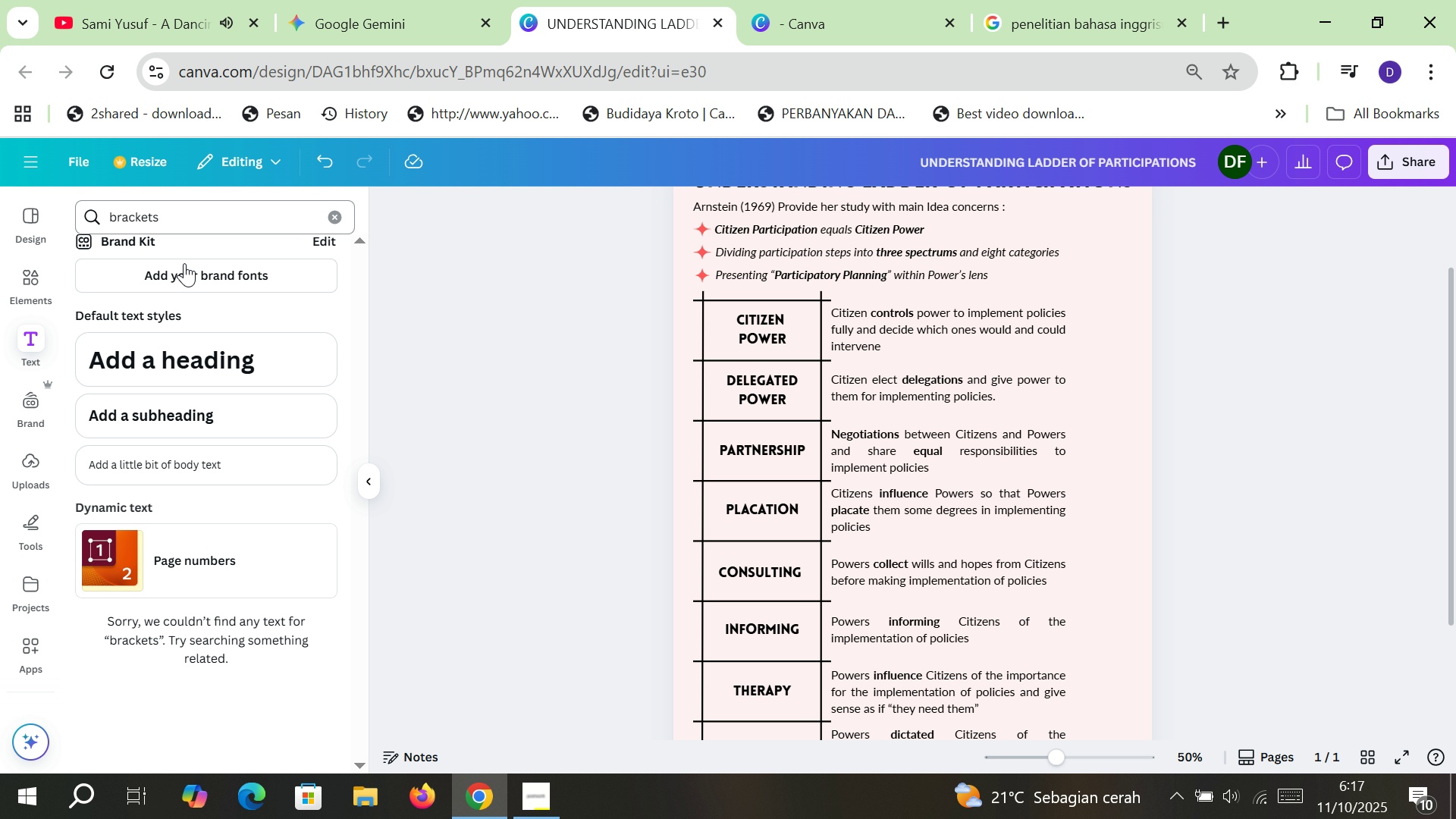 
left_click([21, 290])
 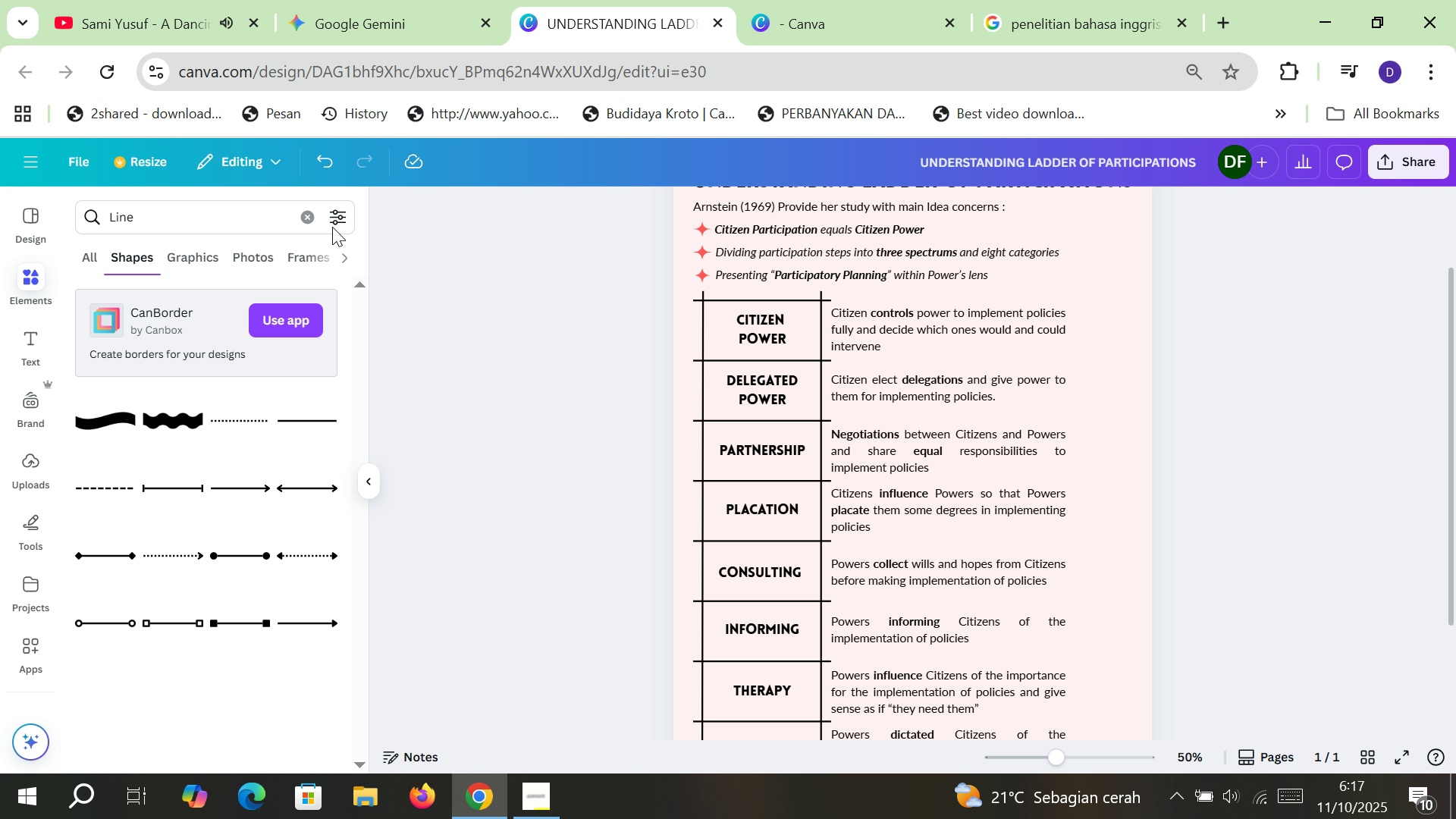 
left_click([308, 215])
 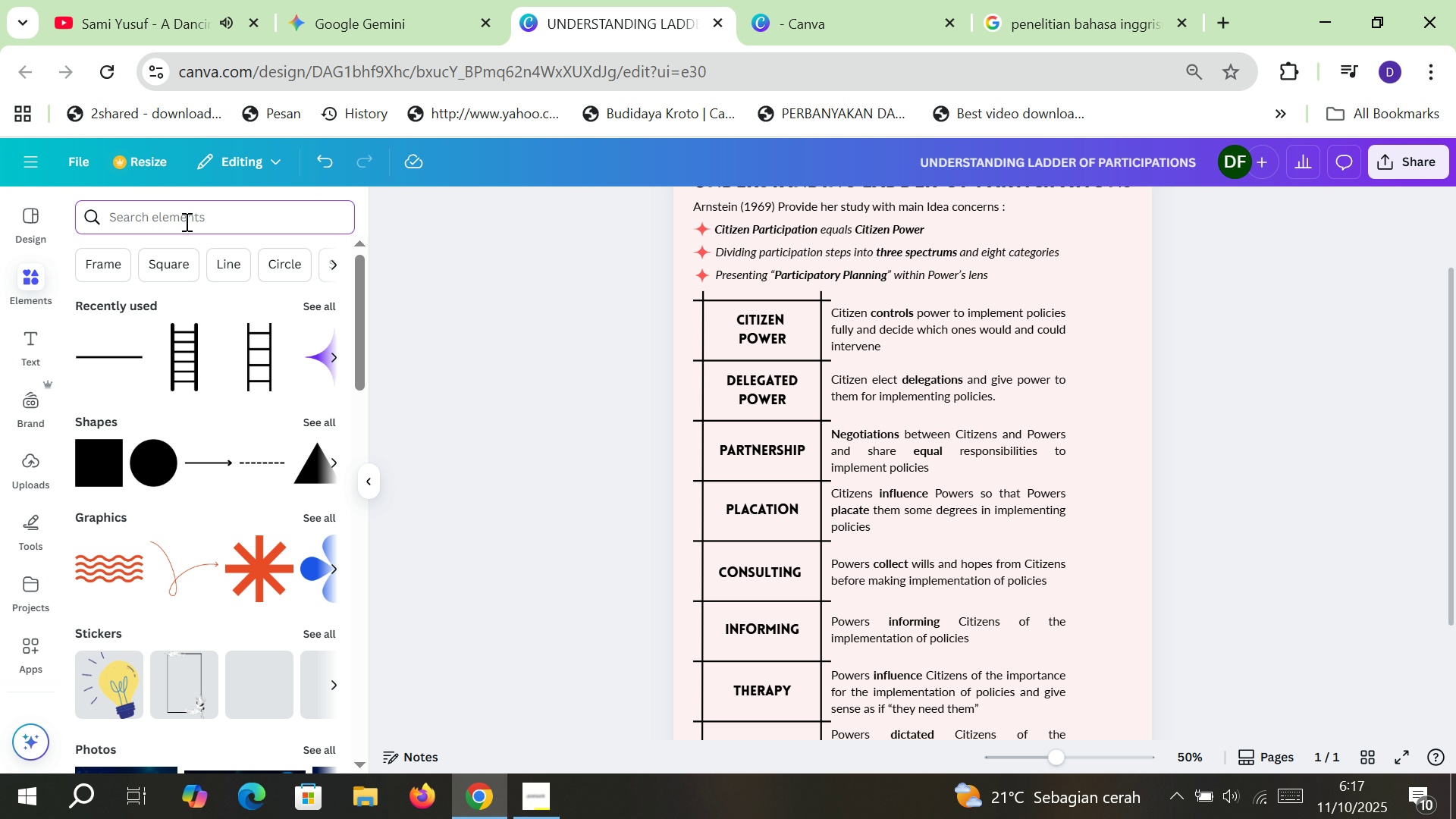 
left_click([185, 221])
 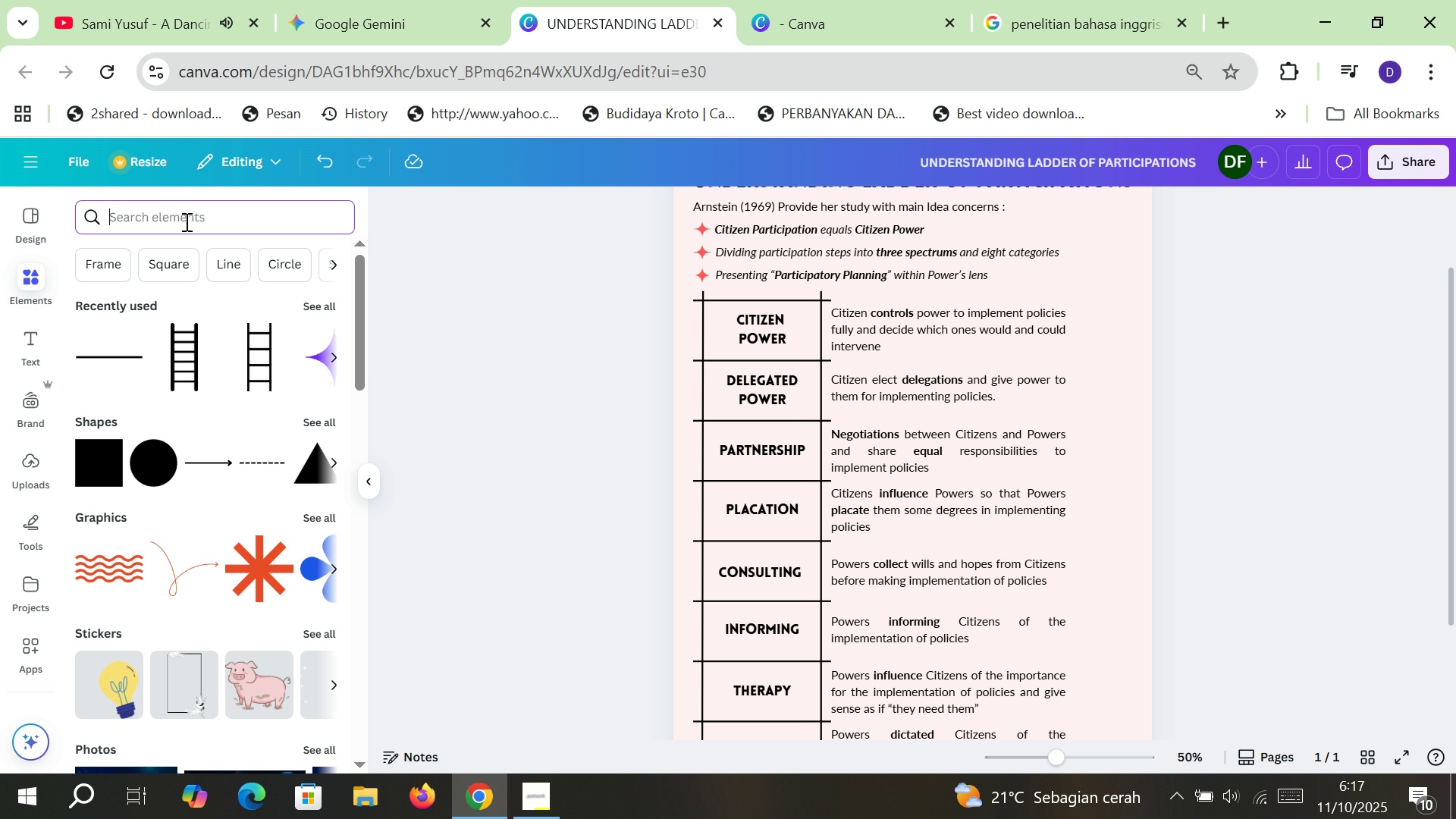 
type(brck)
 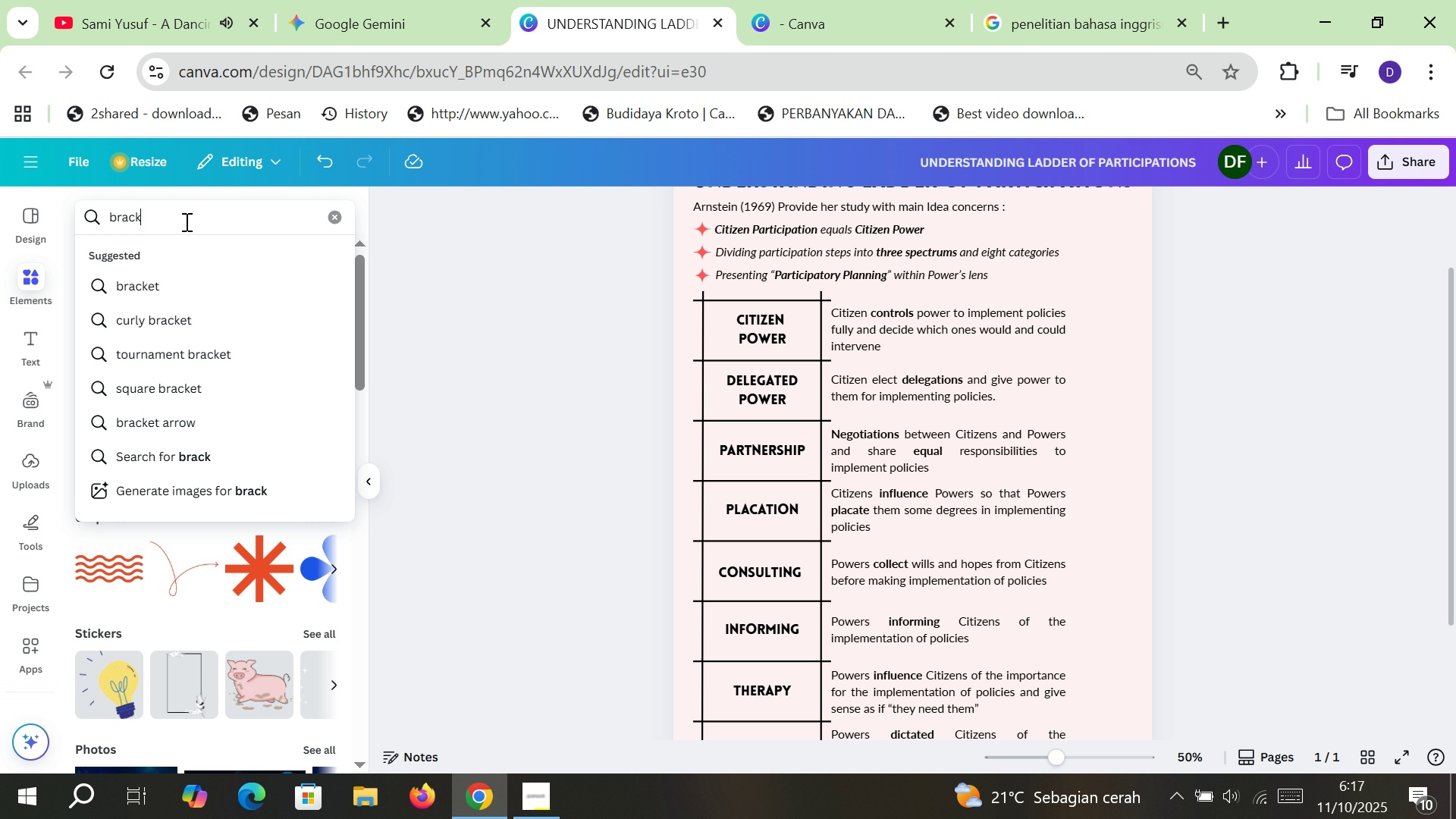 
left_click([163, 284])
 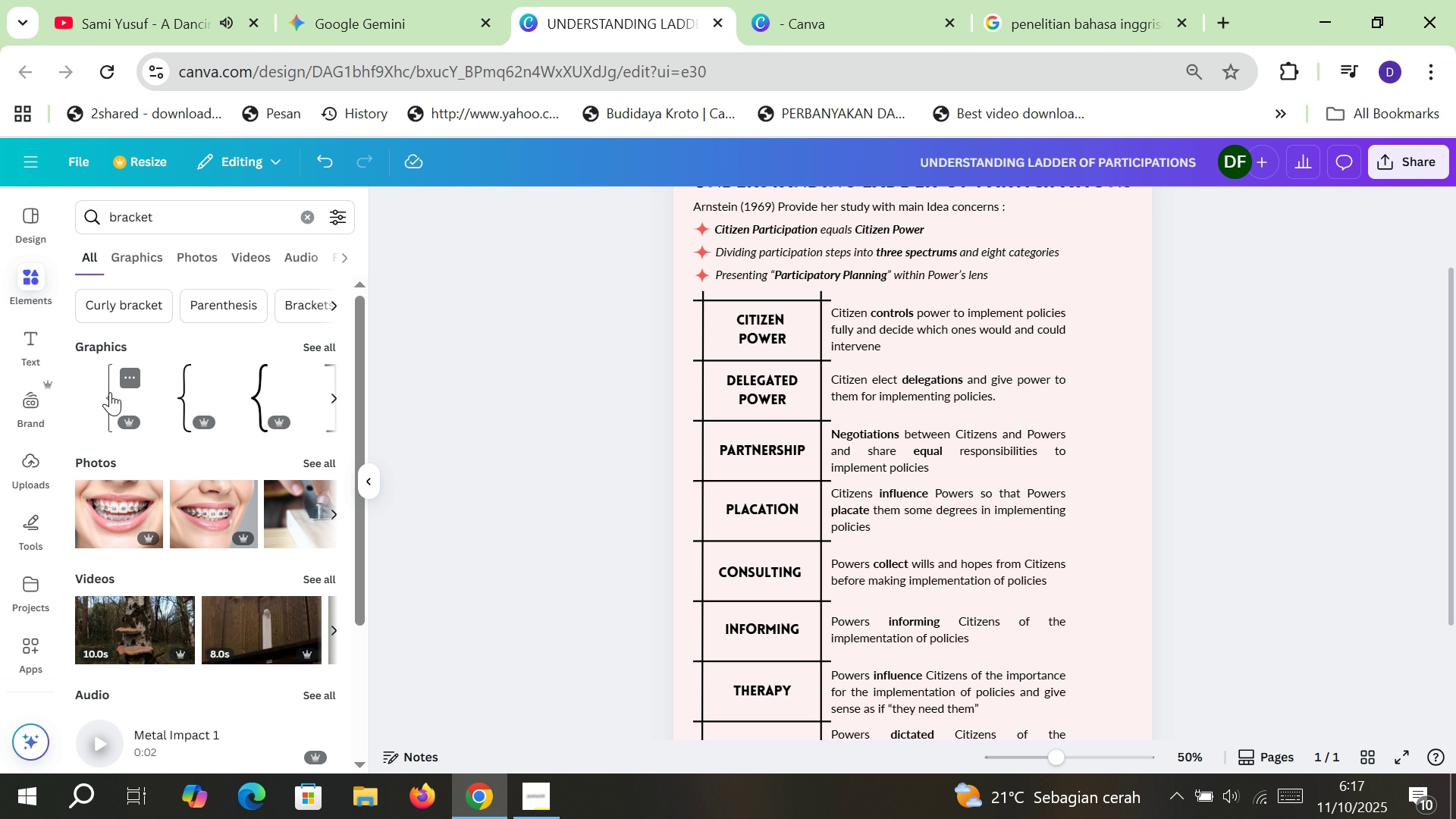 
wait(9.59)
 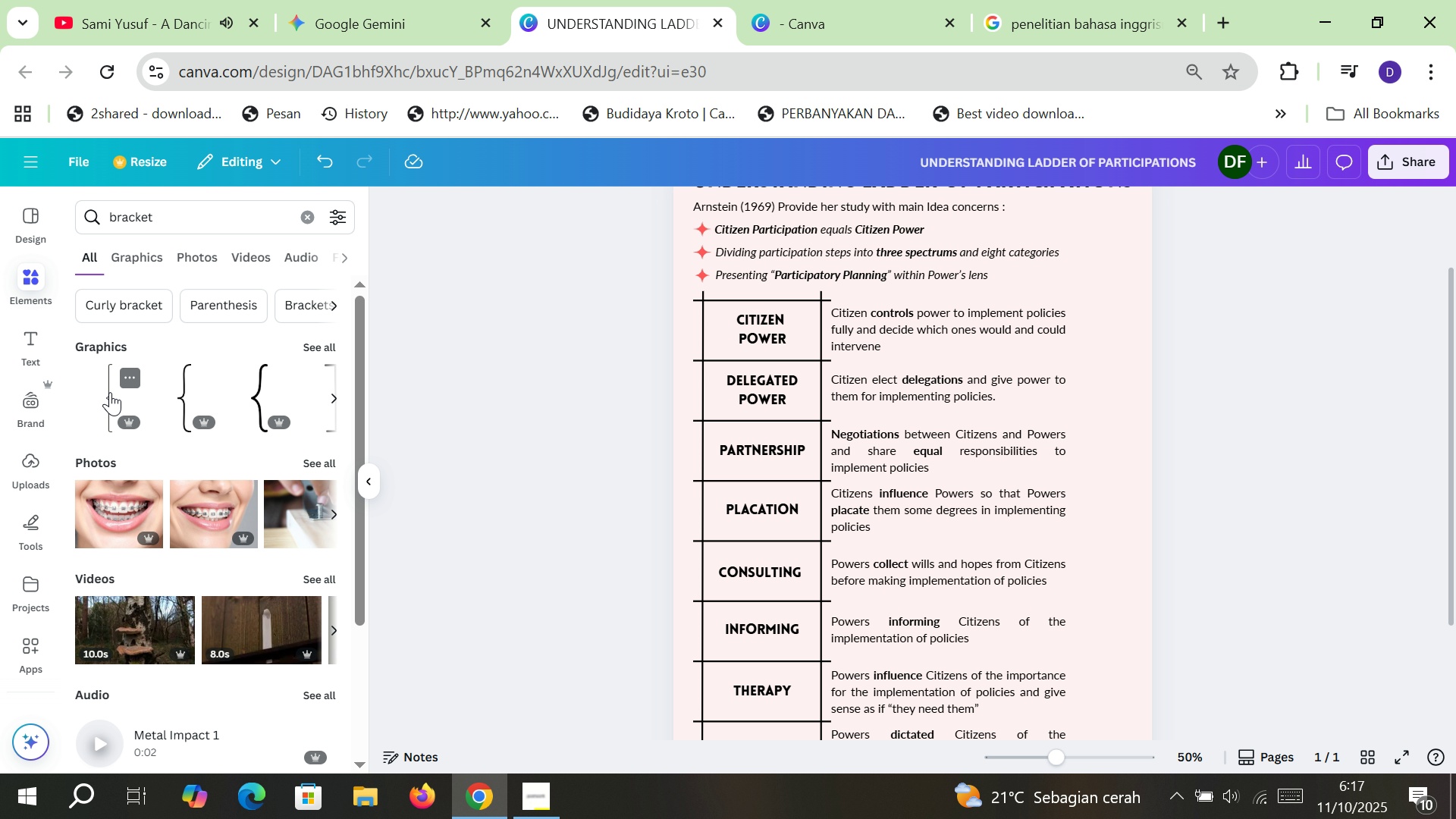 
left_click([110, 391])
 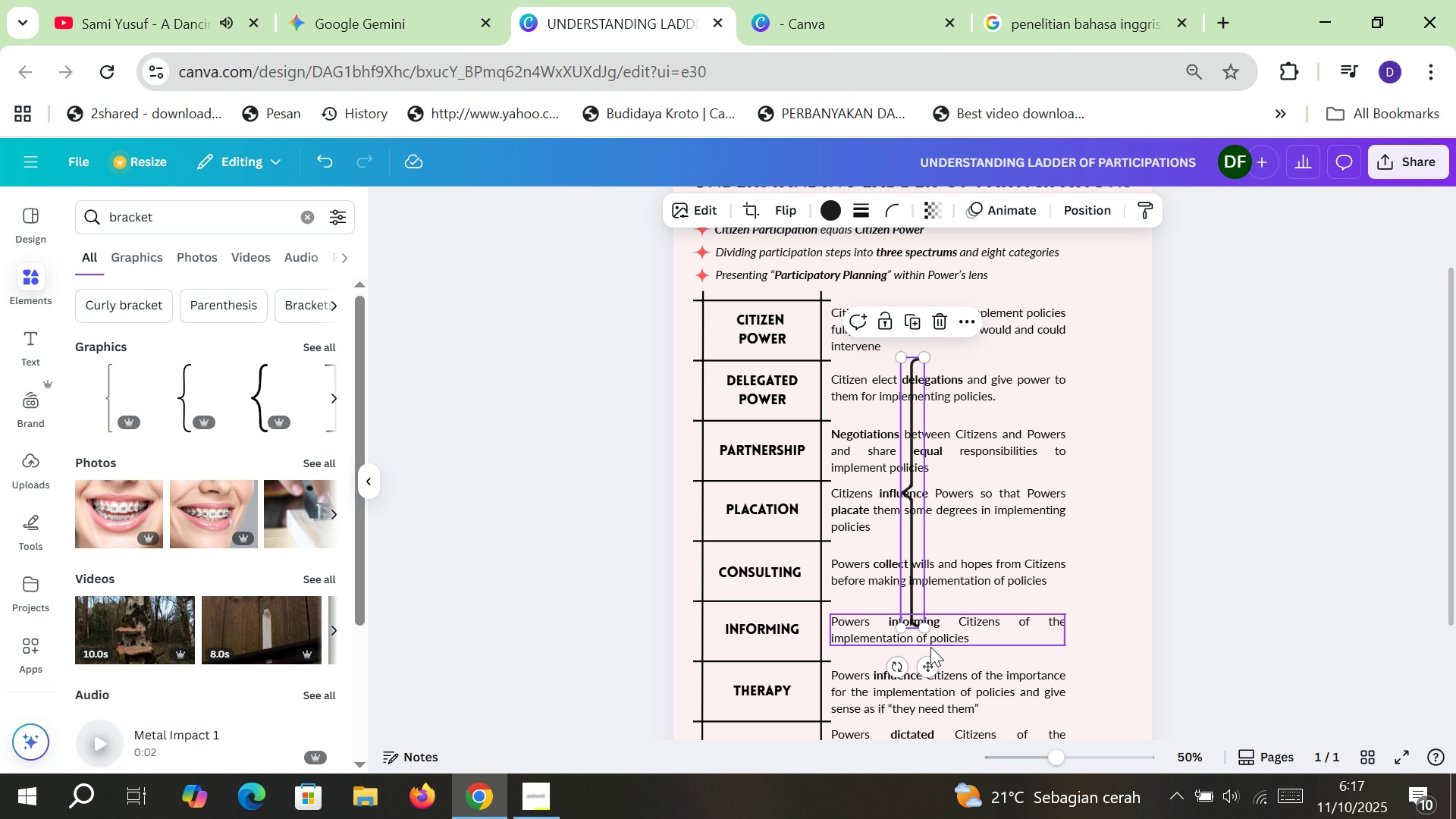 
left_click_drag(start_coordinate=[891, 674], to_coordinate=[937, 368])
 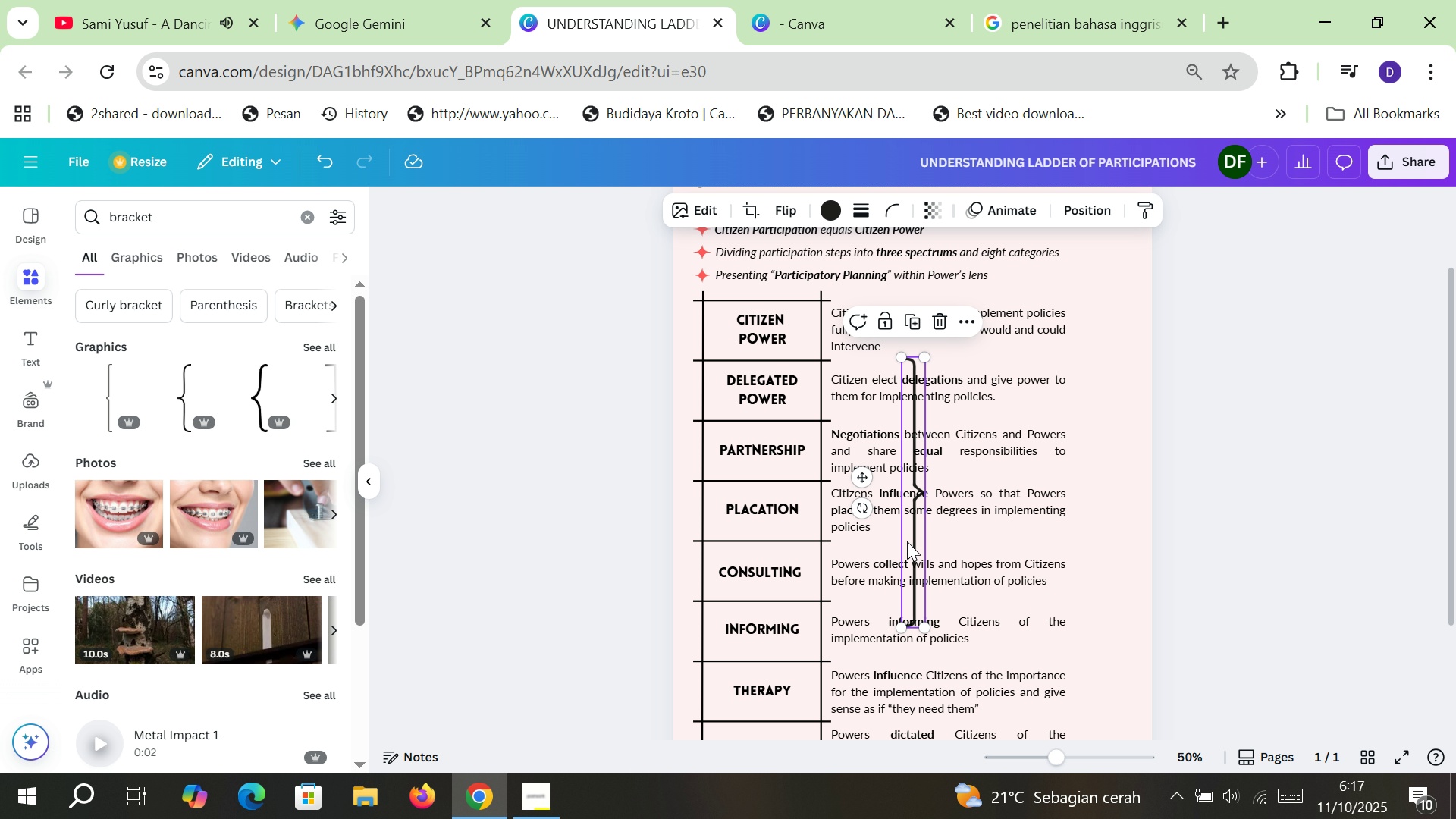 
left_click_drag(start_coordinate=[865, 479], to_coordinate=[1047, 411])
 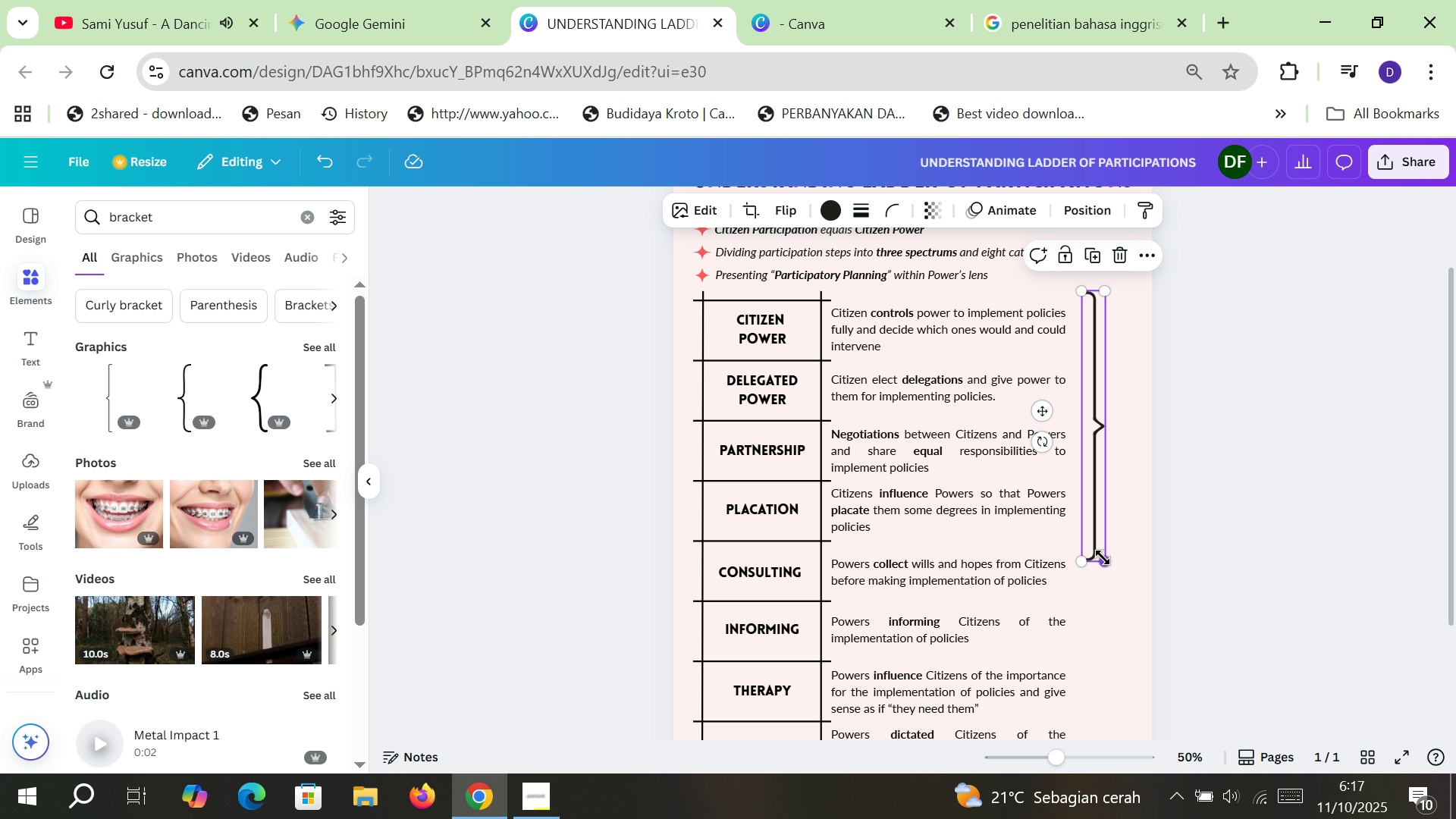 
left_click_drag(start_coordinate=[1104, 557], to_coordinate=[1105, 414])
 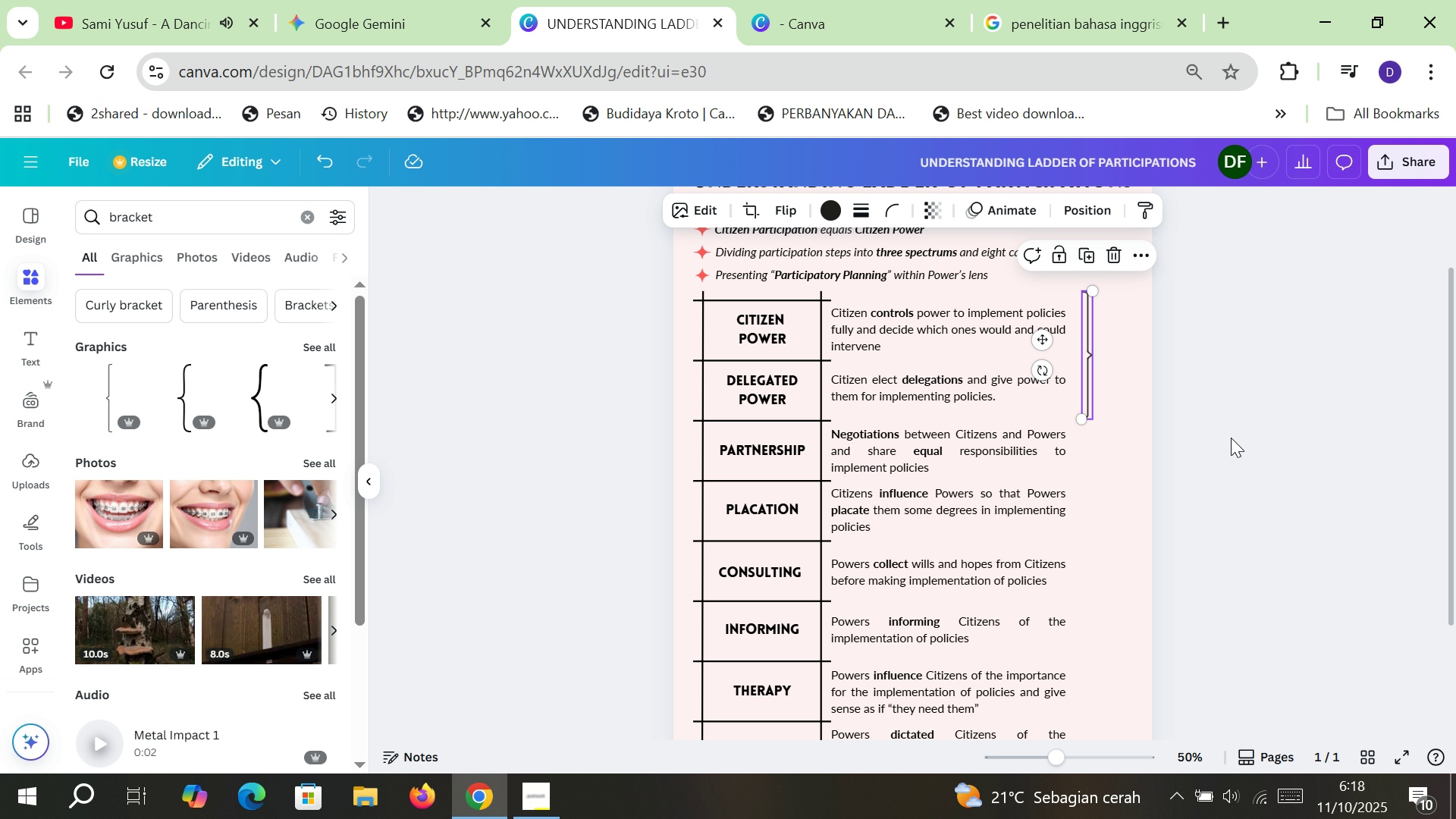 
left_click([1231, 438])
 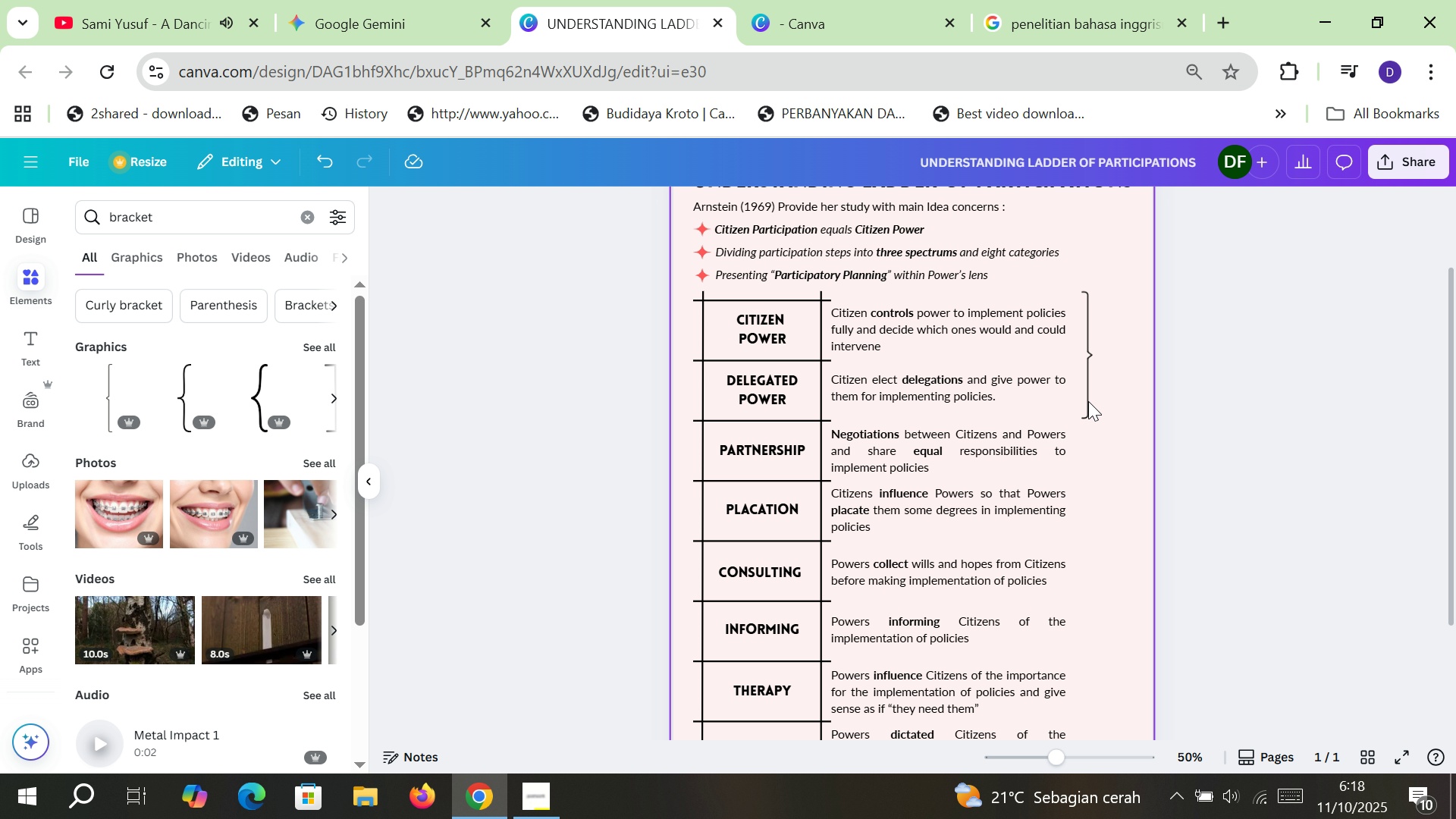 
left_click([1088, 402])
 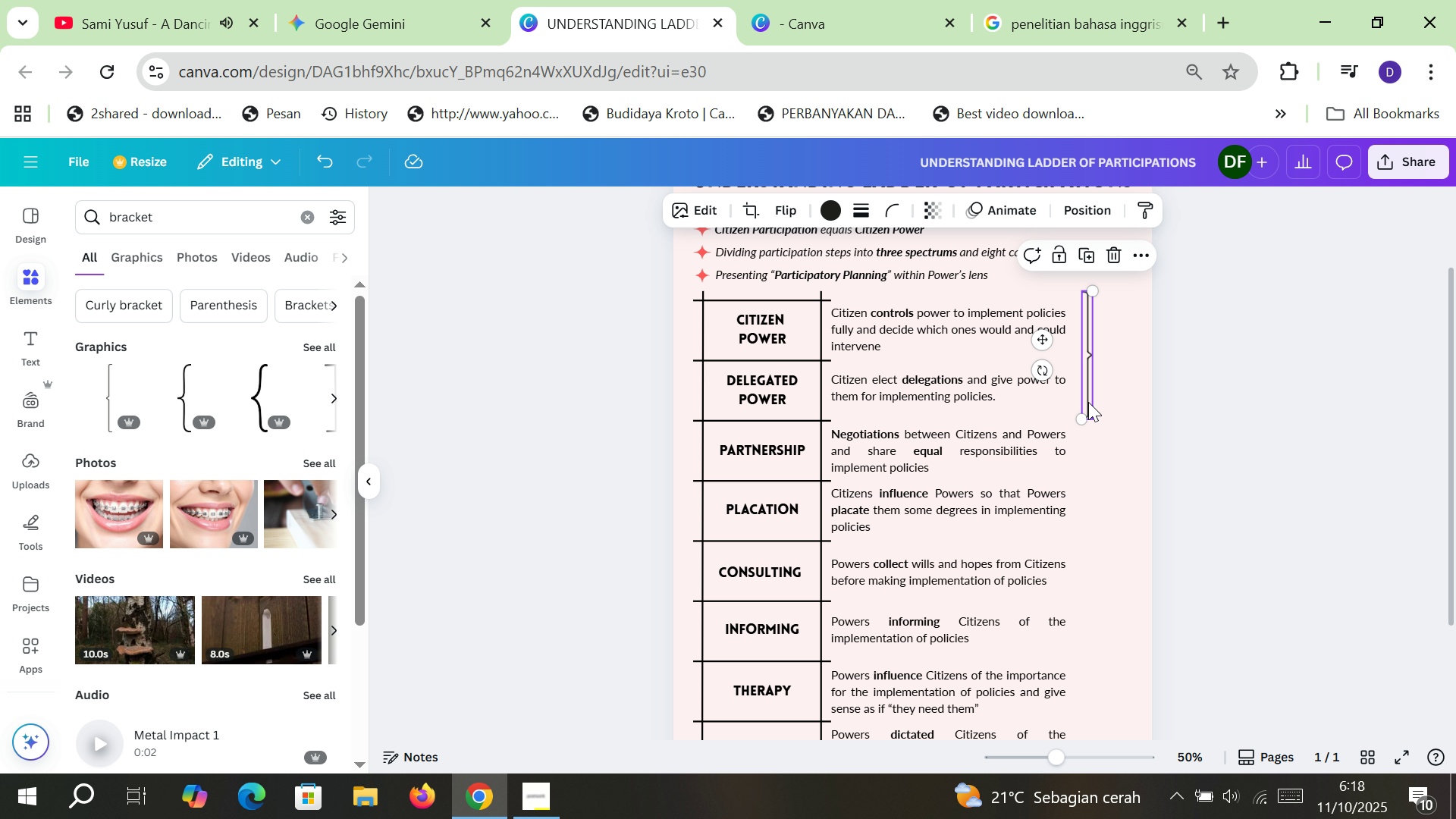 
key(Control+C)
 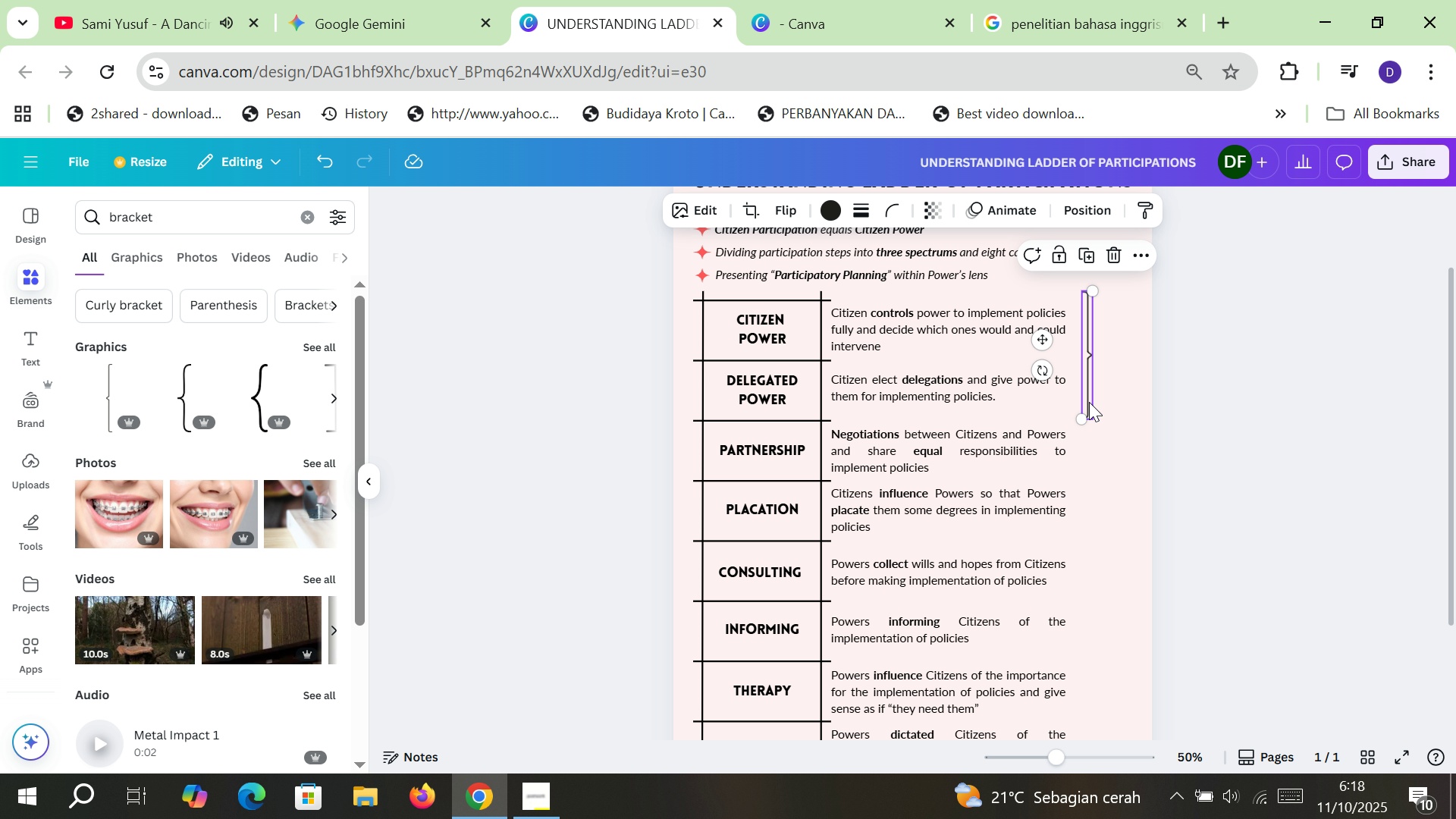 
key(Control+ControlLeft)
 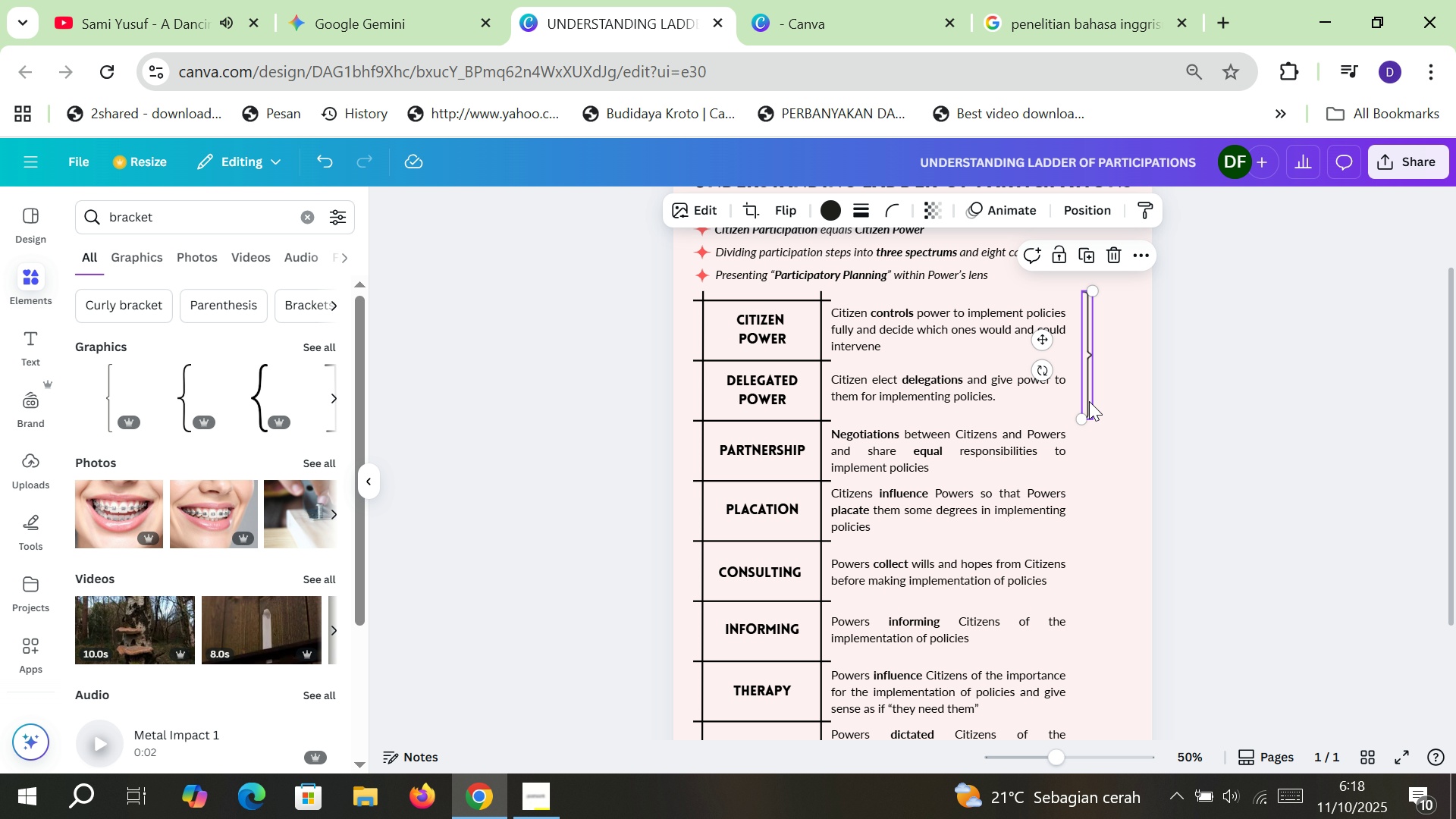 
key(Control+V)
 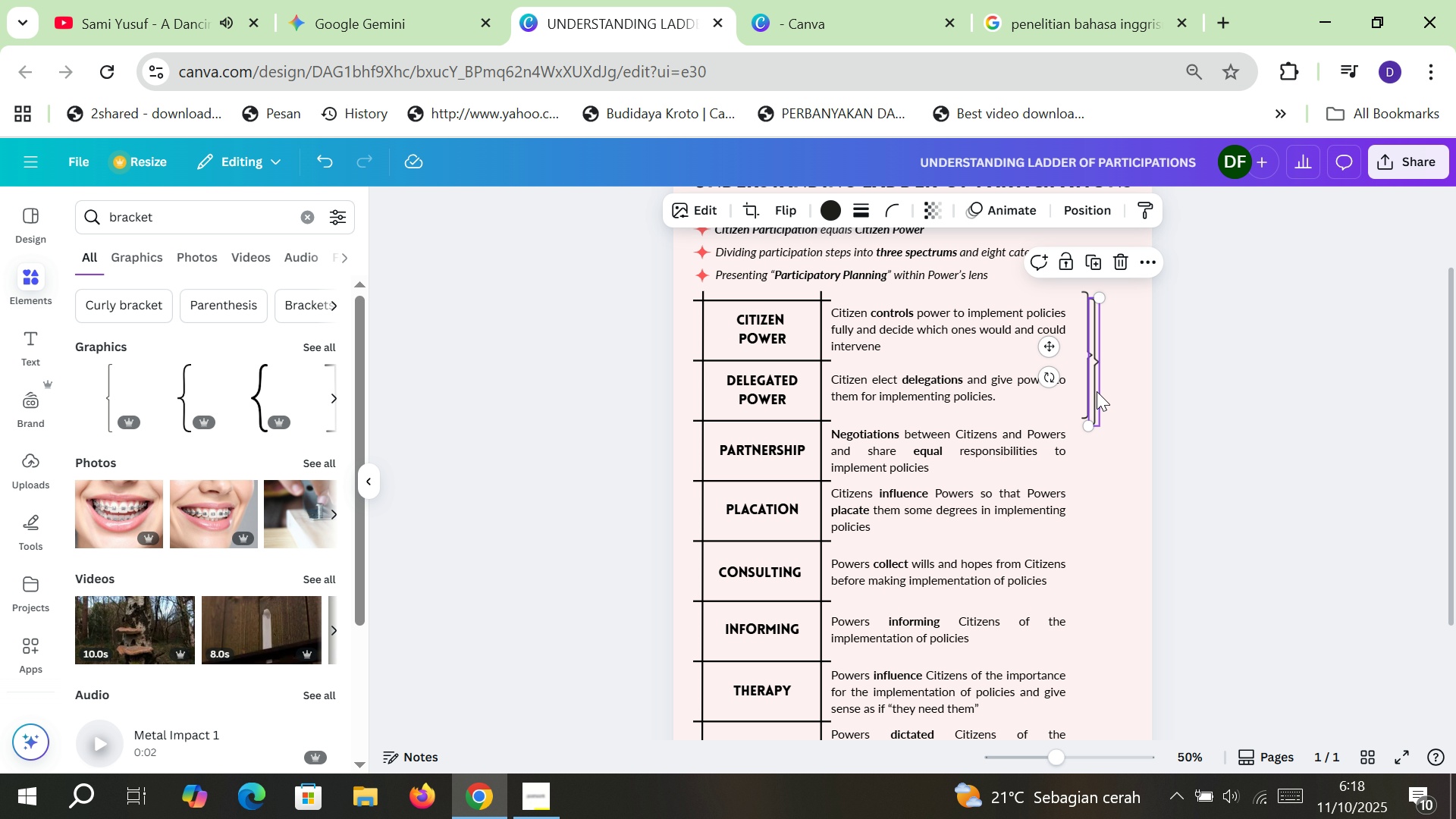 
left_click_drag(start_coordinate=[1097, 391], to_coordinate=[1090, 521])
 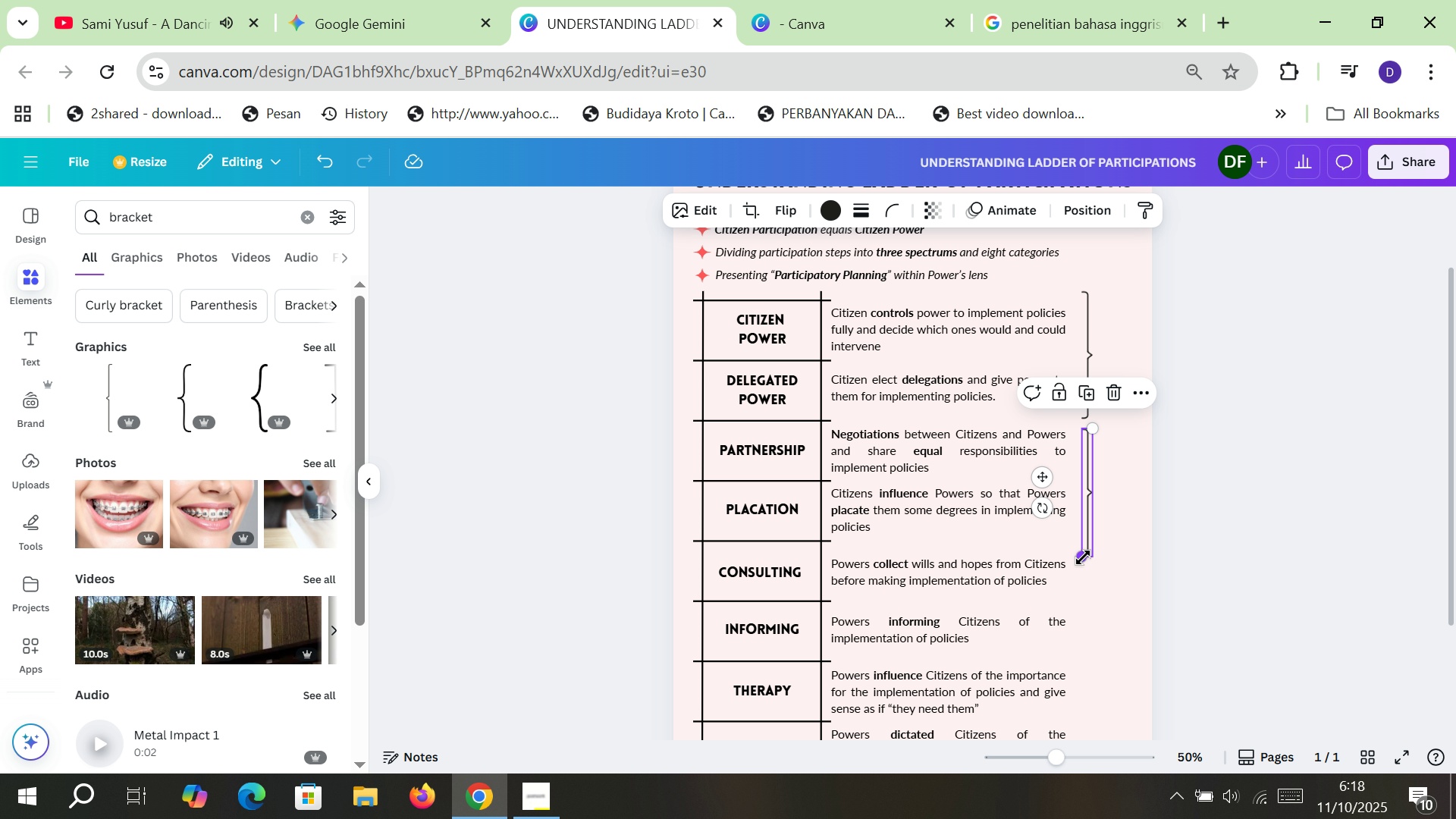 
left_click_drag(start_coordinate=[1083, 557], to_coordinate=[1087, 577])
 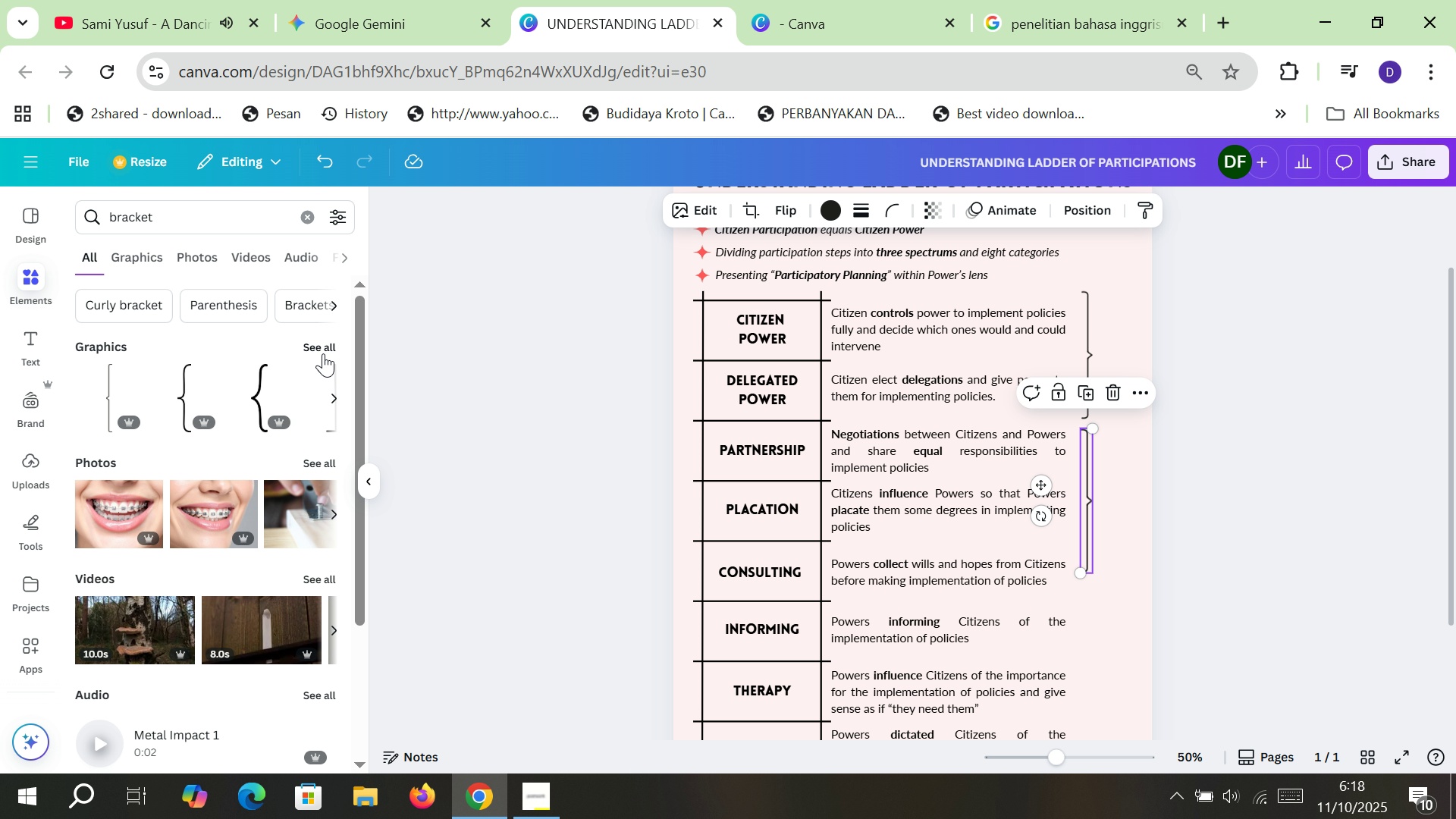 
left_click([325, 350])
 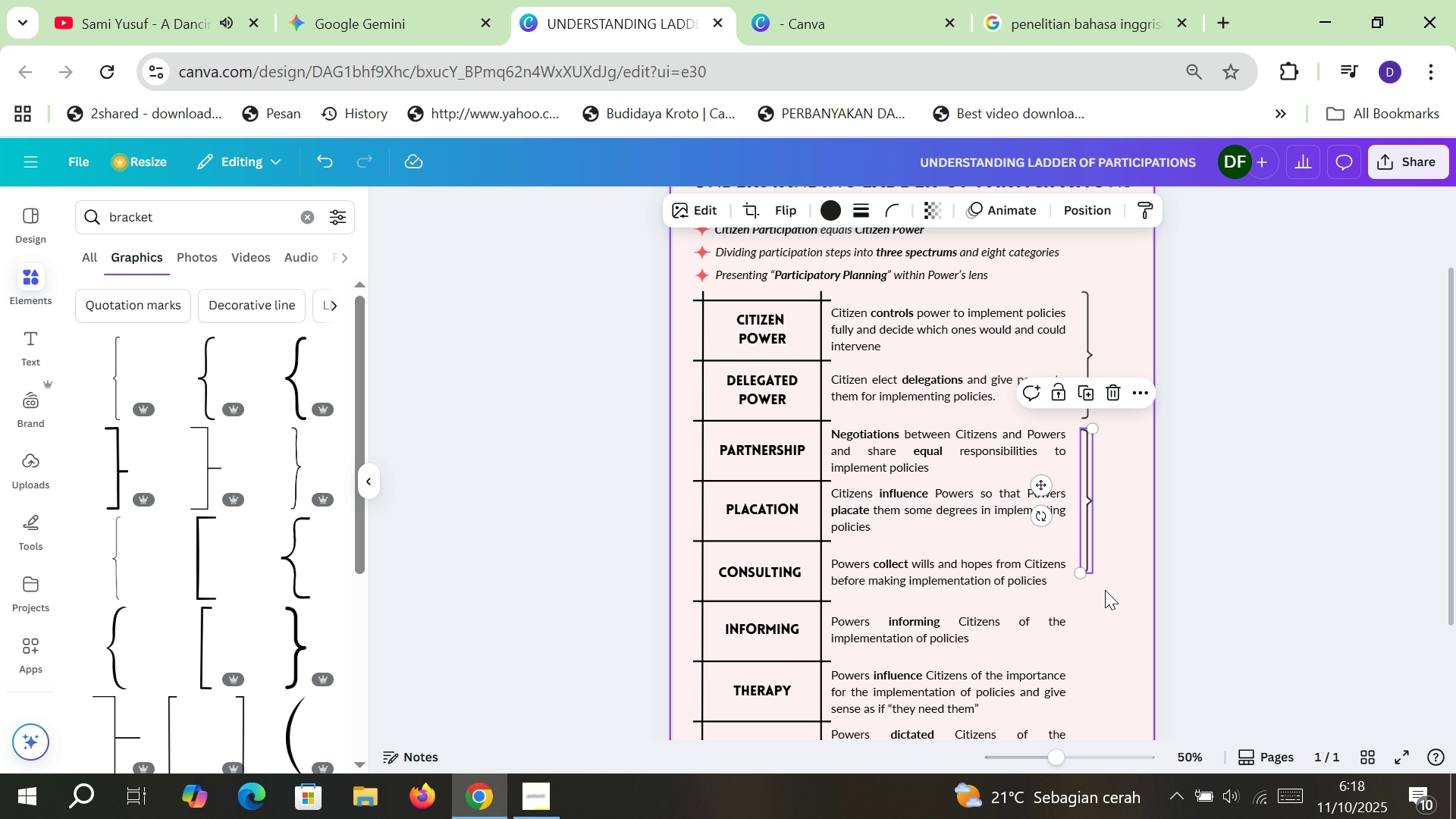 
wait(6.56)
 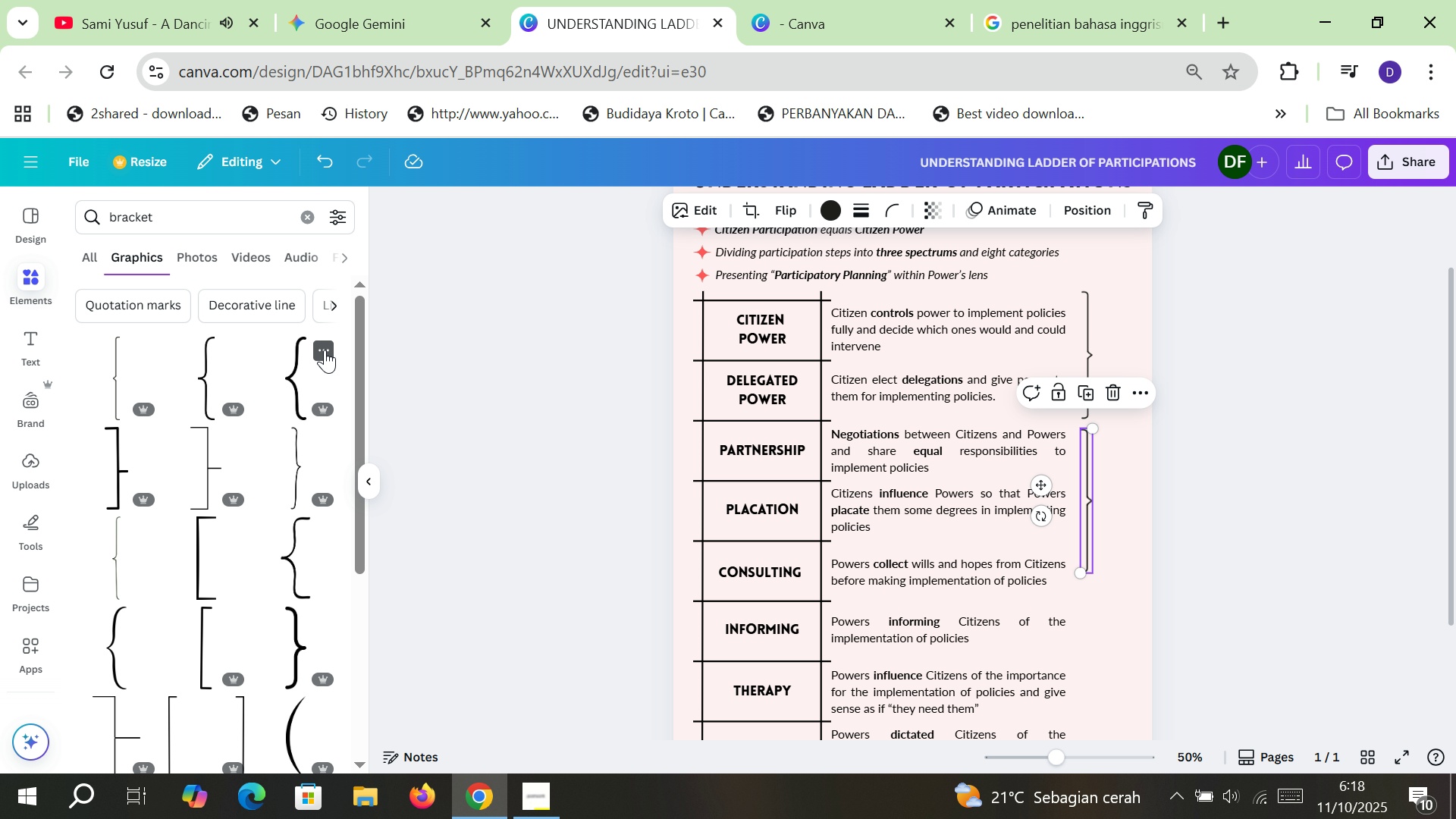 
scroll: coordinate [1240, 557], scroll_direction: down, amount: 1.0
 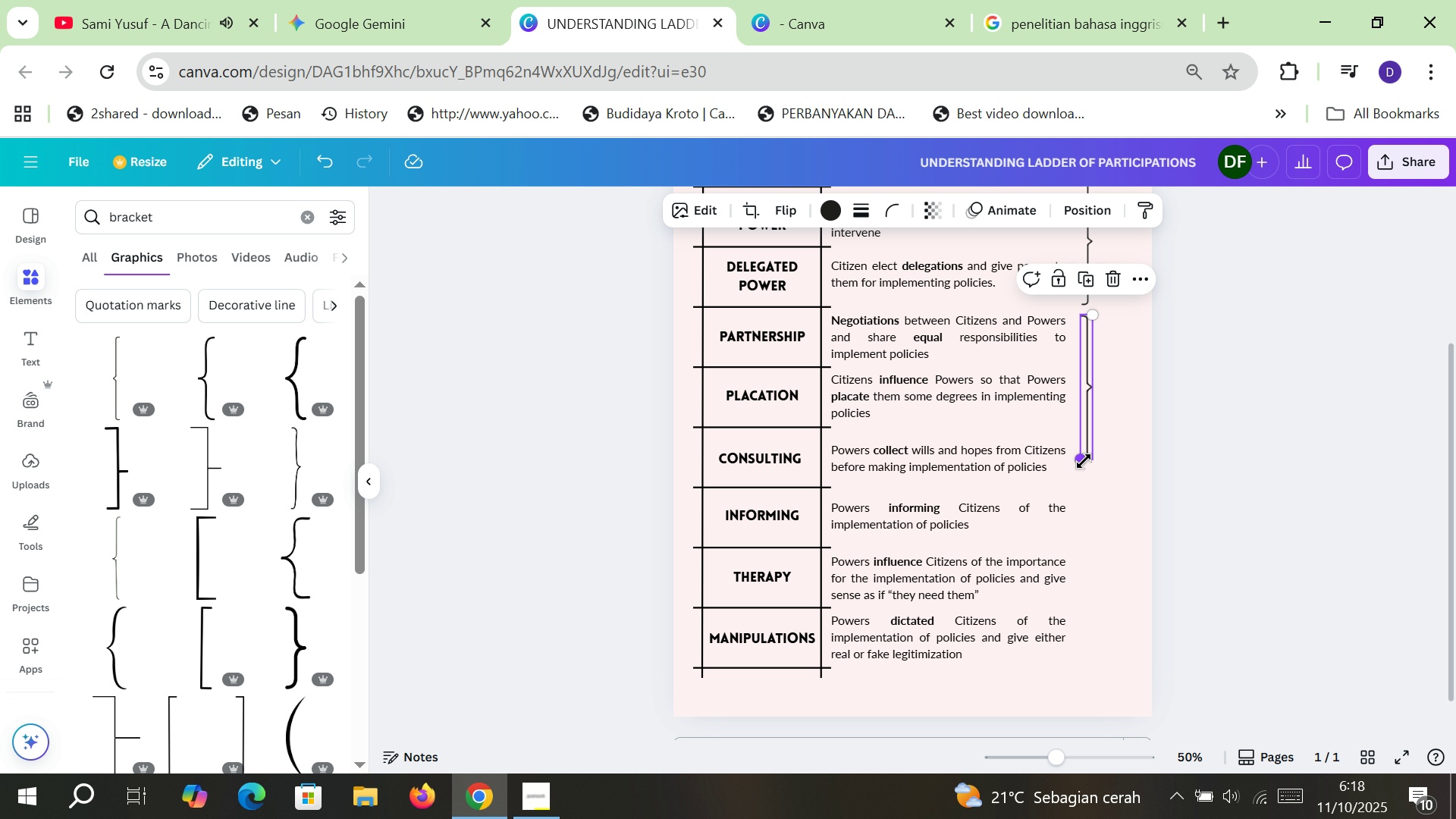 
left_click([829, 31])
 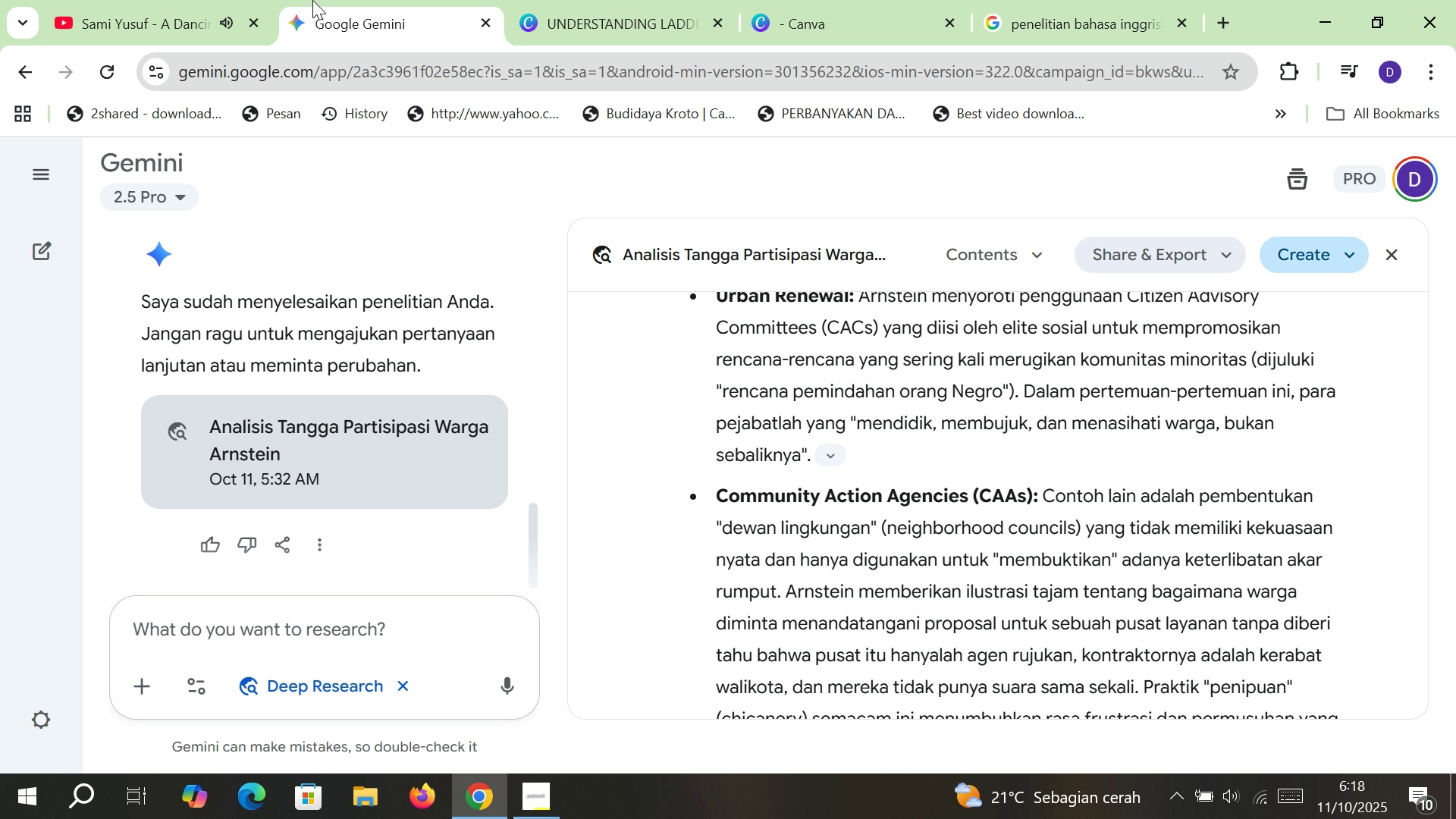 
double_click([312, 0])
 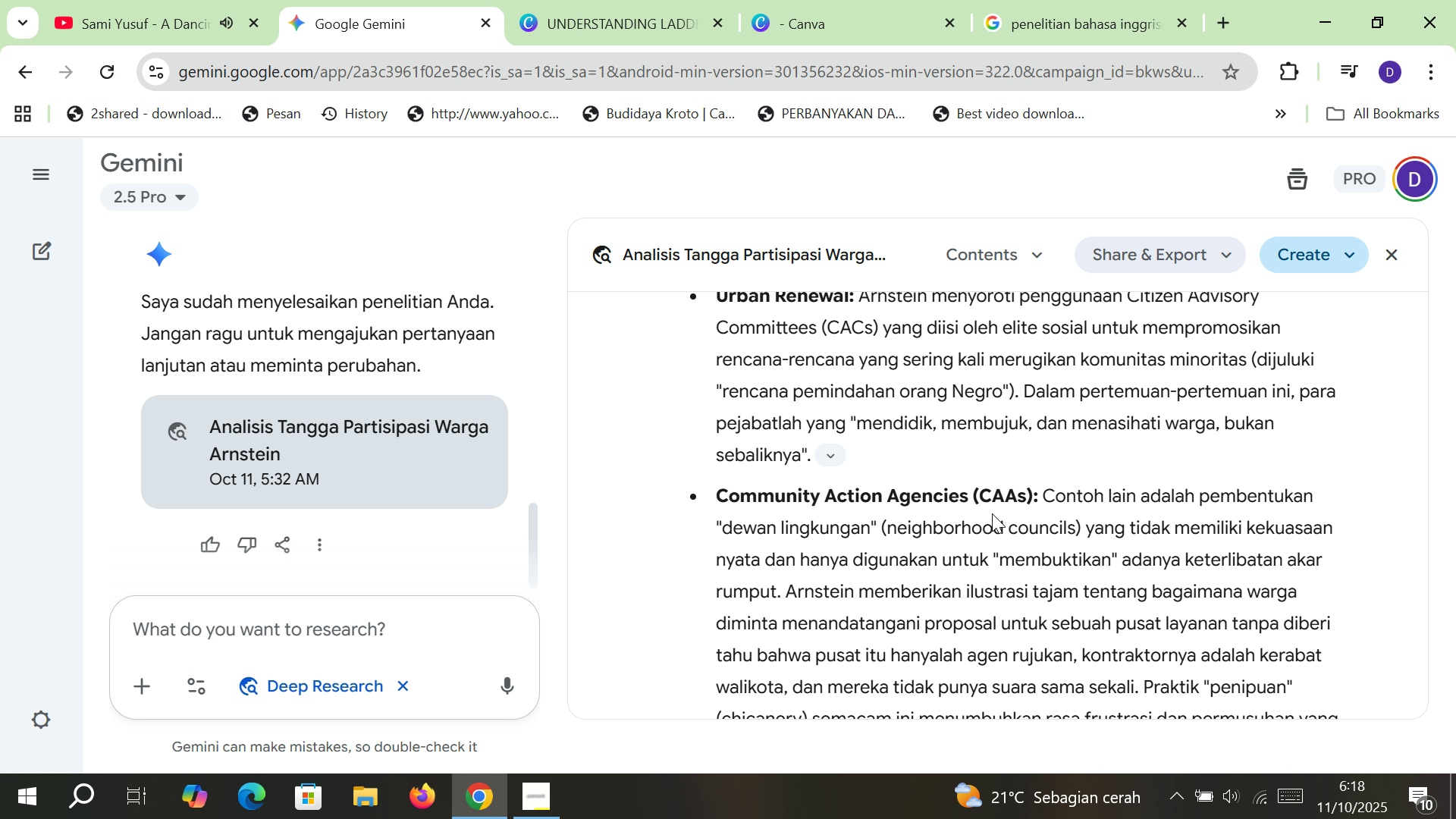 
scroll: coordinate [994, 519], scroll_direction: up, amount: 3.0
 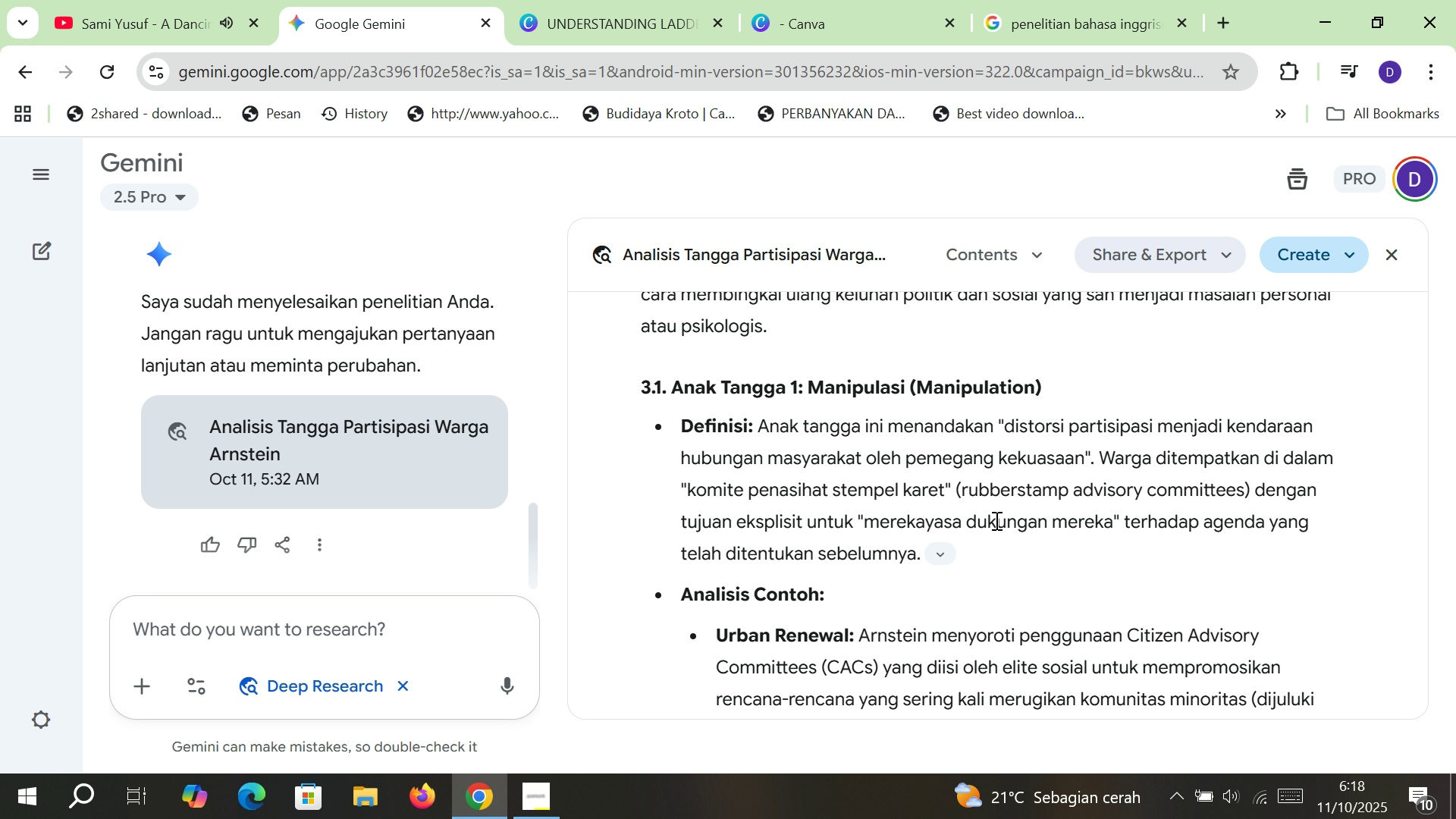 
scroll: coordinate [995, 519], scroll_direction: down, amount: 26.0
 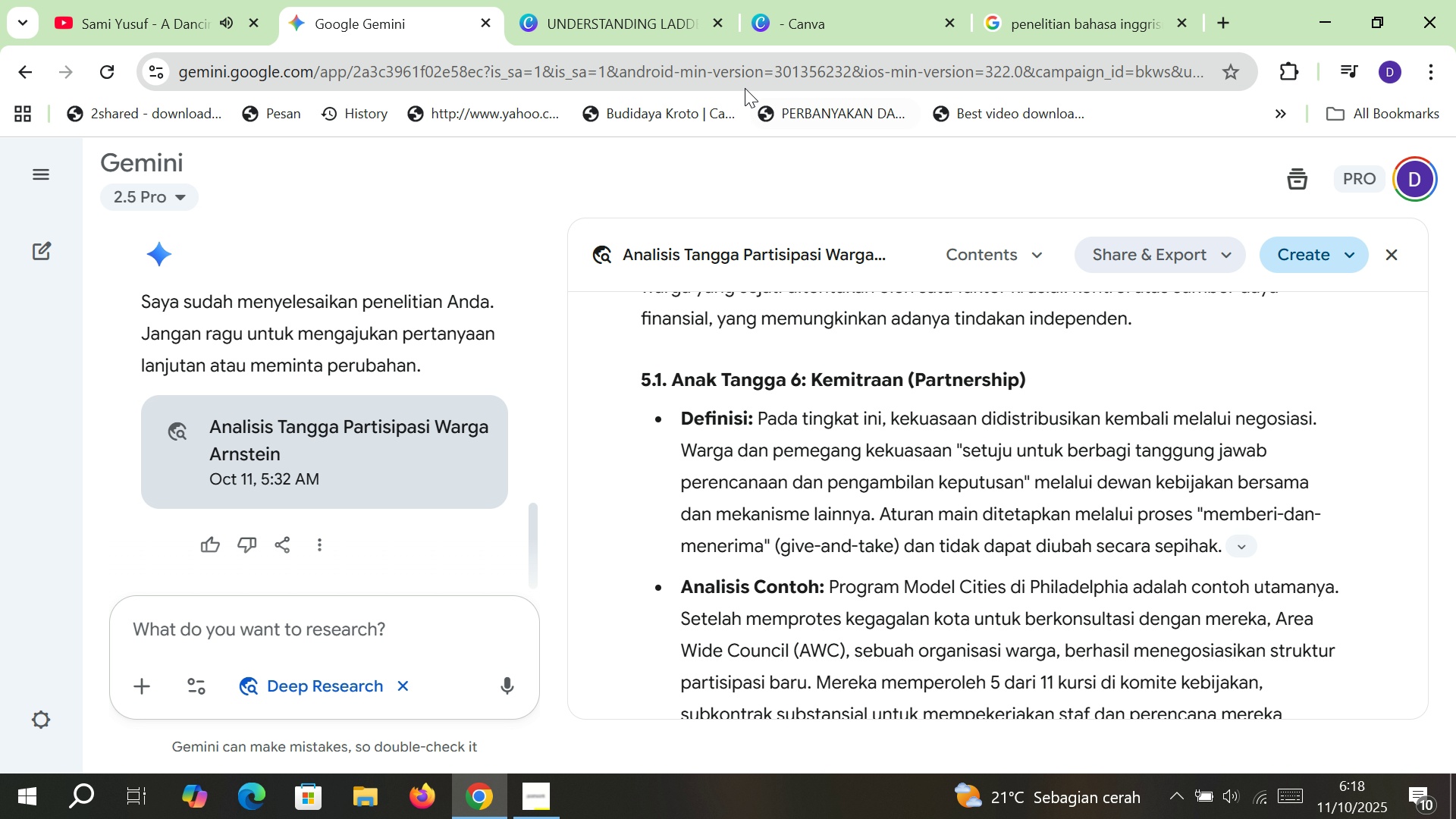 
left_click([648, 0])
 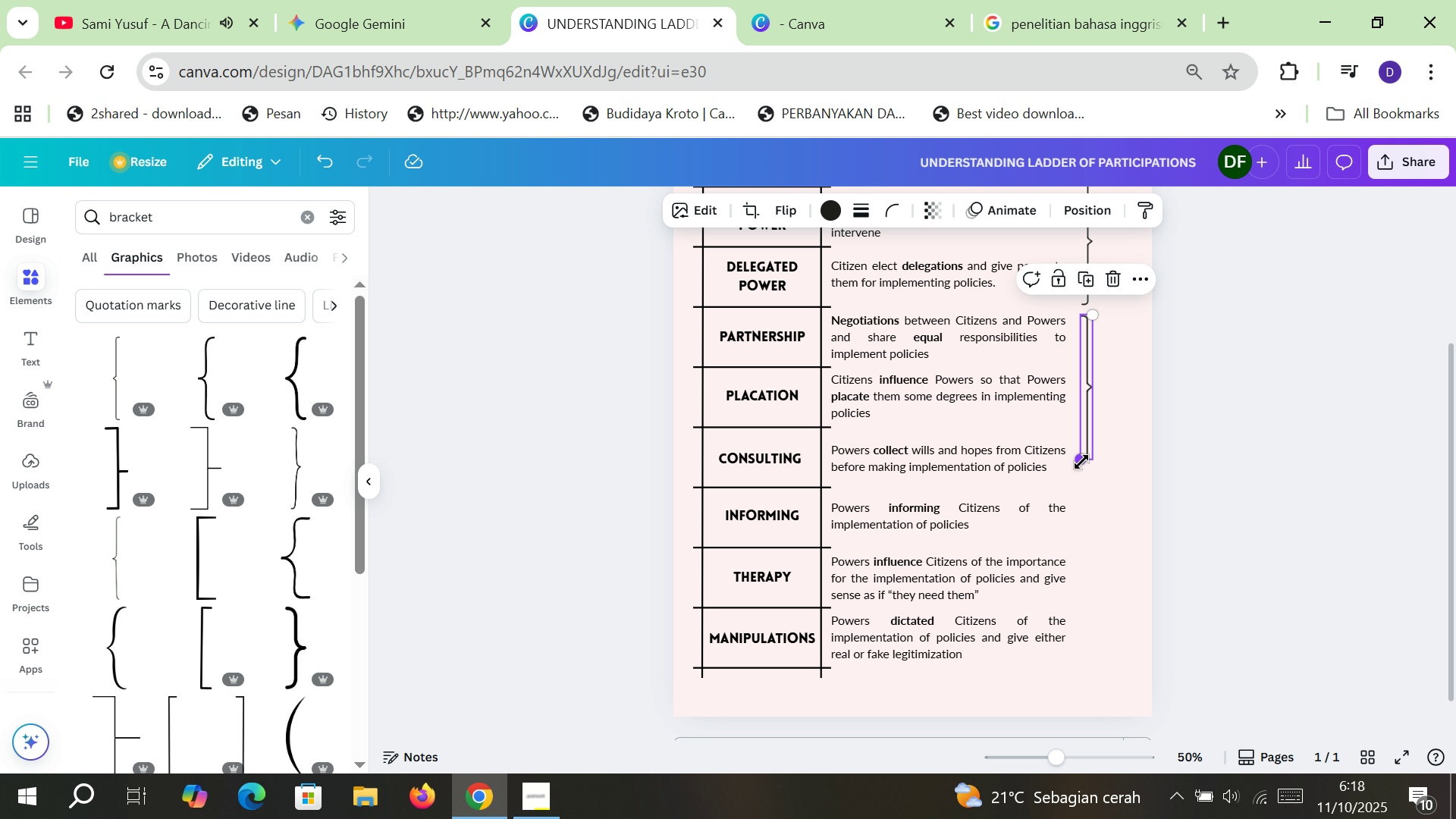 
left_click_drag(start_coordinate=[1083, 462], to_coordinate=[1078, 491])
 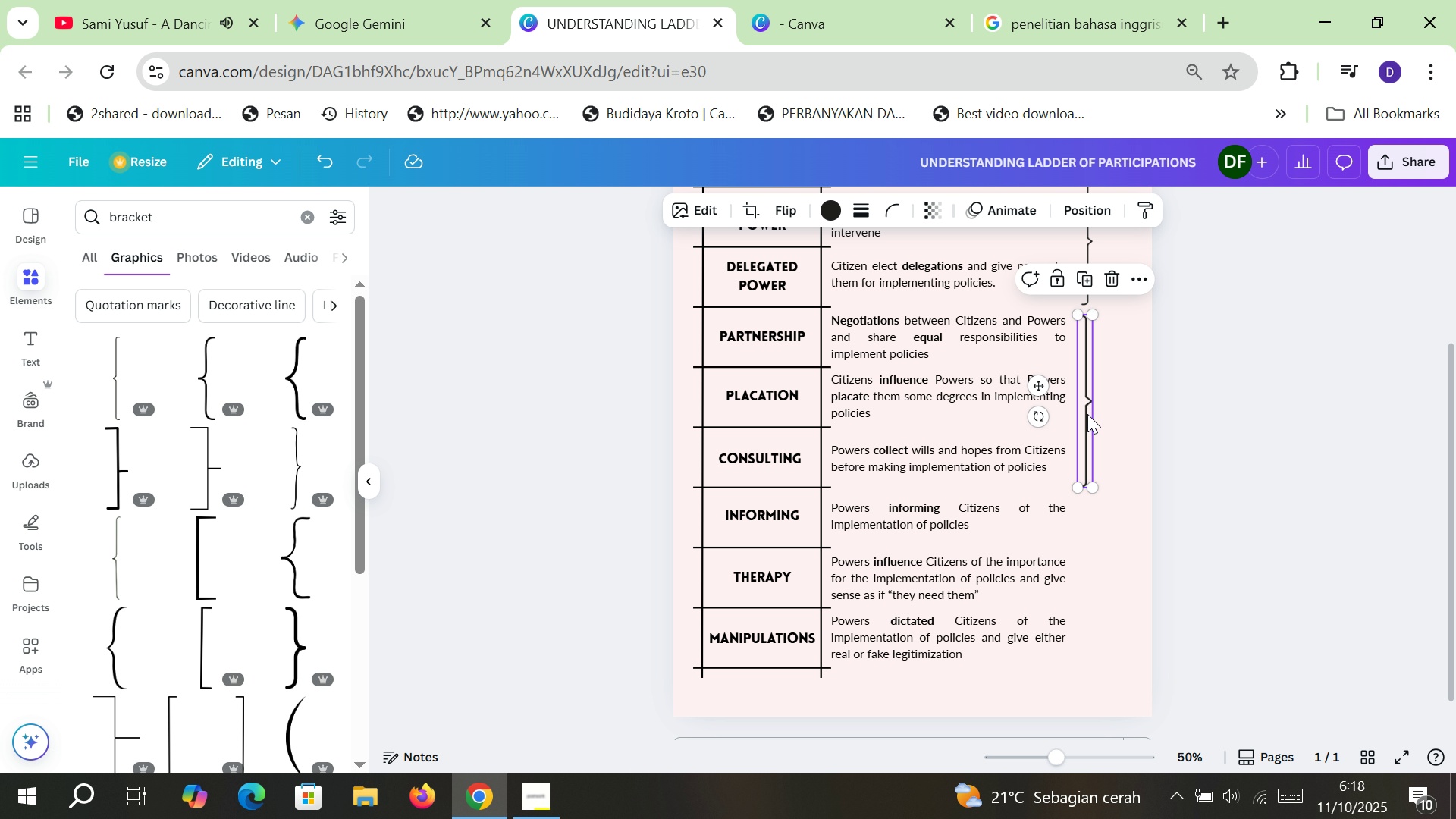 
left_click_drag(start_coordinate=[1087, 415], to_coordinate=[1091, 475])
 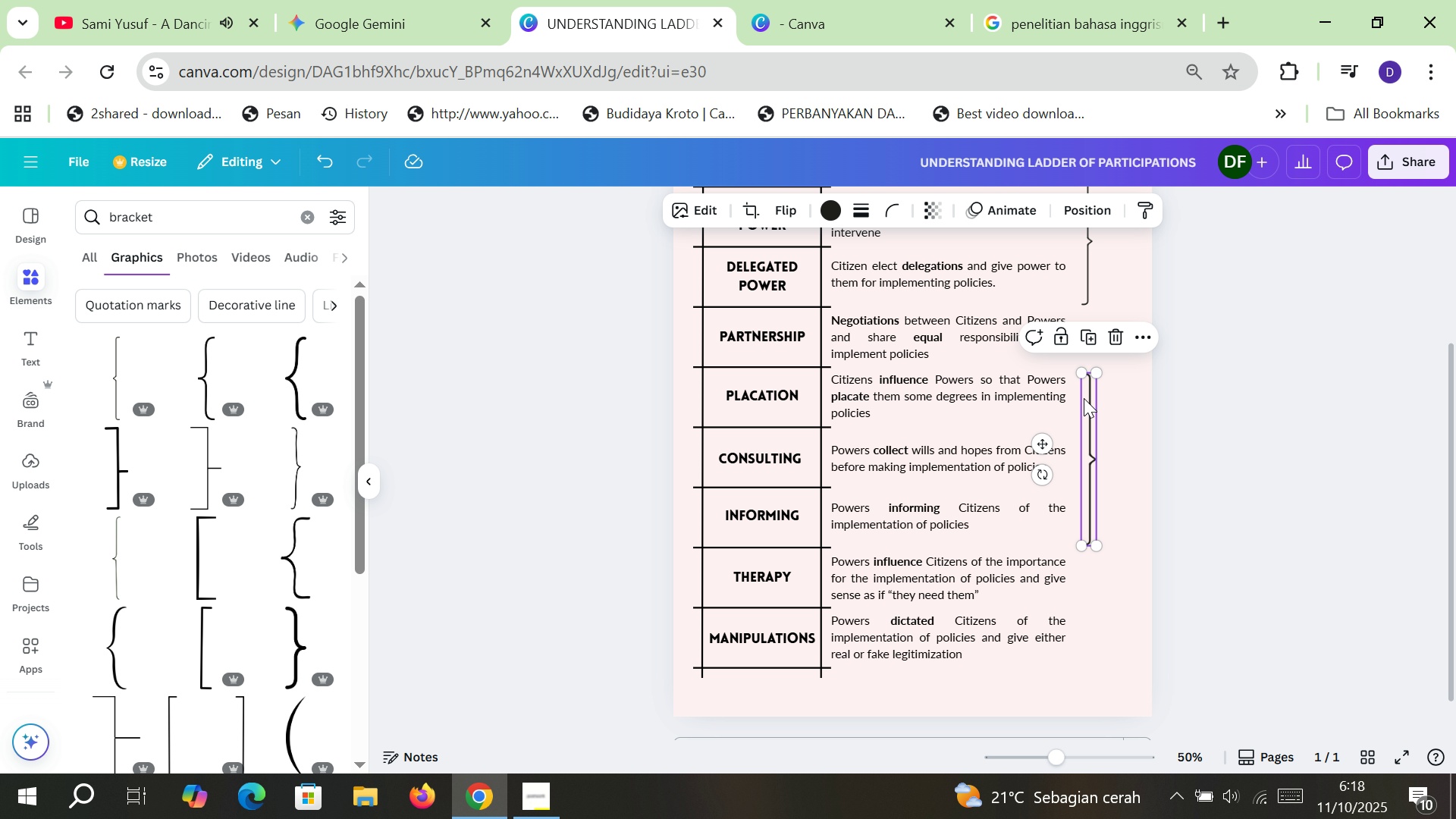 
scroll: coordinate [1084, 398], scroll_direction: up, amount: 2.0
 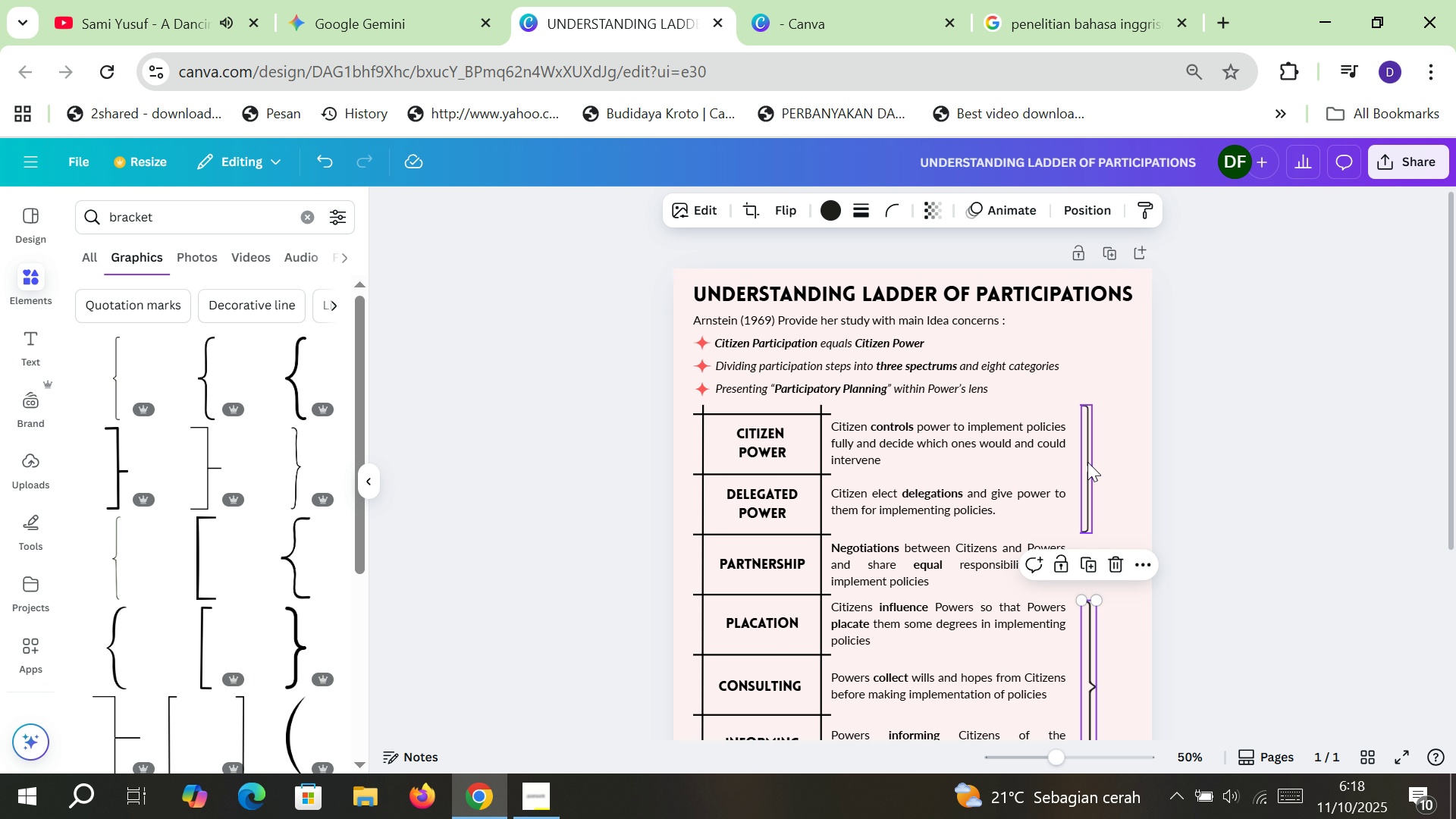 
left_click([1087, 462])
 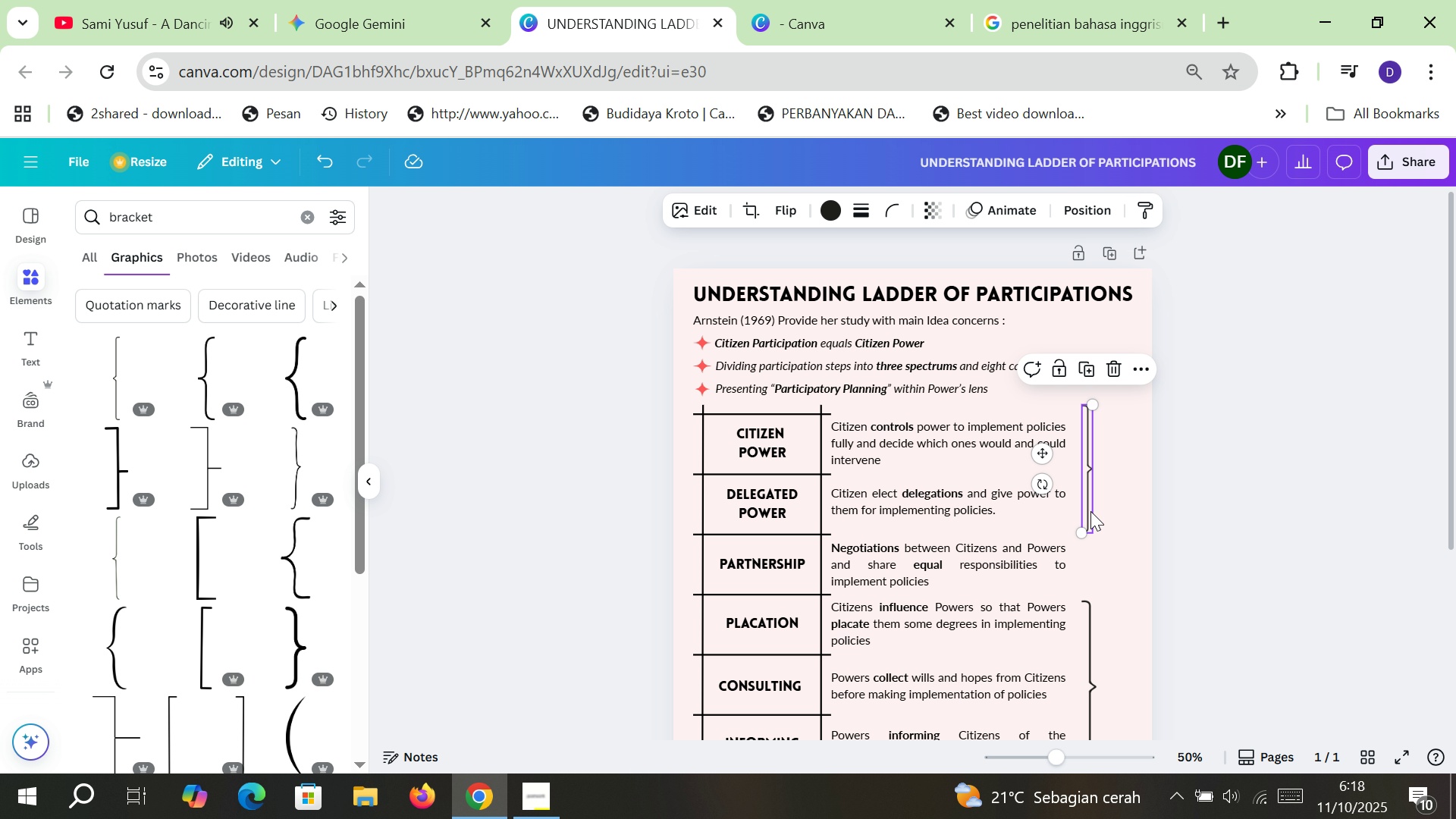 
scroll: coordinate [1090, 511], scroll_direction: down, amount: 1.0
 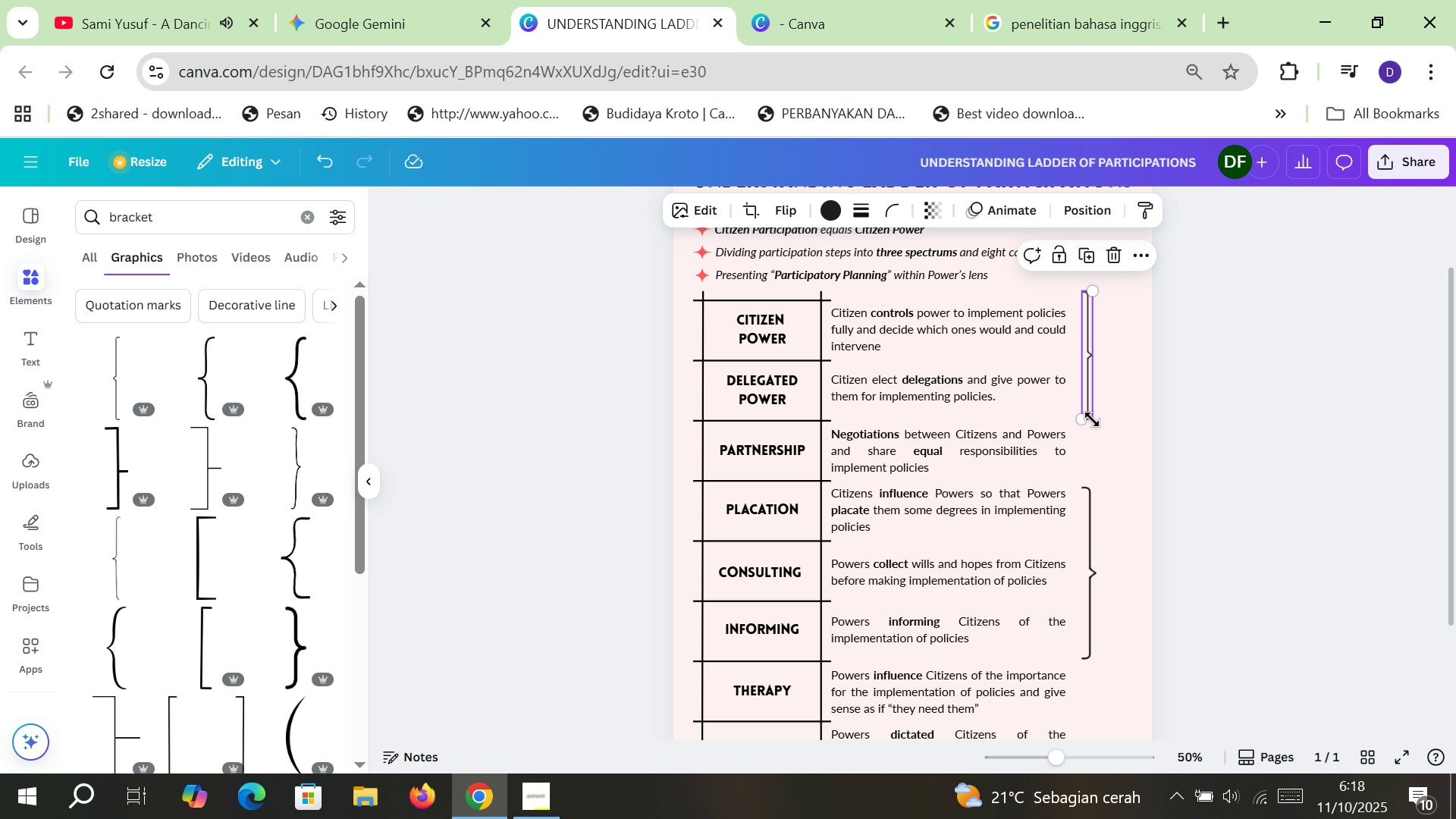 
key(Delete)
 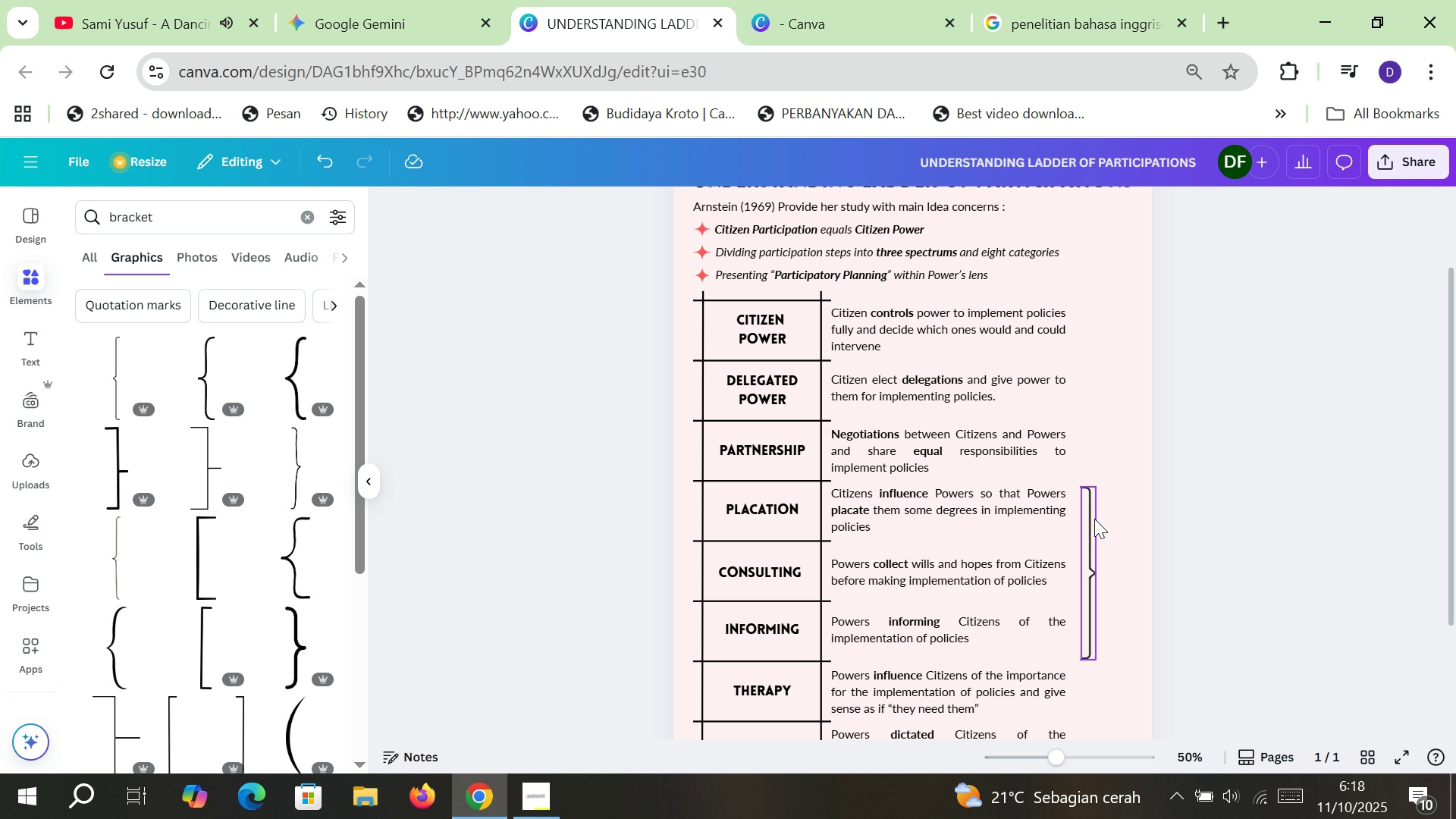 
left_click([1090, 519])
 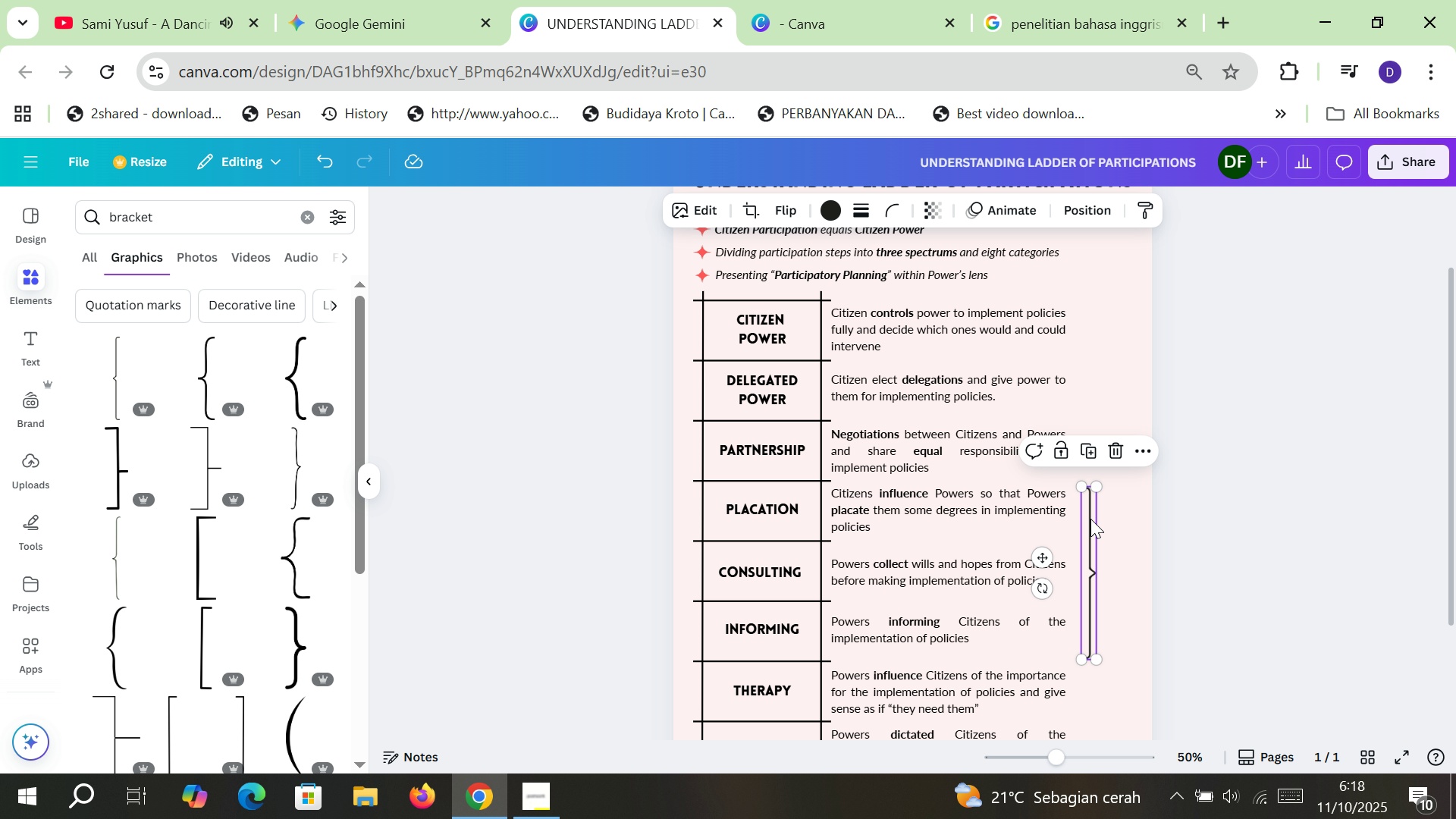 
key(Delete)
 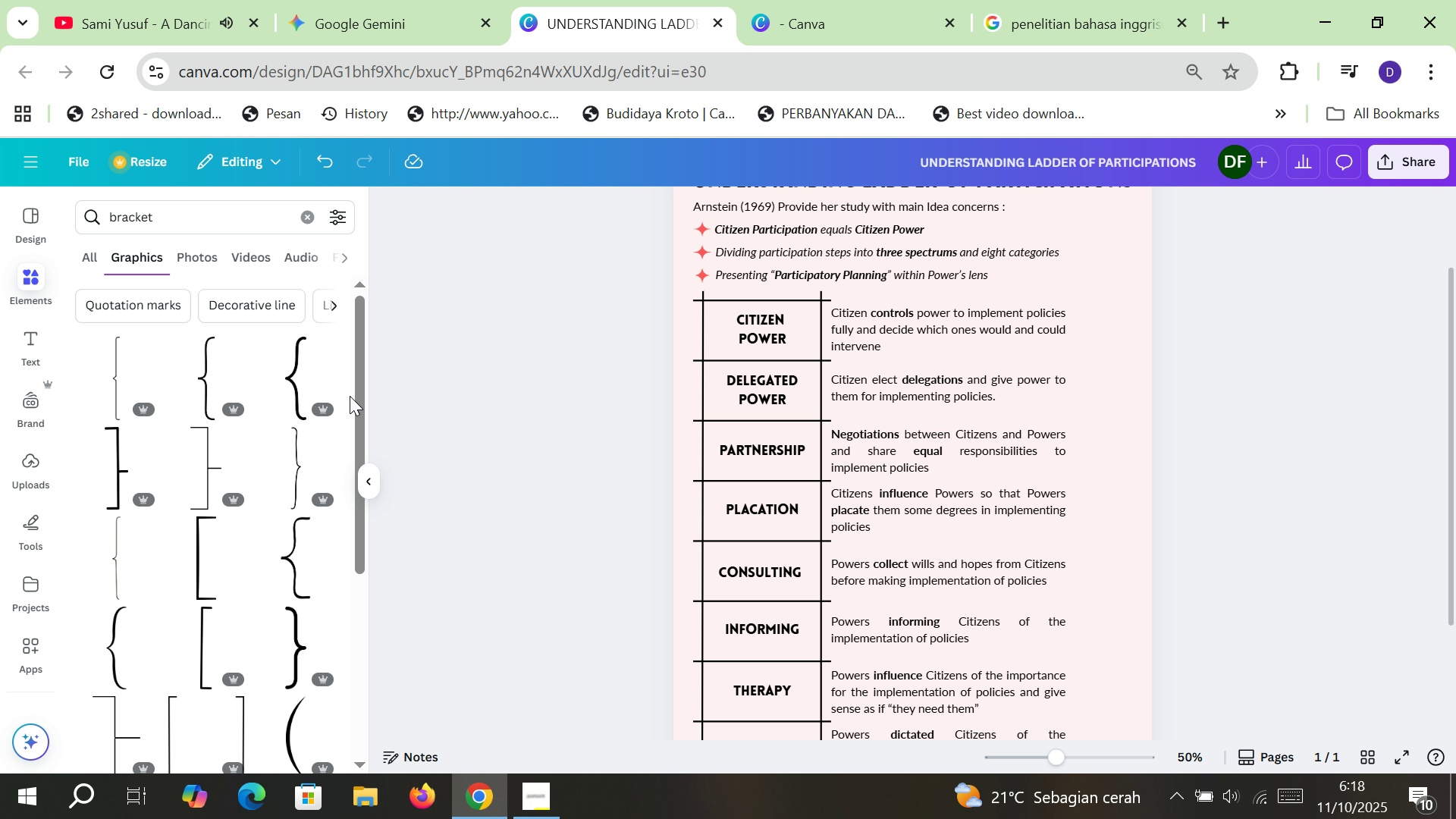 
mouse_move([183, 370])
 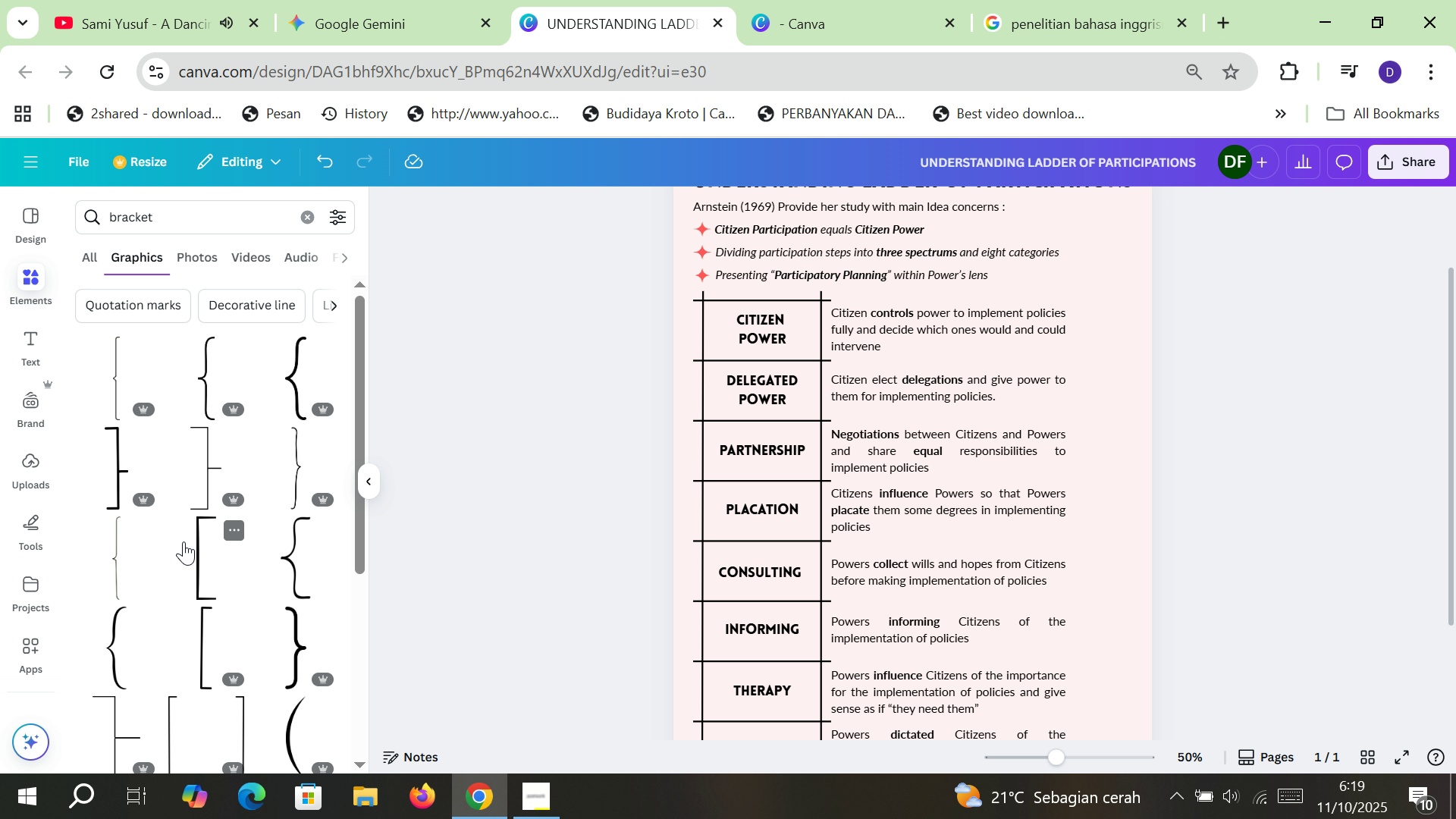 
scroll: coordinate [184, 543], scroll_direction: down, amount: 2.0
 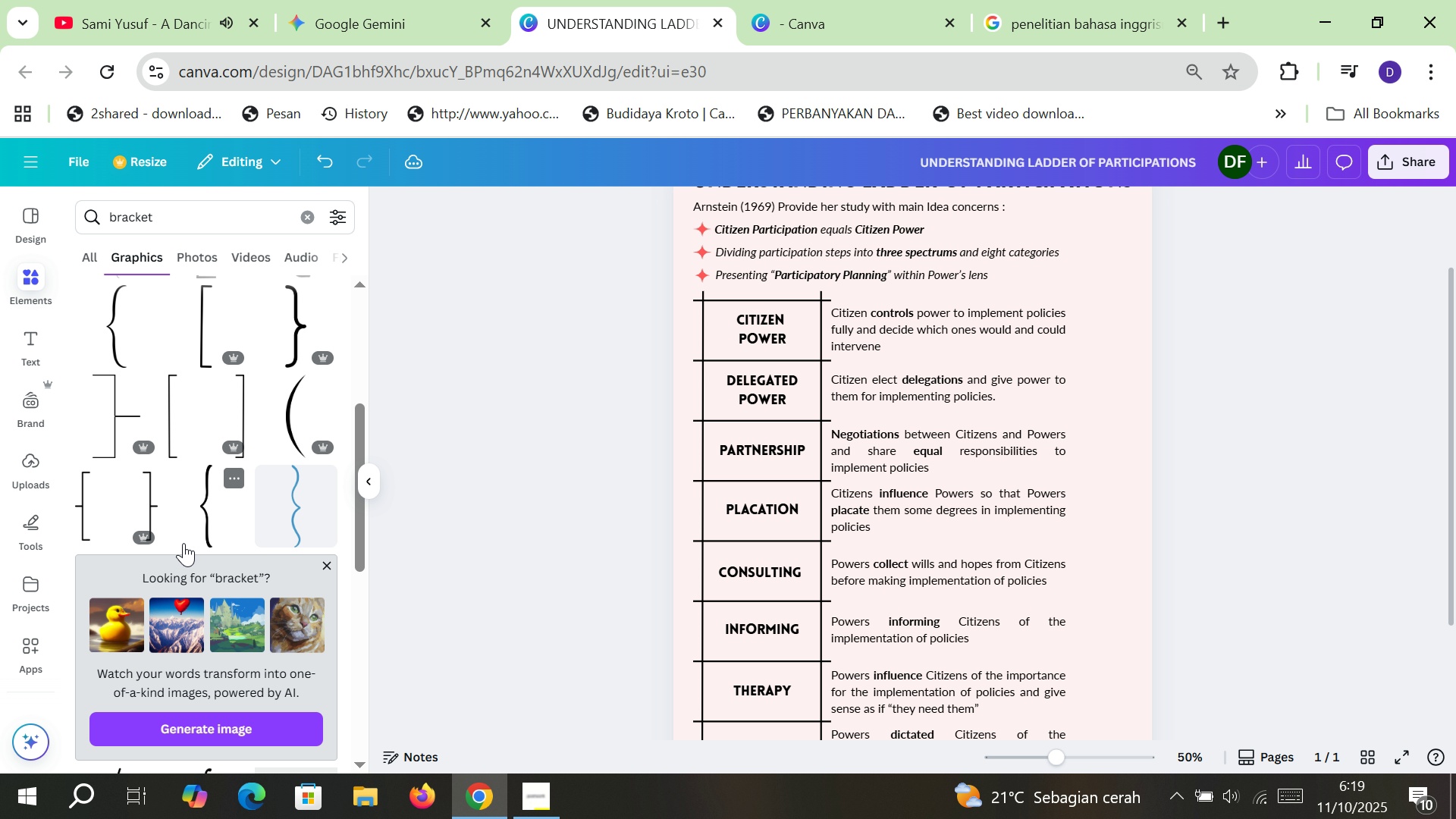 
scroll: coordinate [184, 543], scroll_direction: up, amount: 2.0
 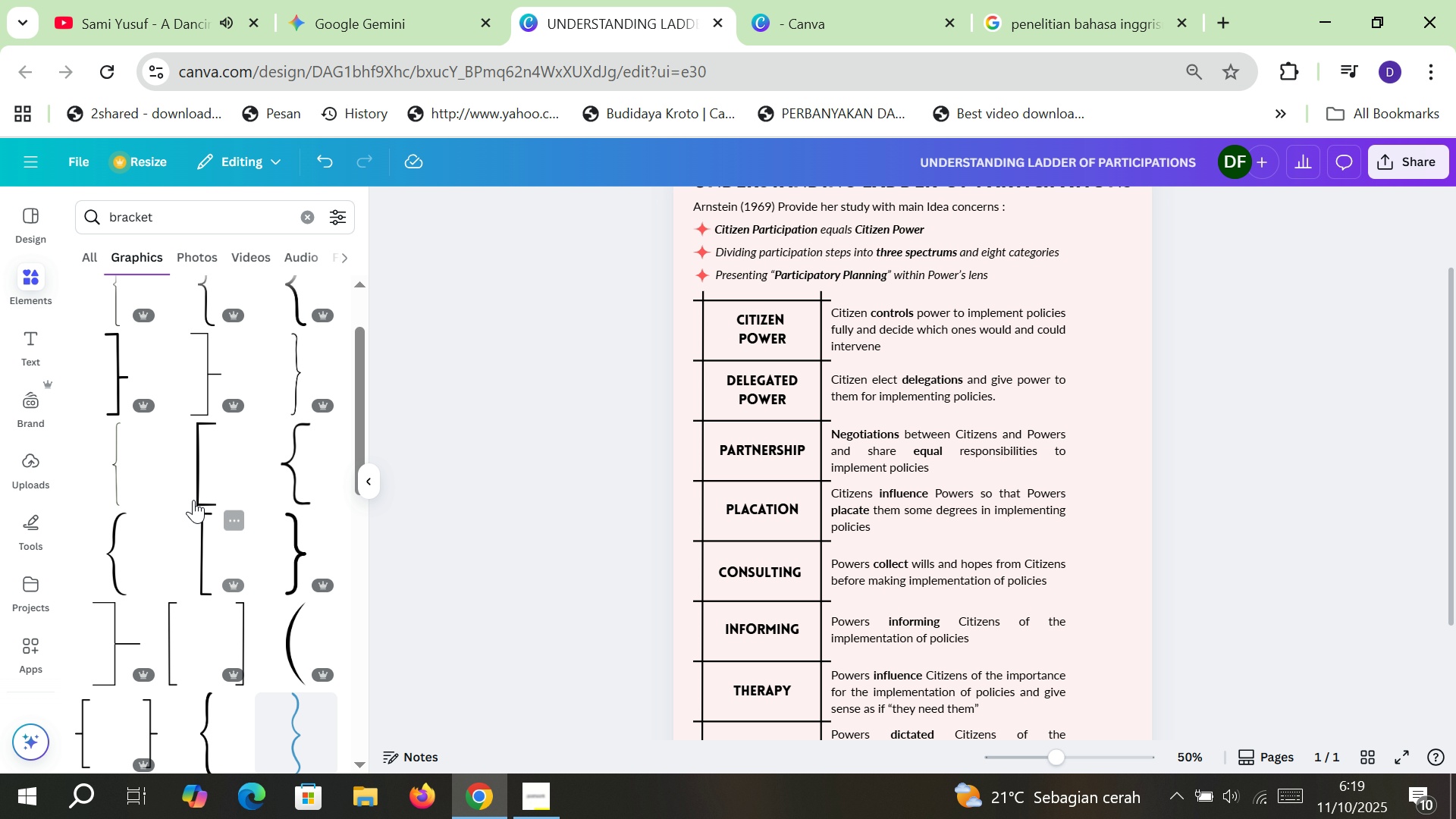 
mouse_move([206, 472])
 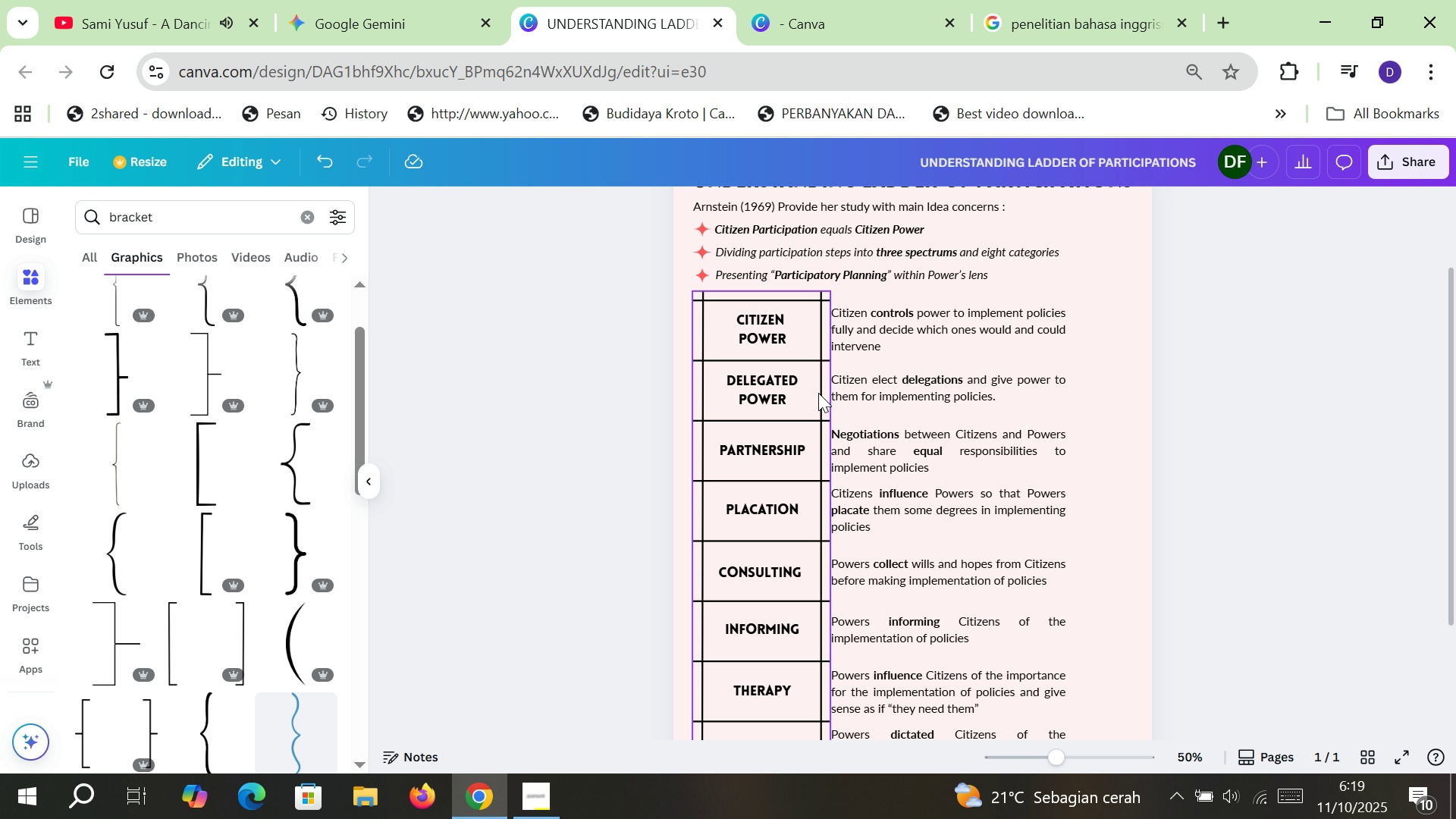 
wait(8.3)
 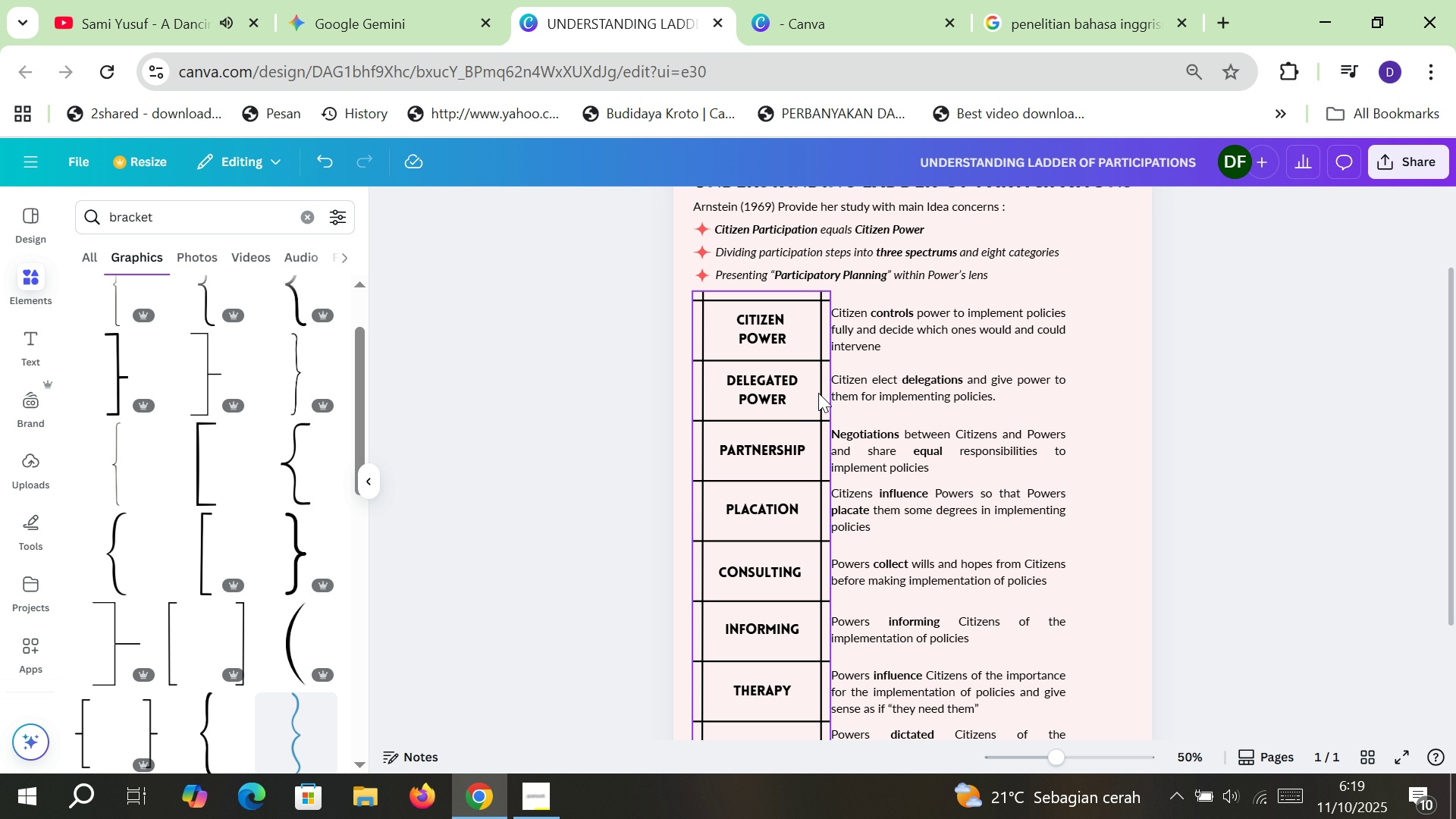 
mouse_move([152, 399])
 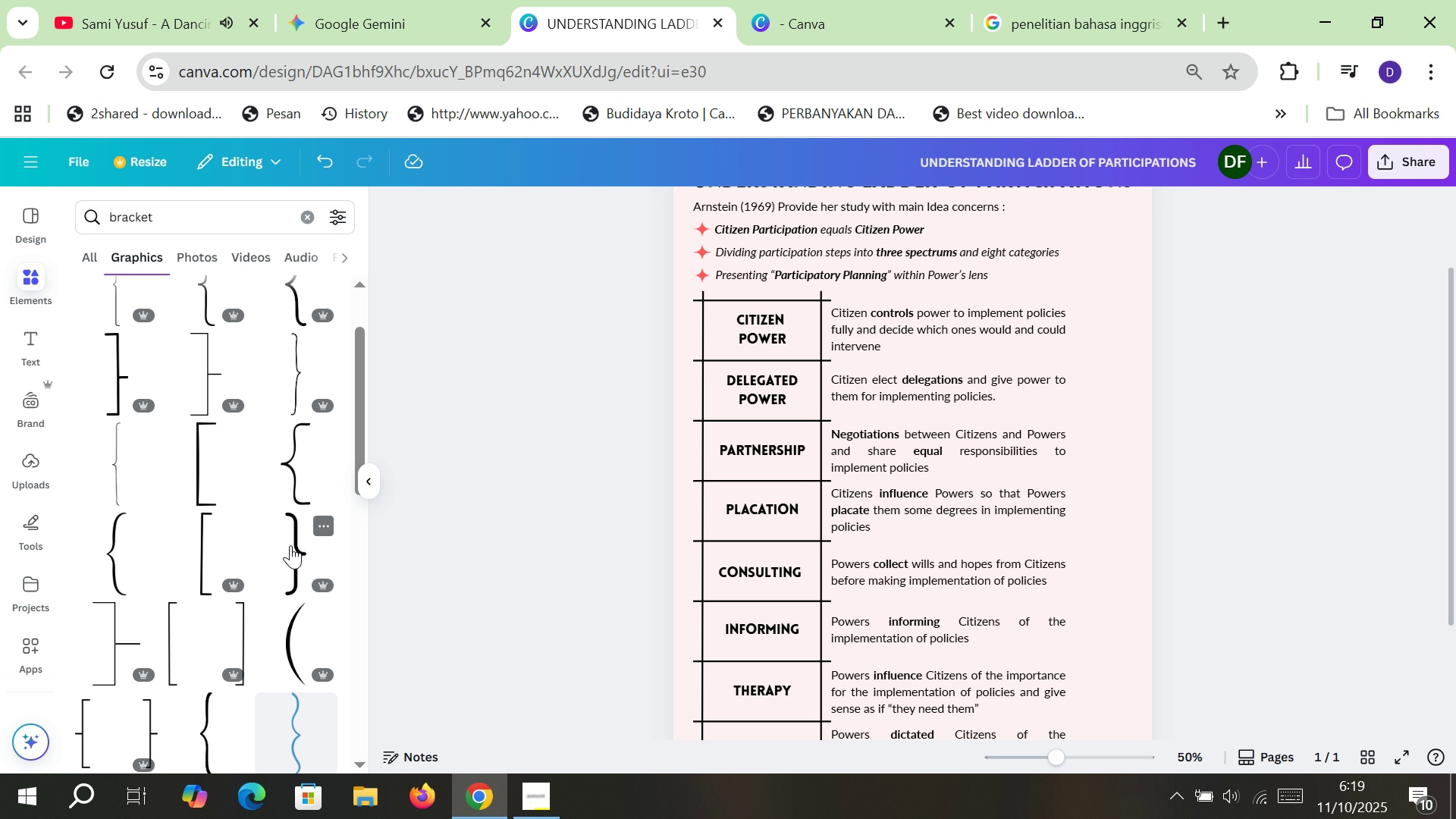 
left_click([290, 545])
 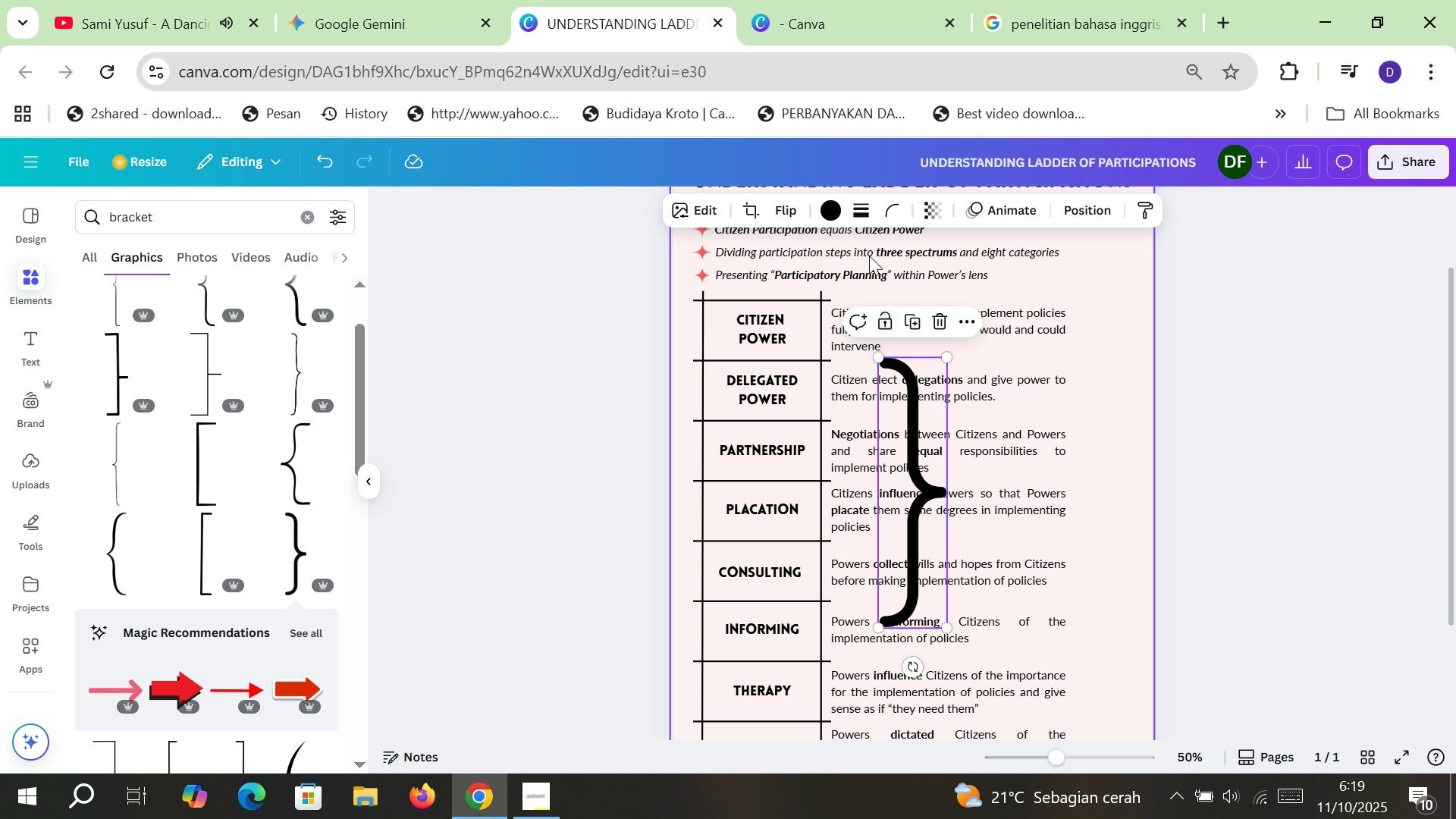 
key(Control+Z)
 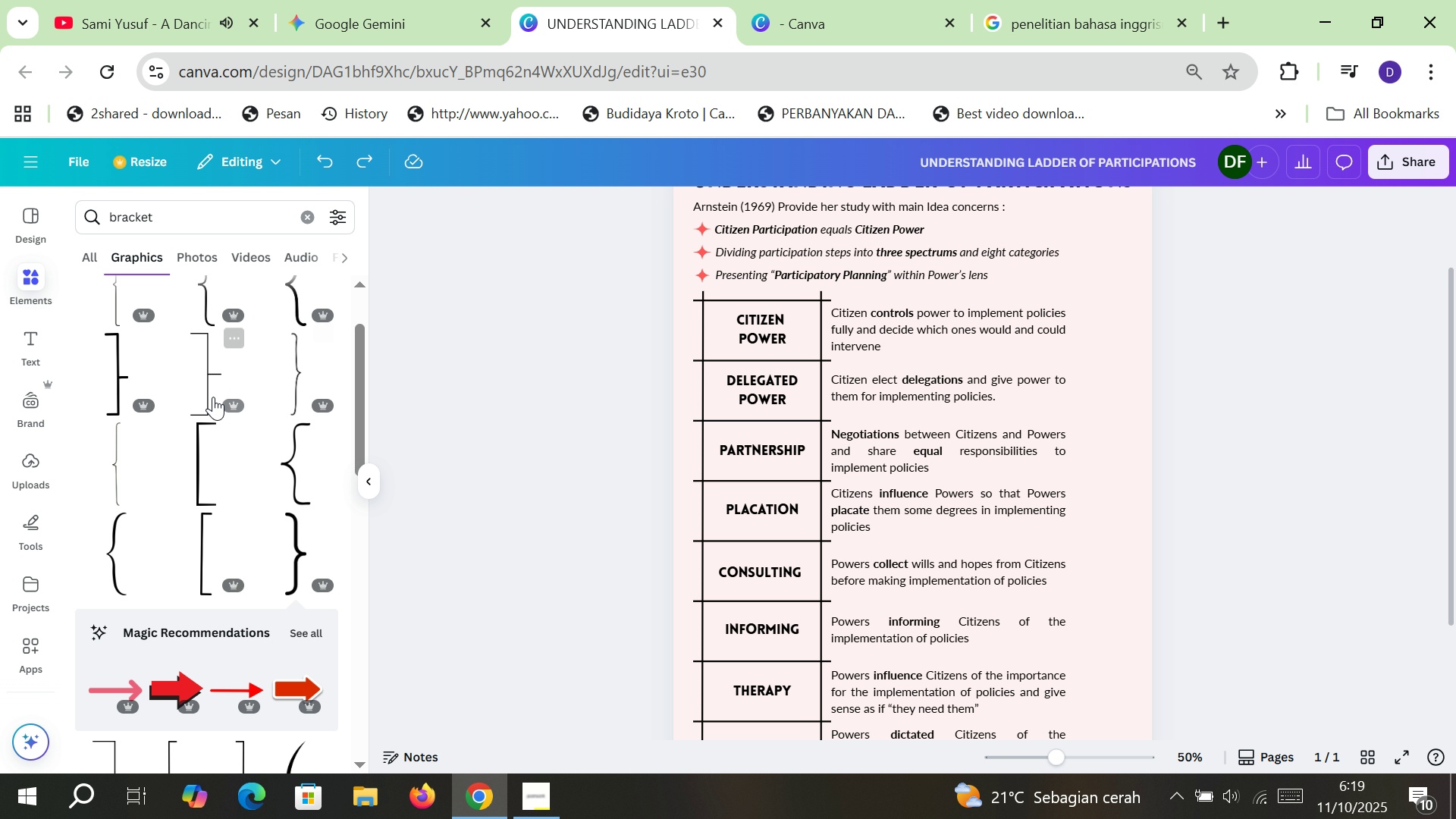 
scroll: coordinate [212, 394], scroll_direction: up, amount: 4.0
 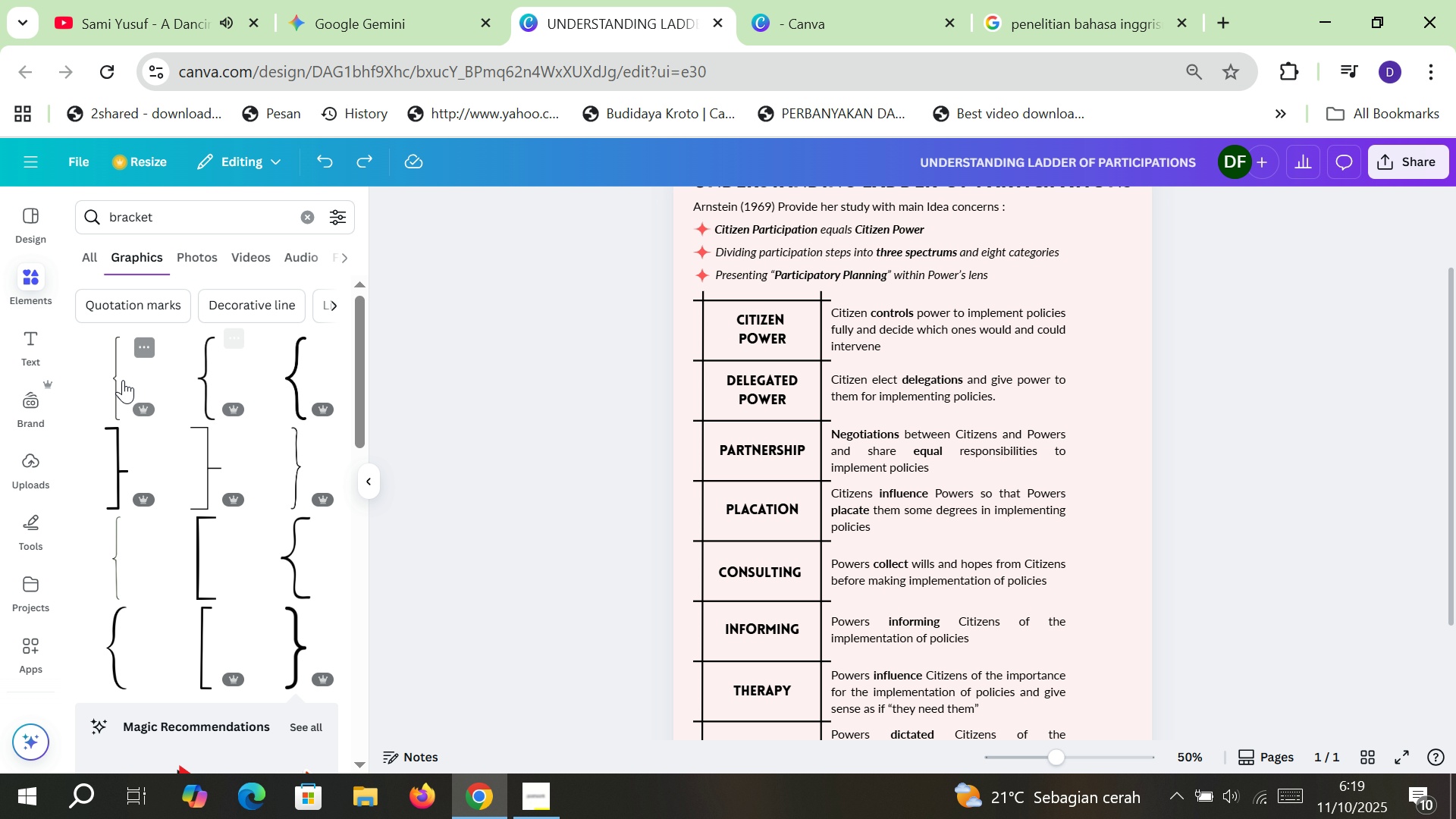 
left_click([122, 380])
 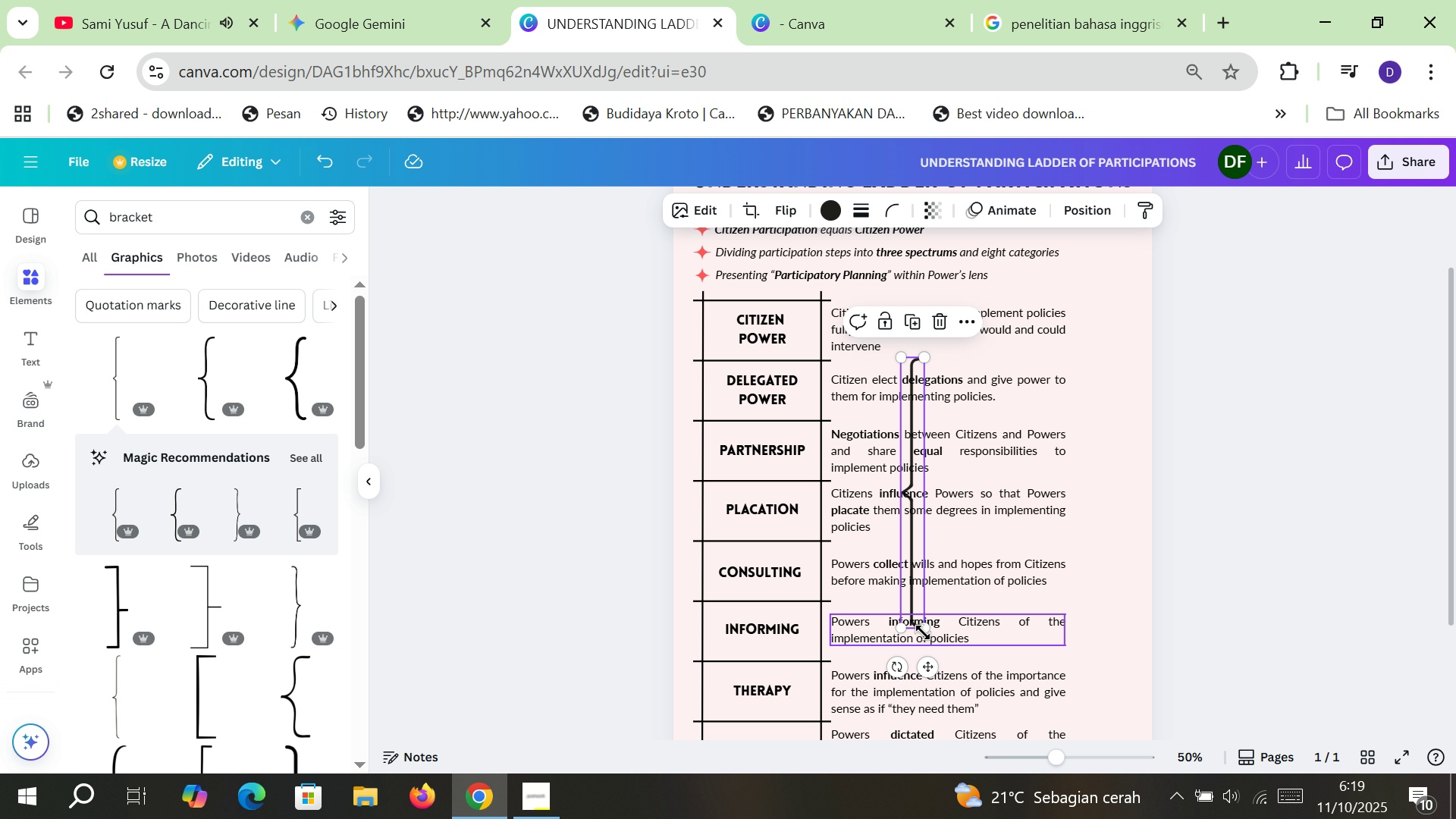 
left_click_drag(start_coordinate=[900, 673], to_coordinate=[925, 415])
 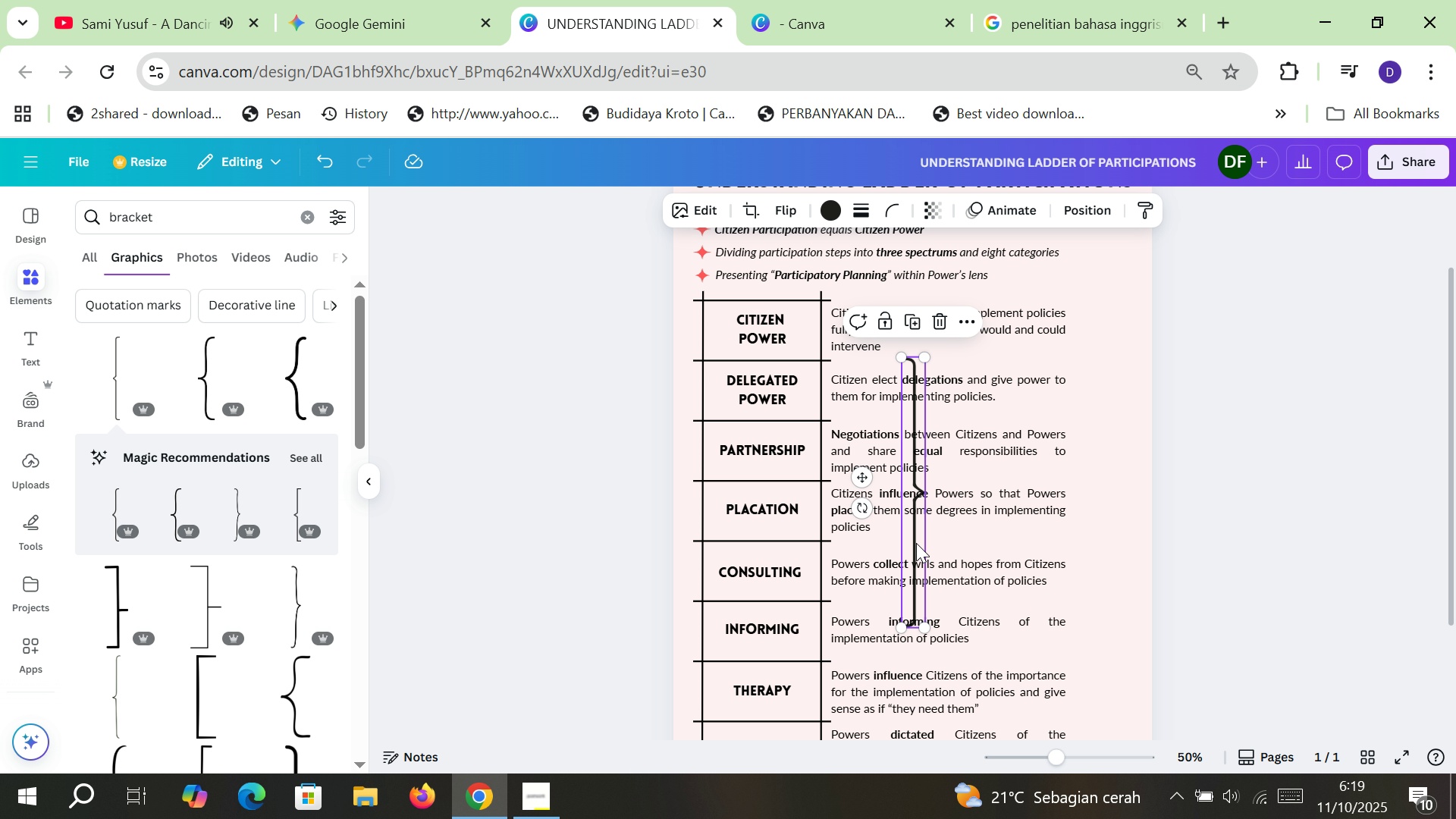 
left_click_drag(start_coordinate=[916, 543], to_coordinate=[1098, 483])
 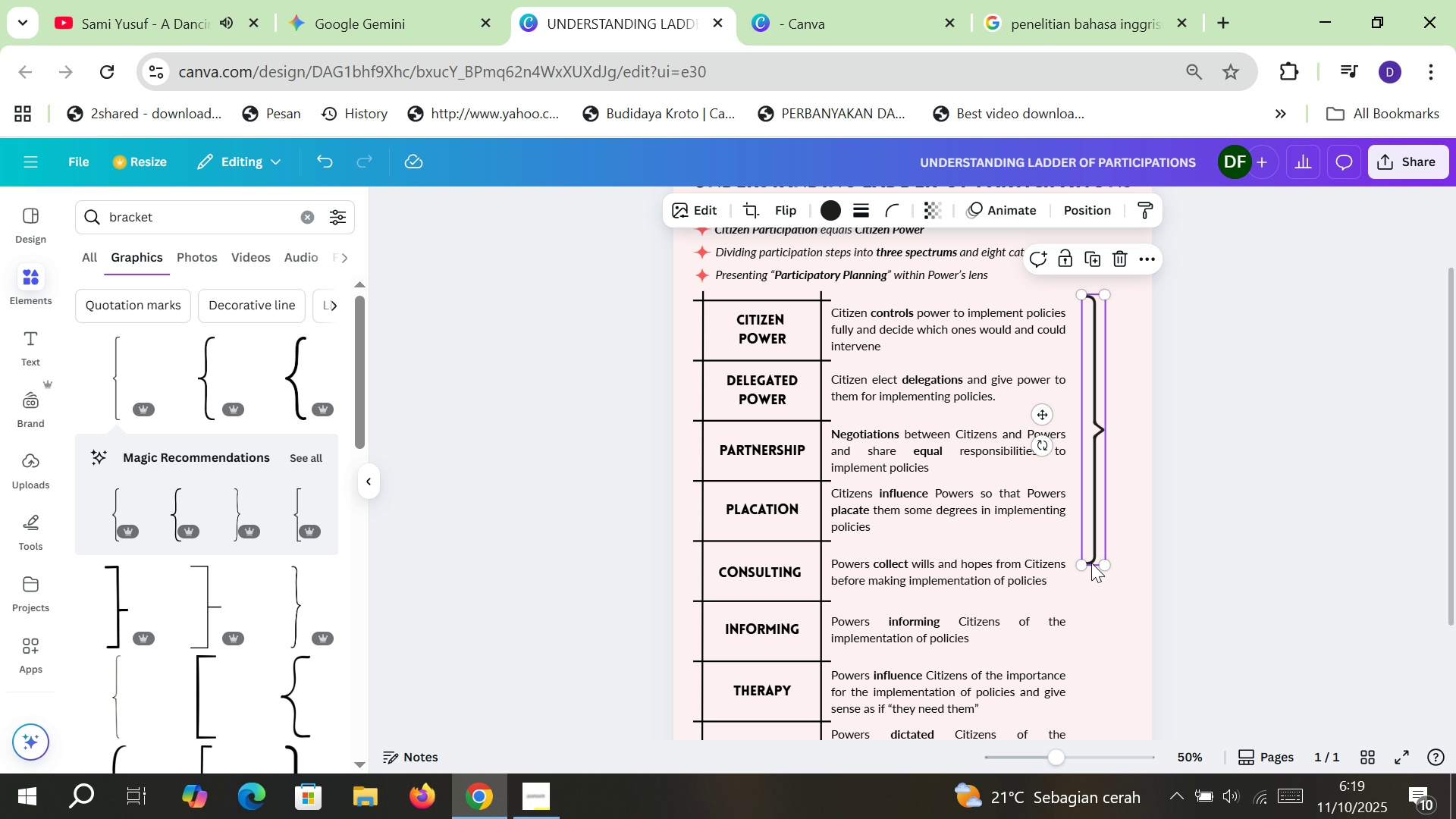 
left_click_drag(start_coordinate=[1085, 562], to_coordinate=[1087, 476])
 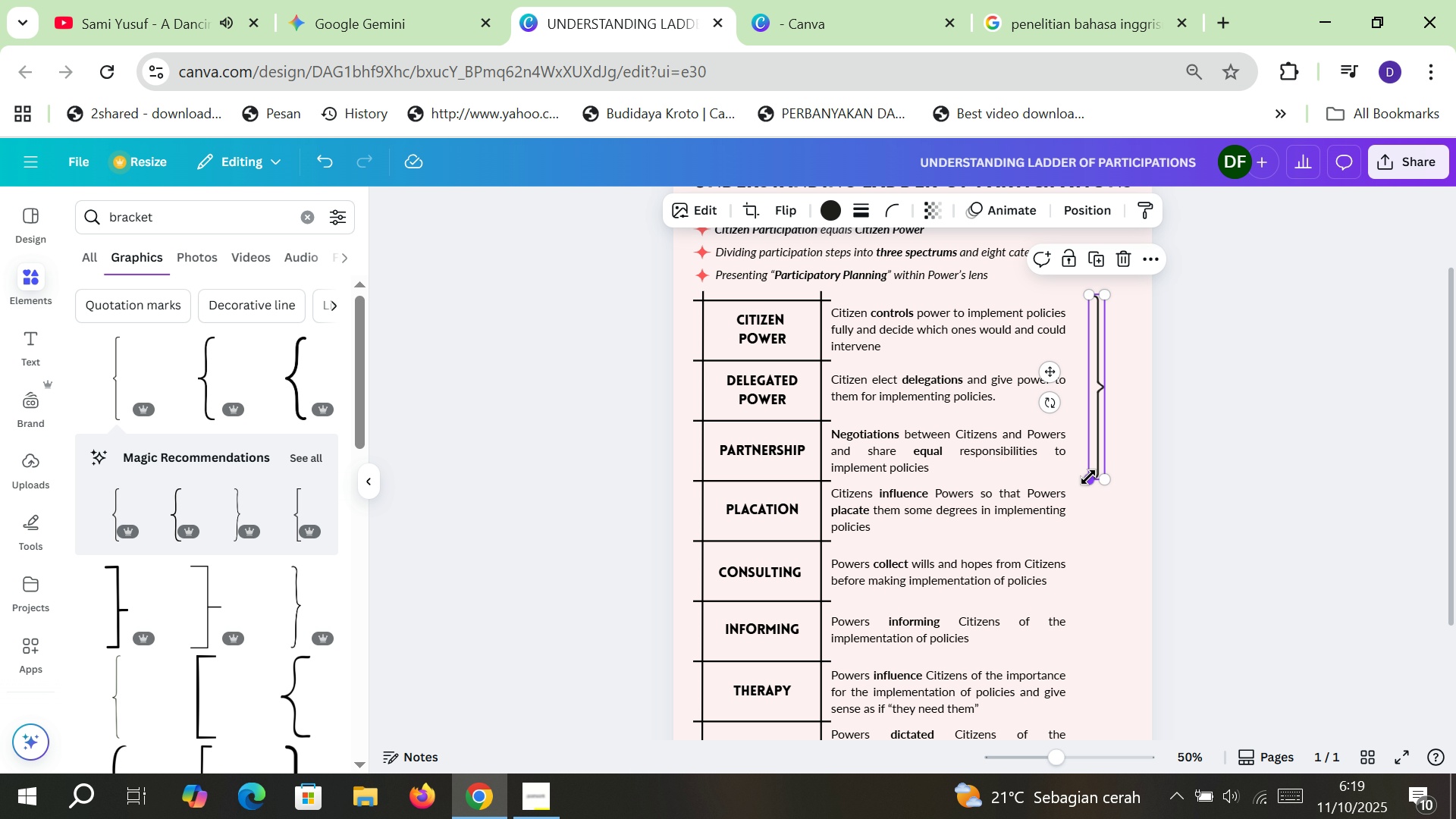 
key(Control+C)
 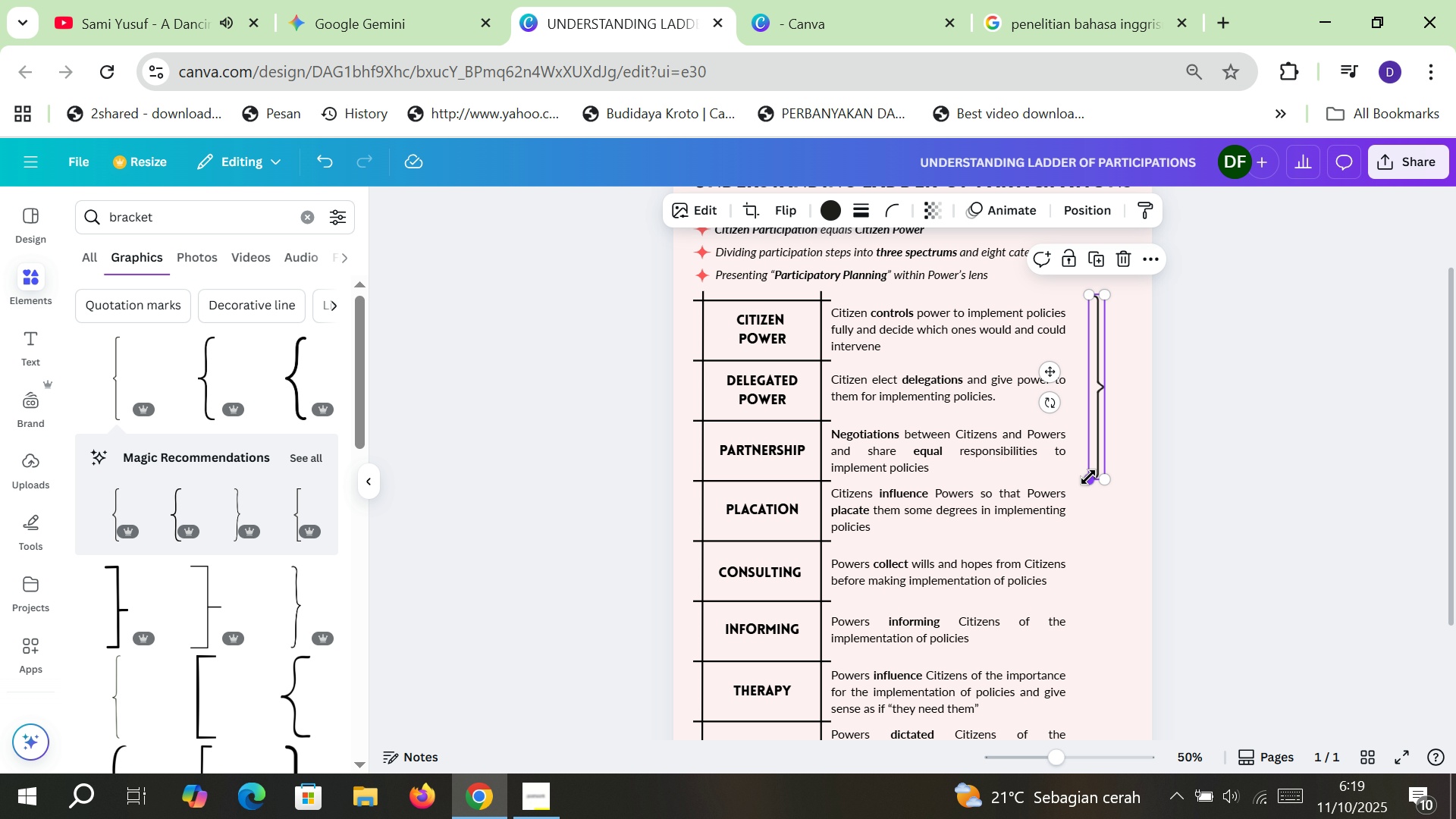 
key(Control+ControlLeft)
 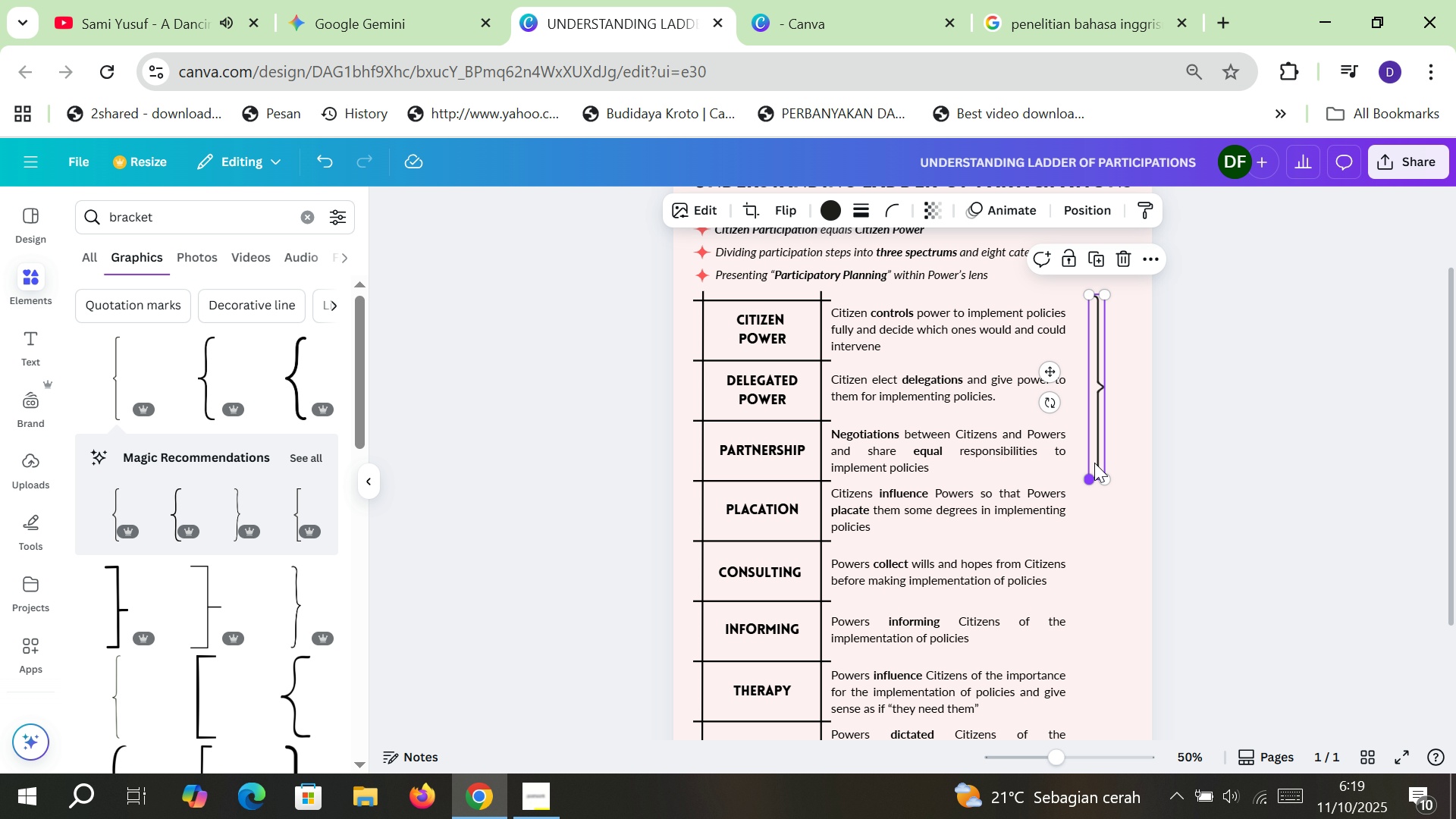 
key(Control+V)
 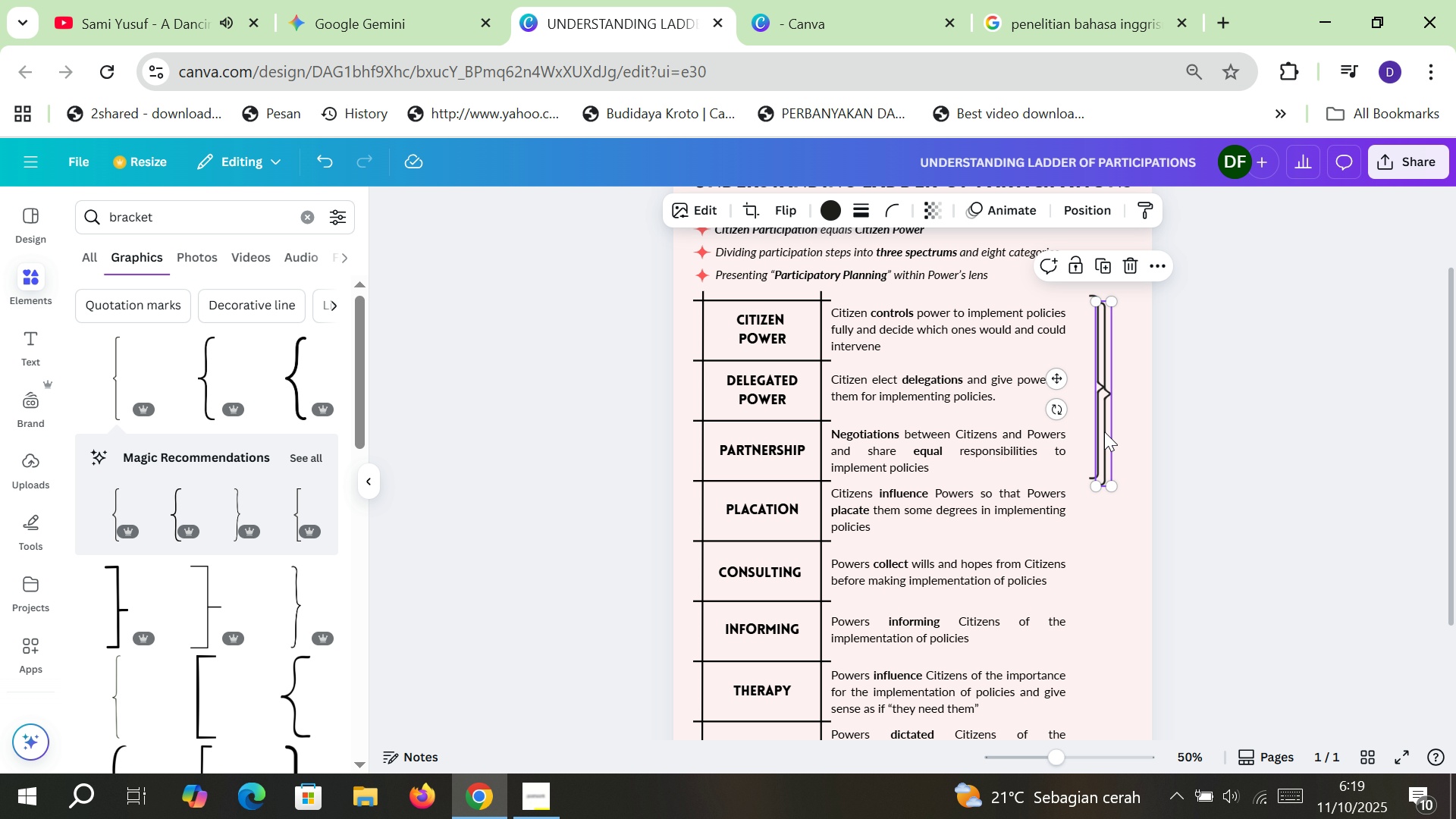 
left_click_drag(start_coordinate=[1104, 432], to_coordinate=[1098, 612])
 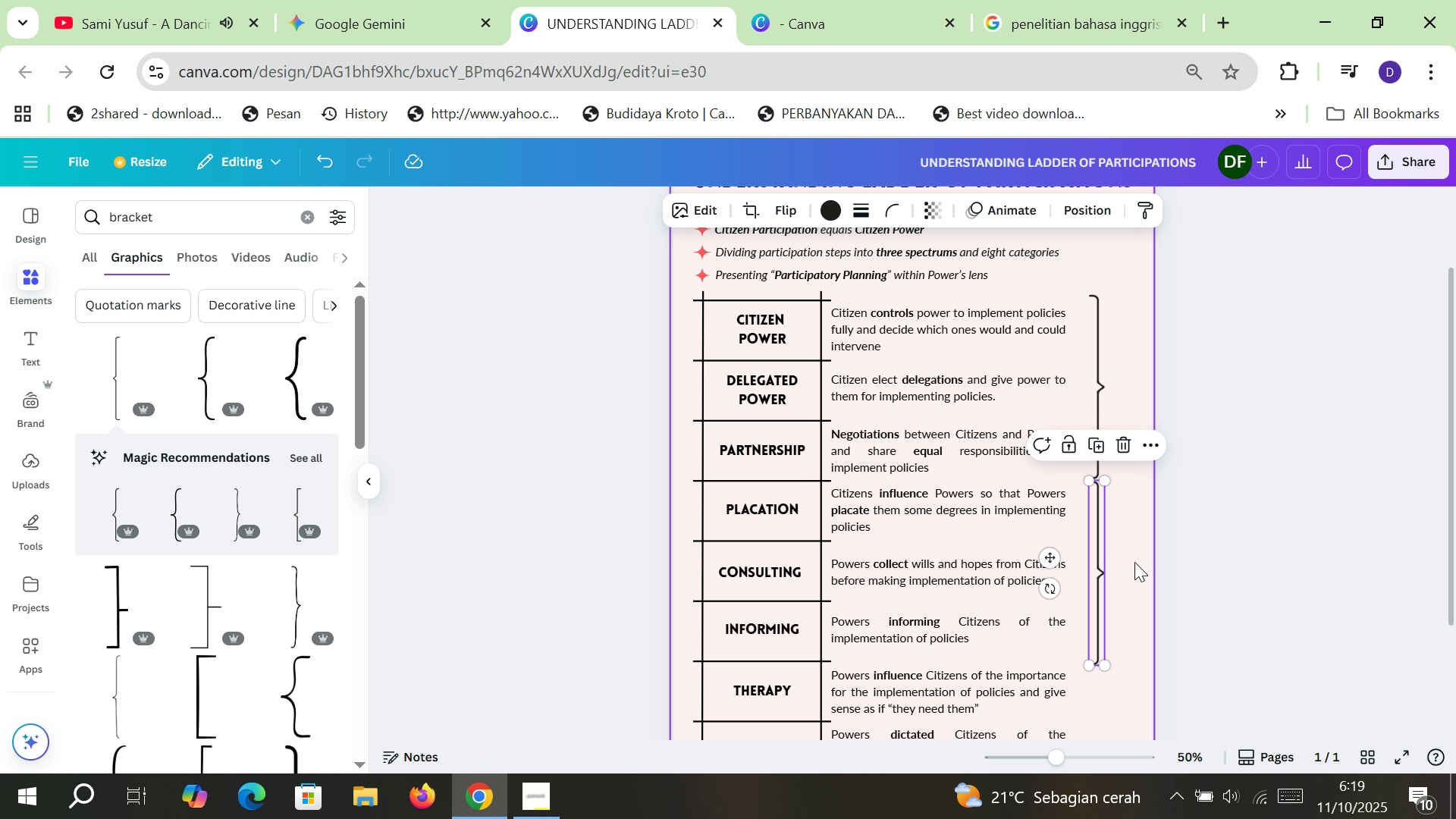 
scroll: coordinate [1134, 562], scroll_direction: down, amount: 2.0
 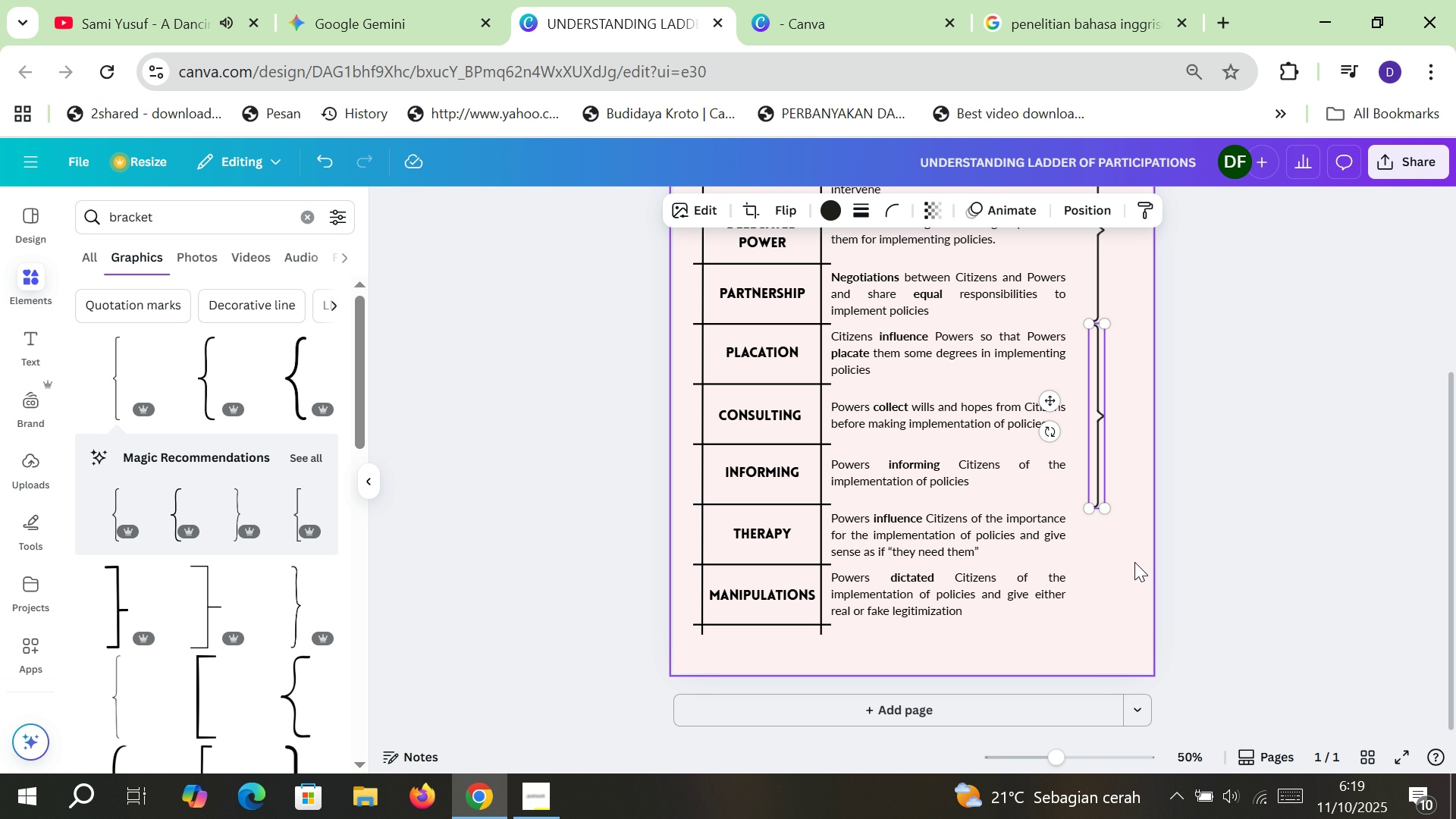 
key(Control+C)
 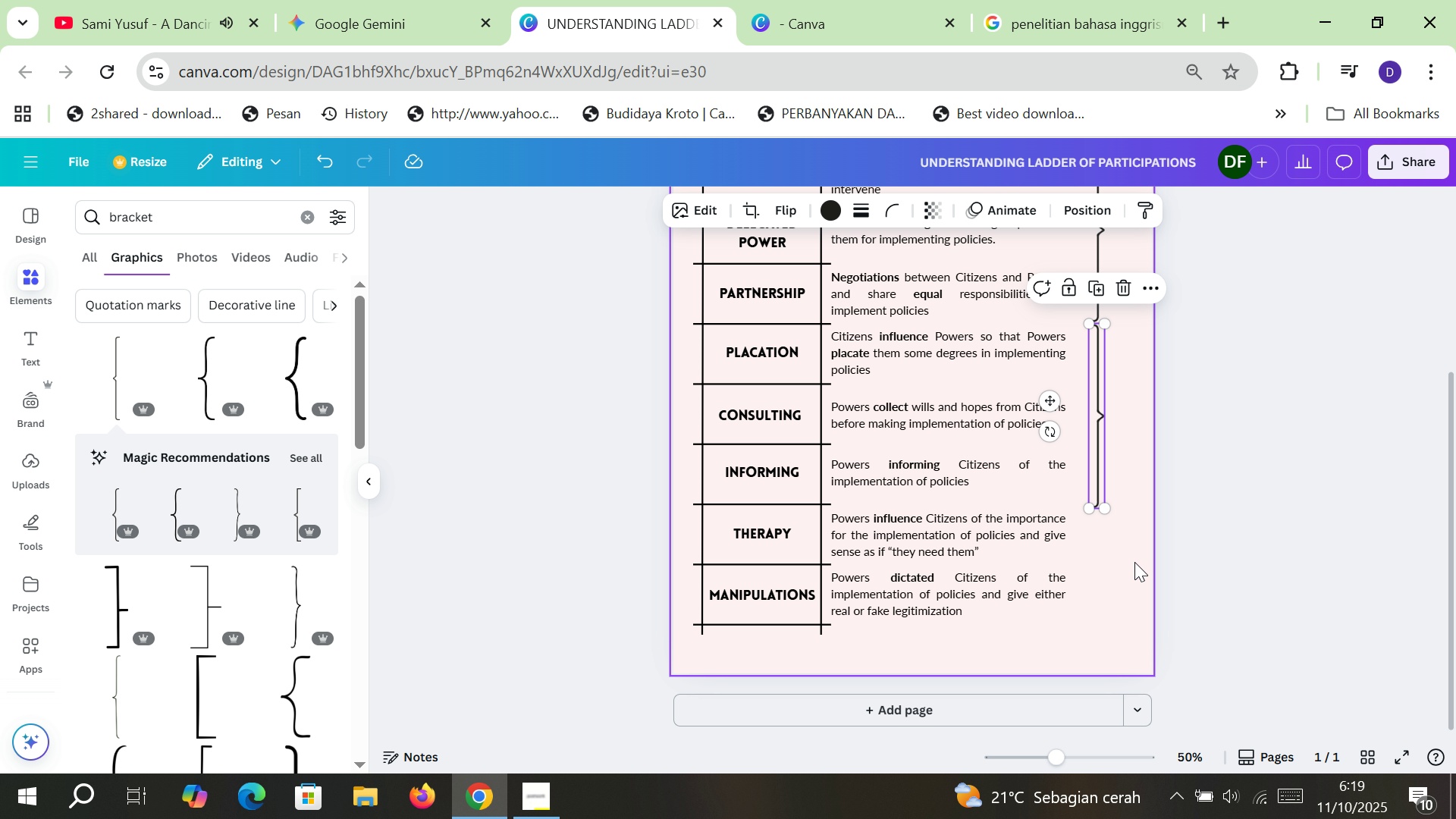 
key(Control+ControlLeft)
 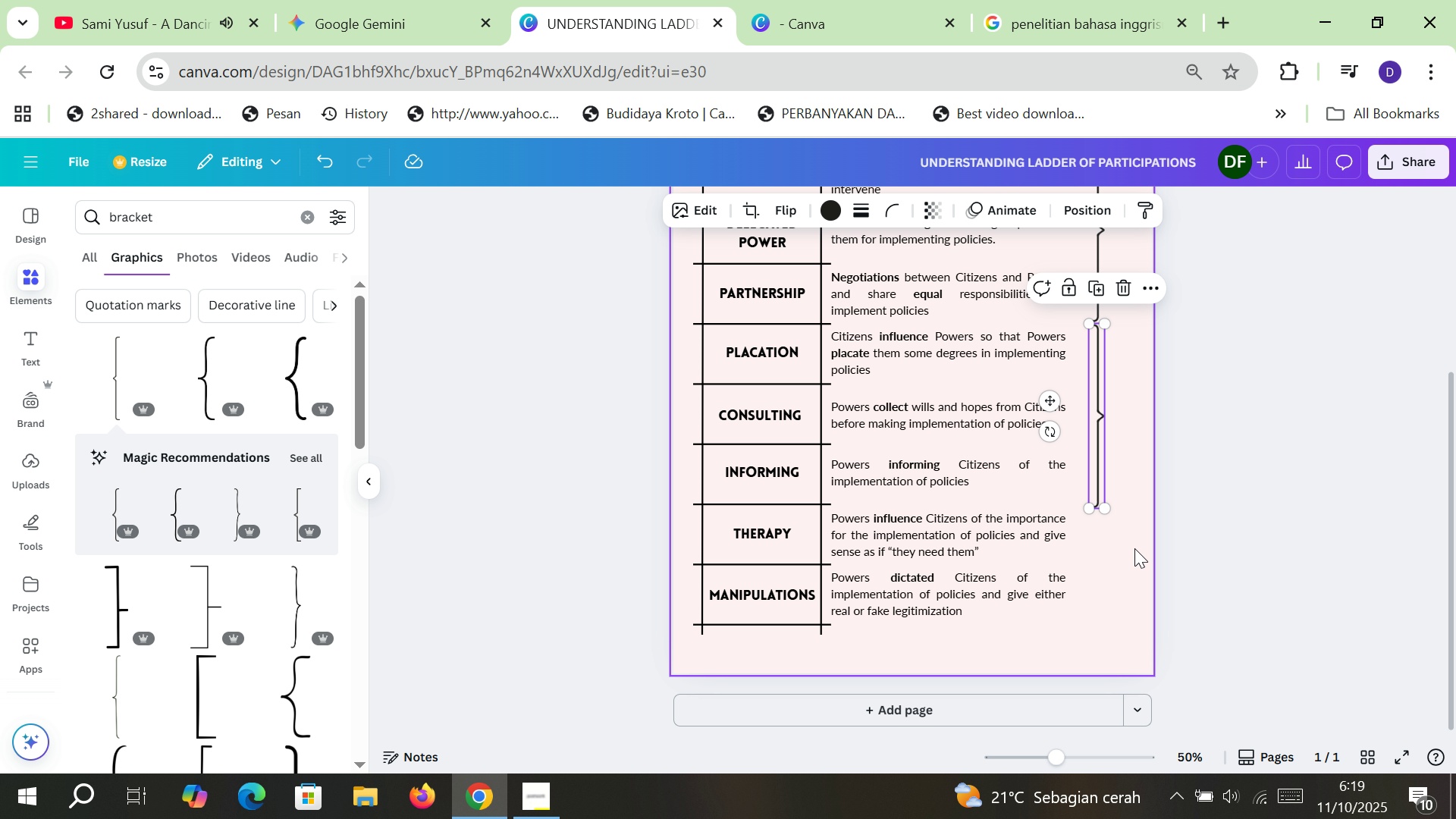 
key(Control+V)
 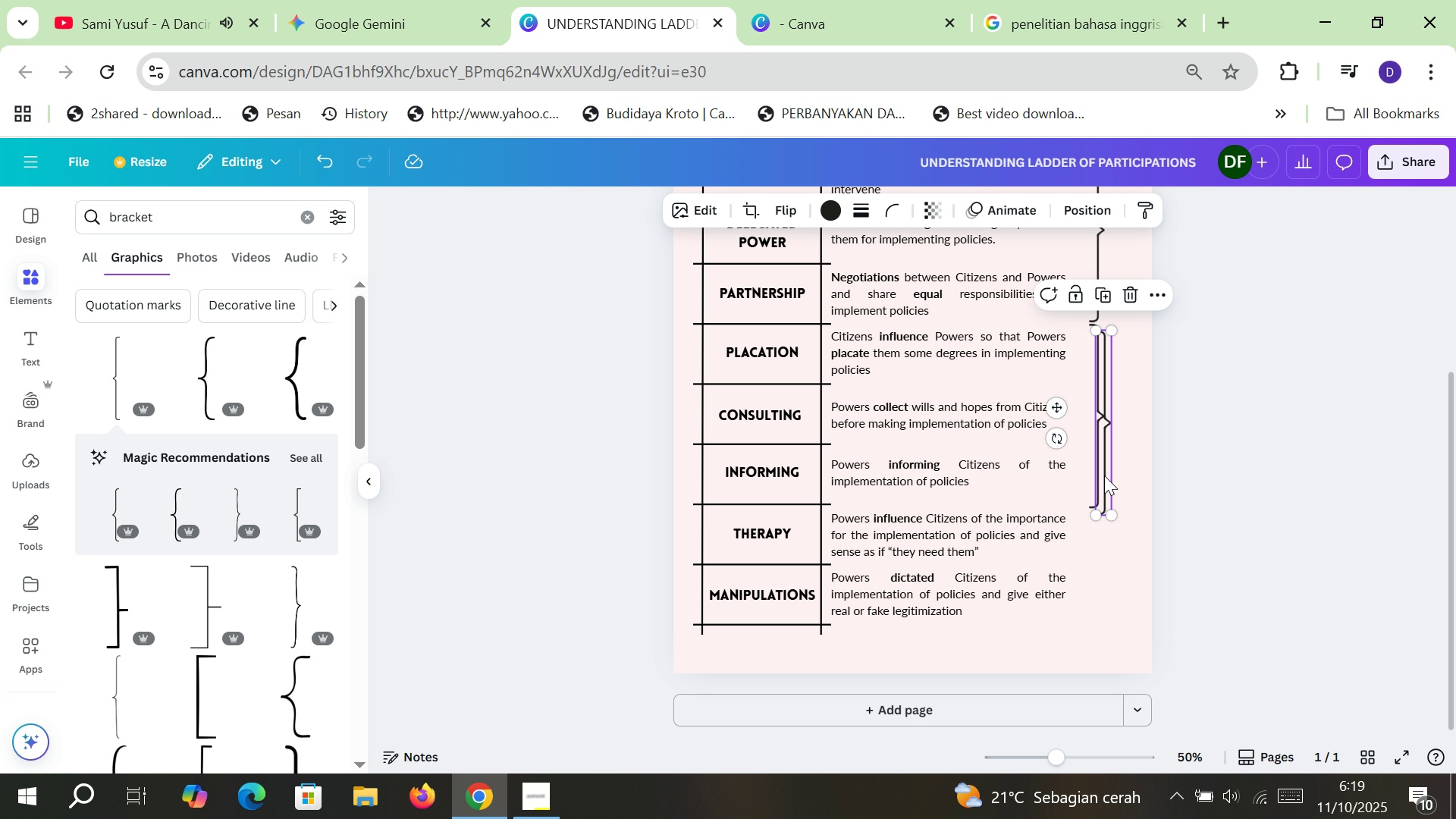 
left_click_drag(start_coordinate=[1106, 473], to_coordinate=[1100, 652])
 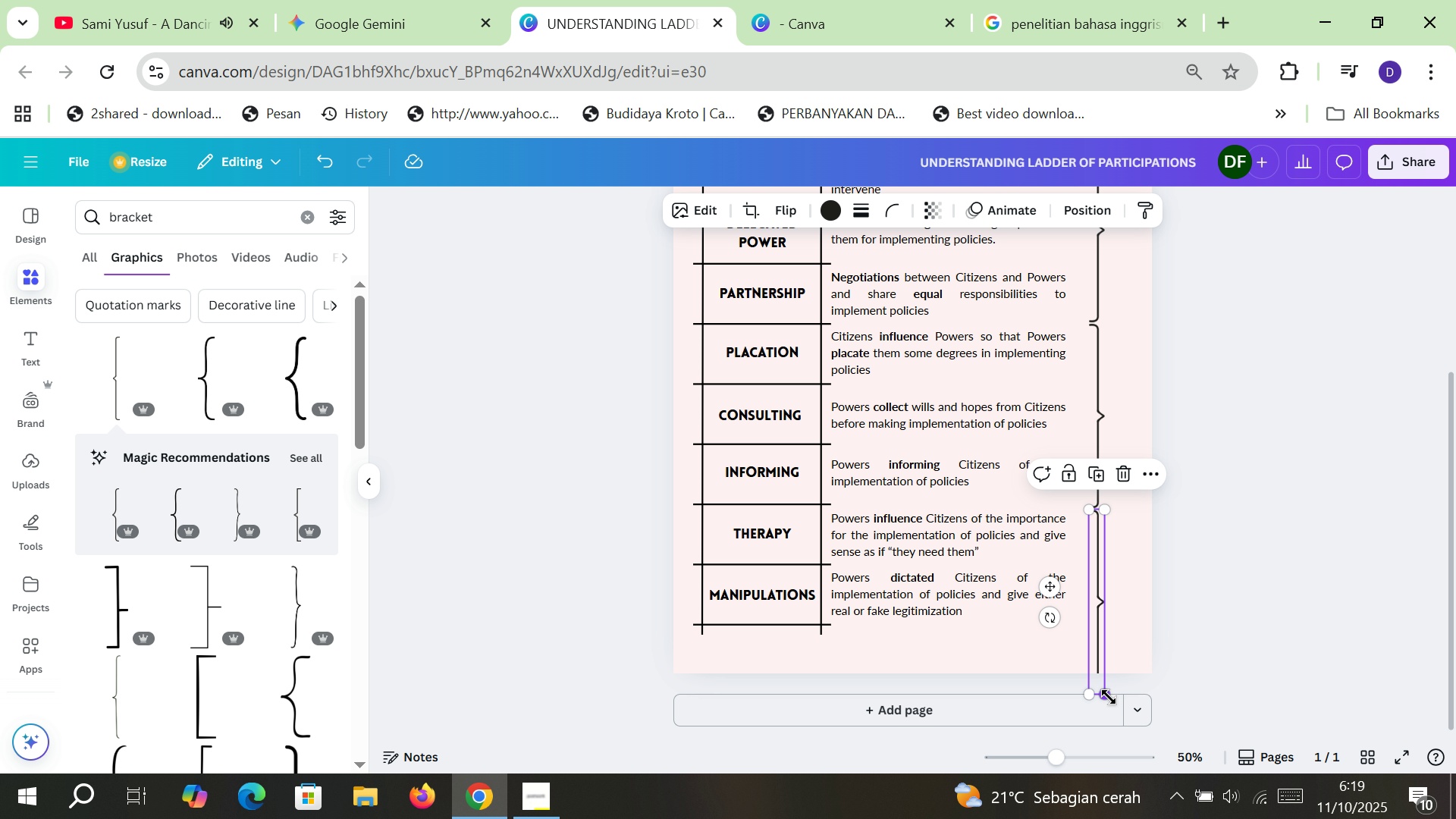 
left_click_drag(start_coordinate=[1109, 697], to_coordinate=[1104, 629])
 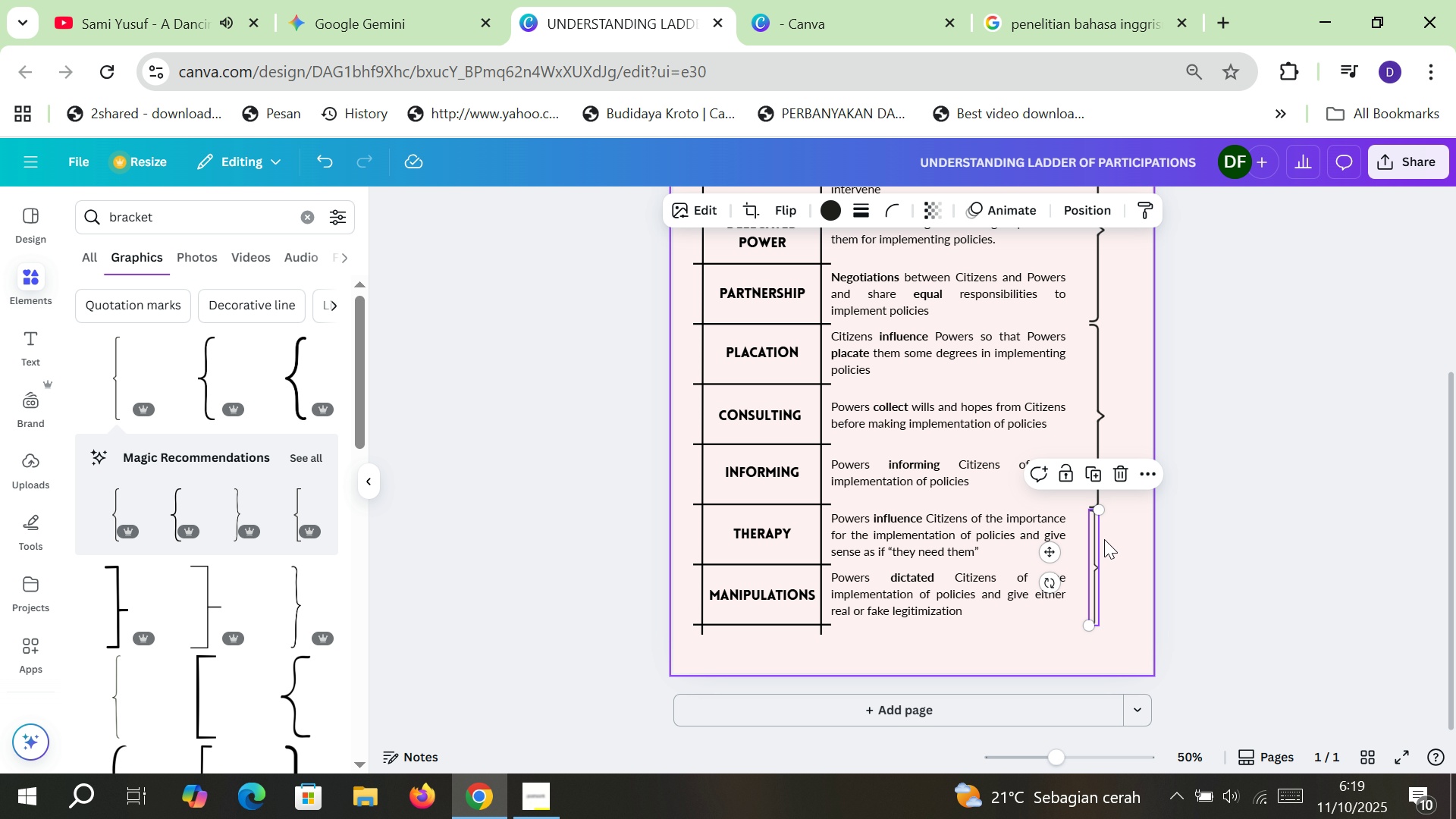 
key(Control+Equal)
 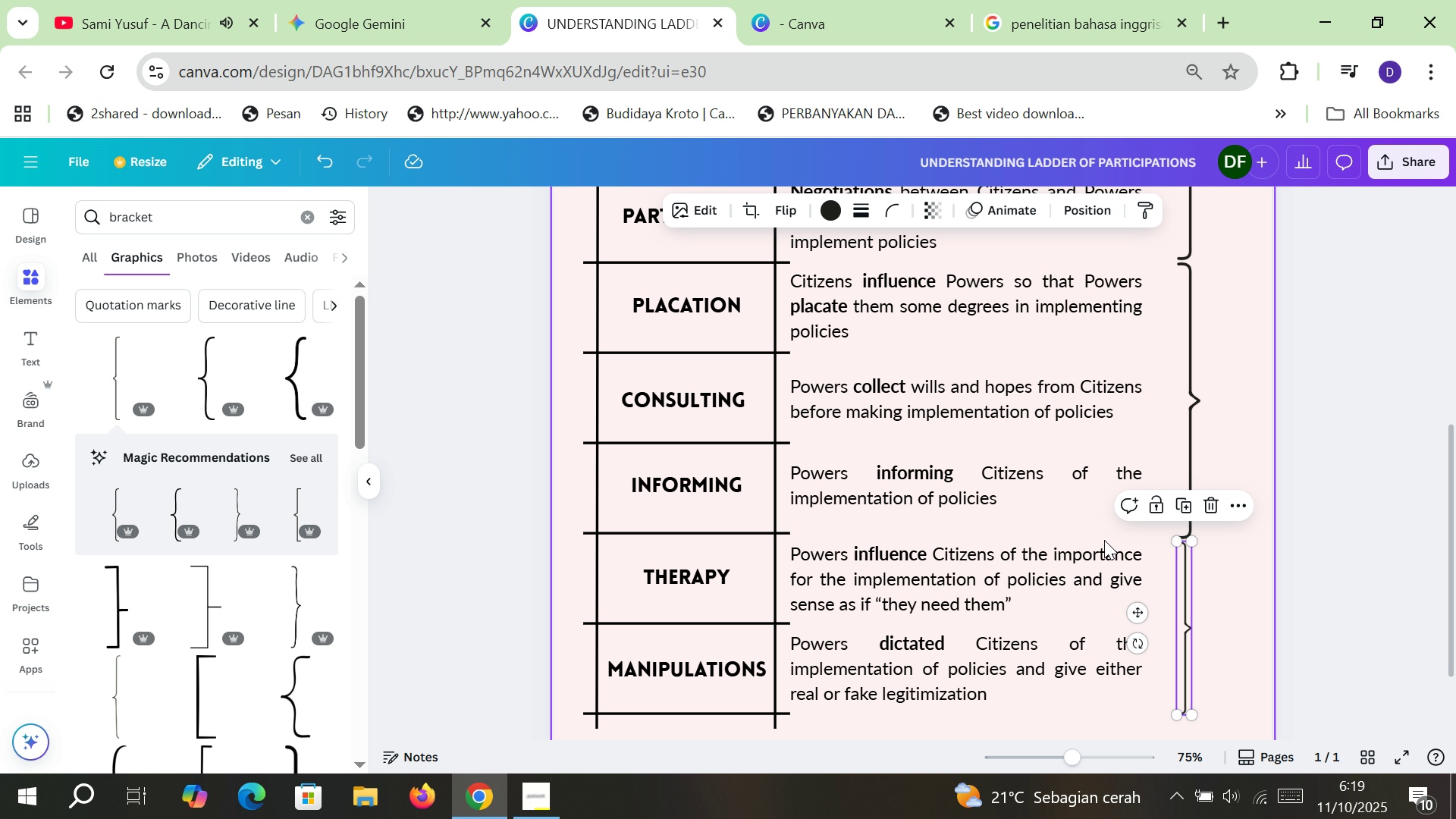 
key(Control+Equal)
 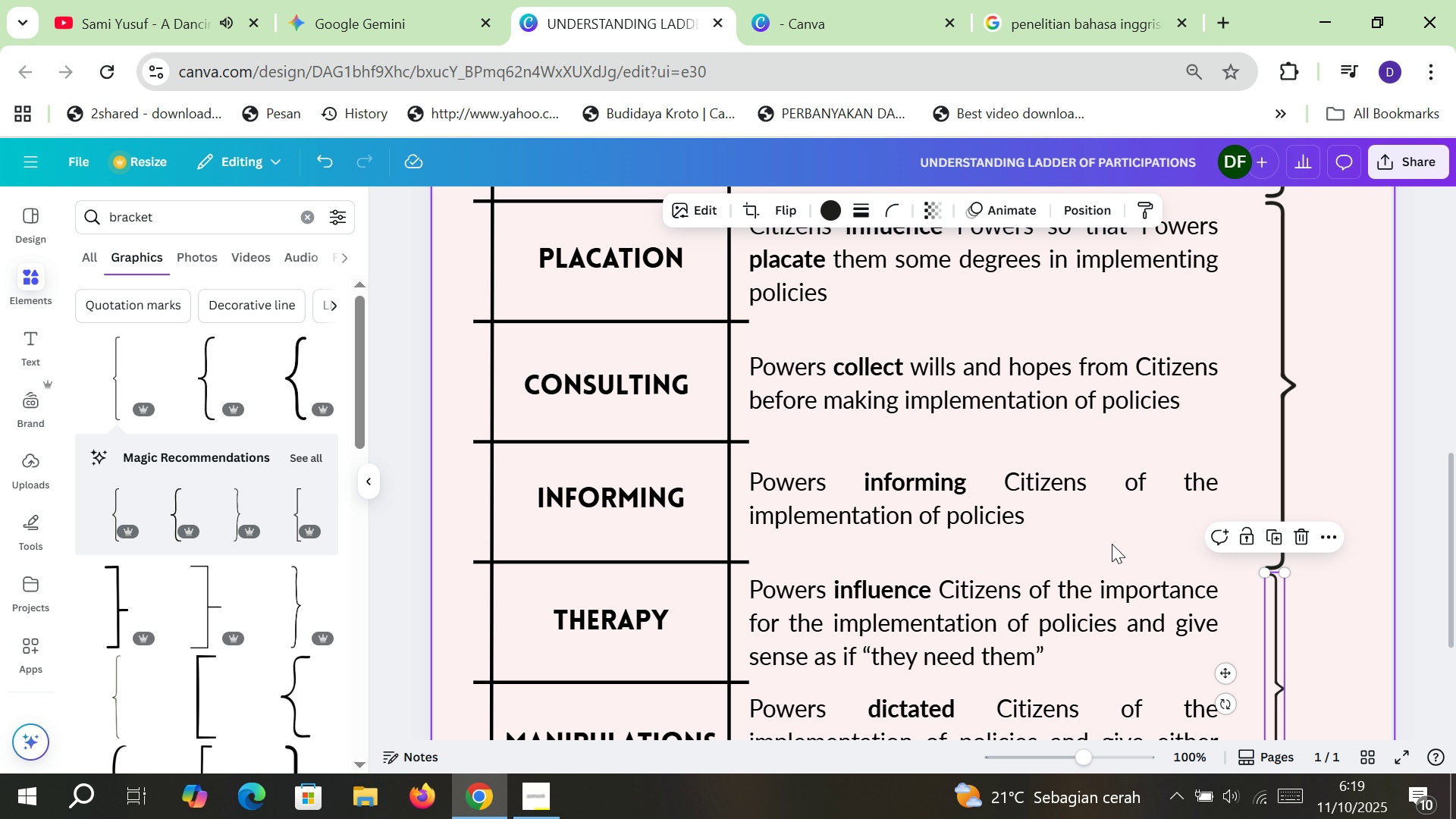 
scroll: coordinate [1120, 553], scroll_direction: down, amount: 2.0
 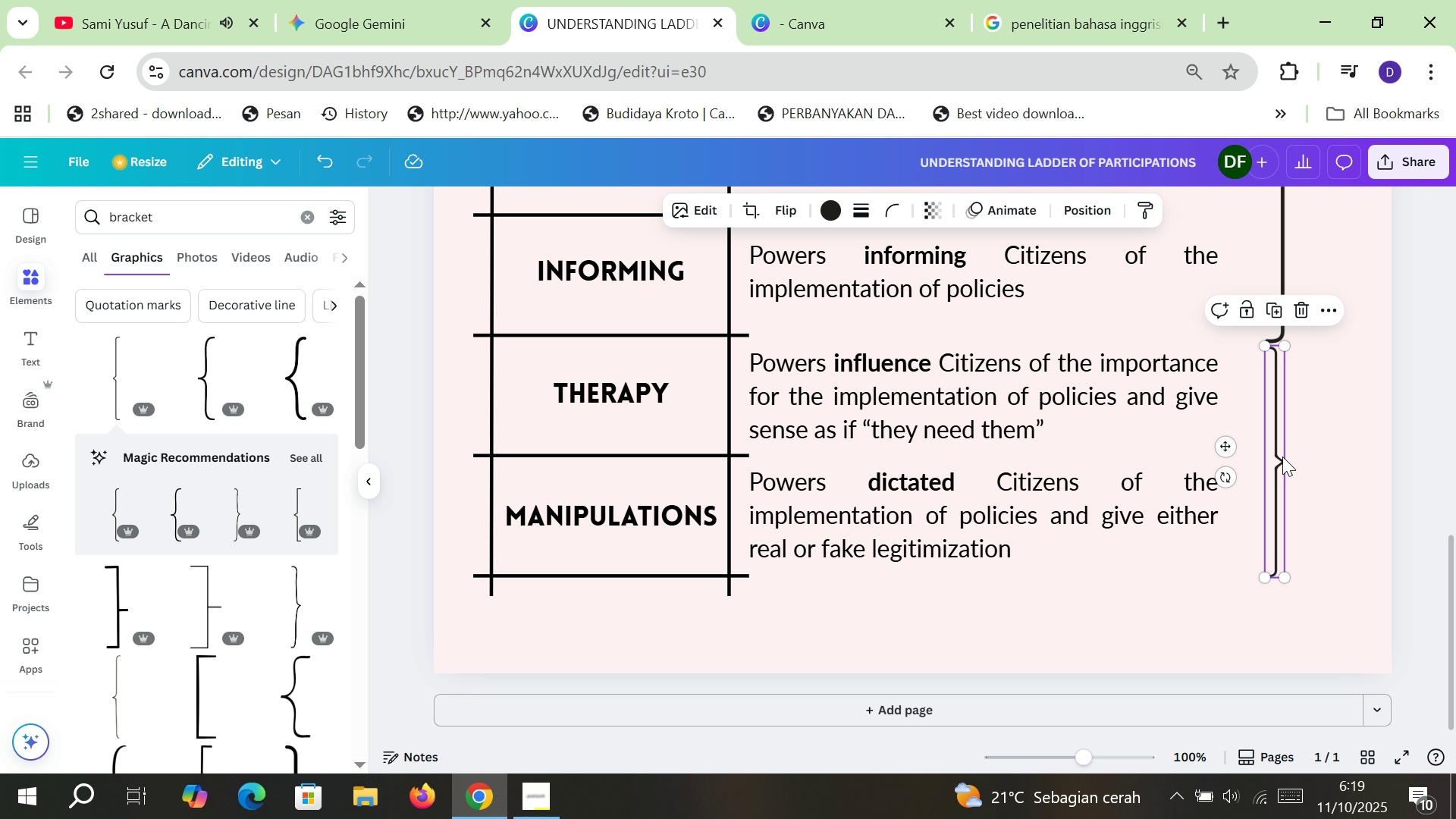 
left_click_drag(start_coordinate=[1282, 457], to_coordinate=[1286, 458])
 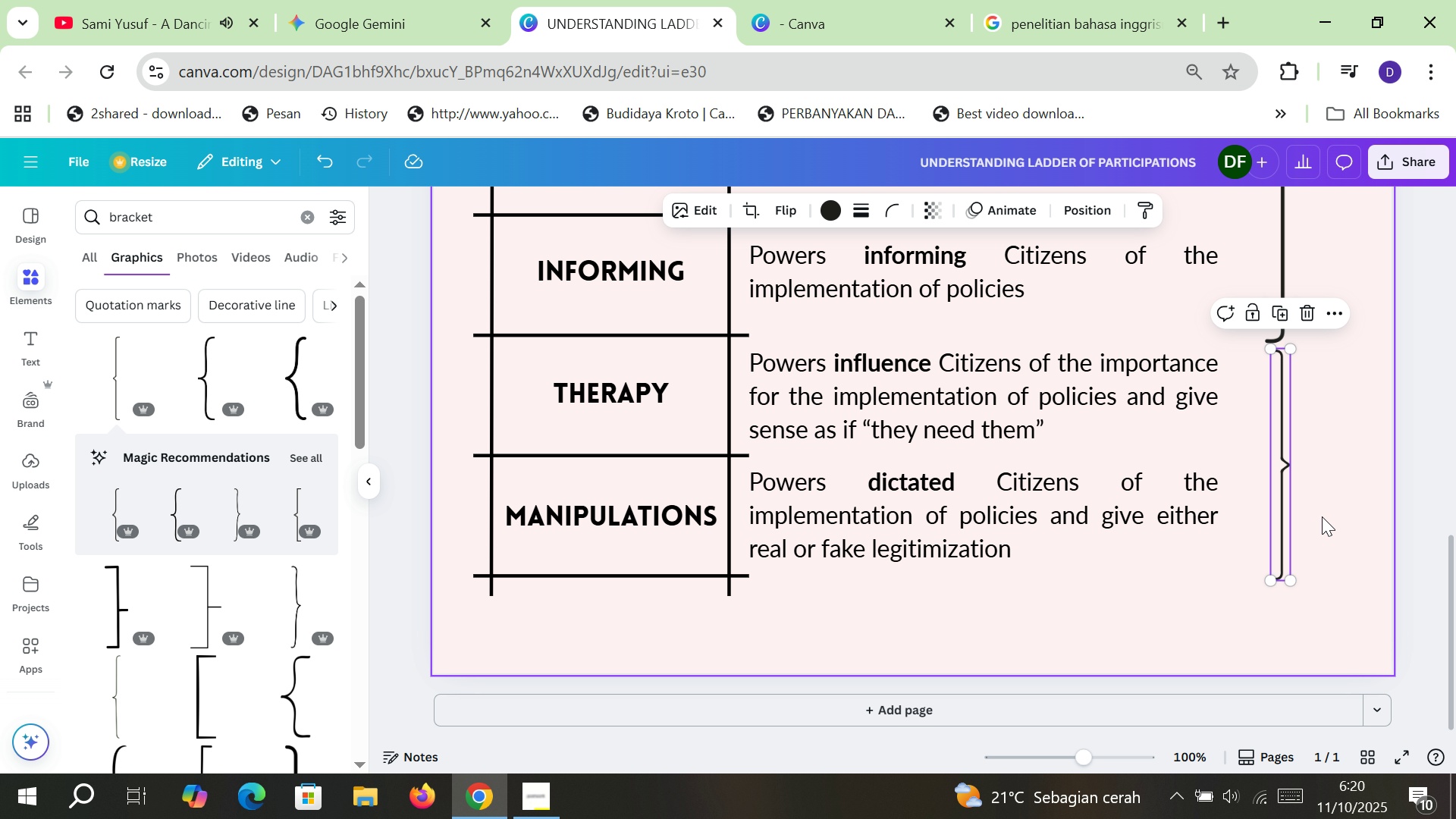 
left_click([1322, 516])
 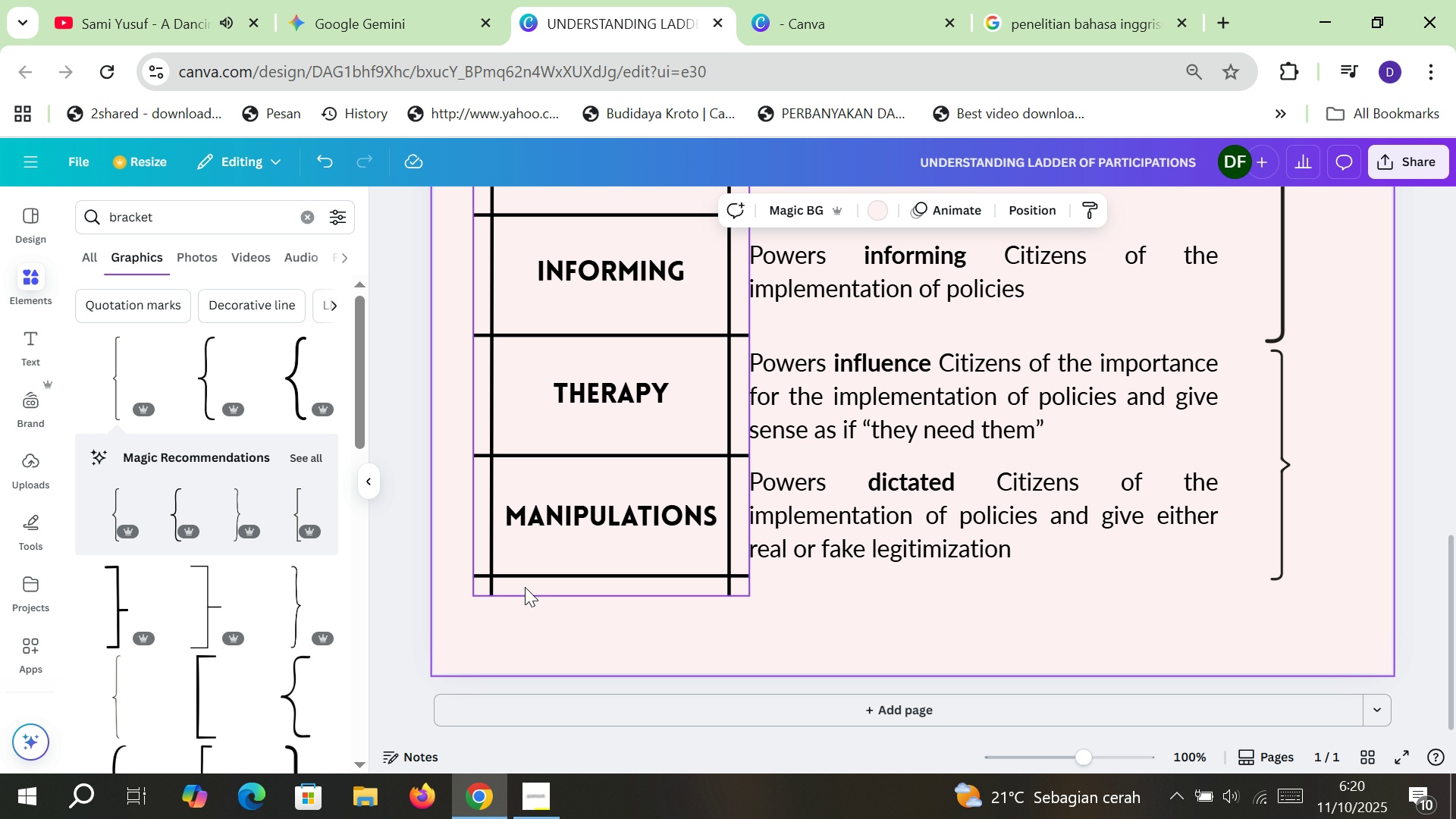 
scroll: coordinate [271, 591], scroll_direction: down, amount: 4.0
 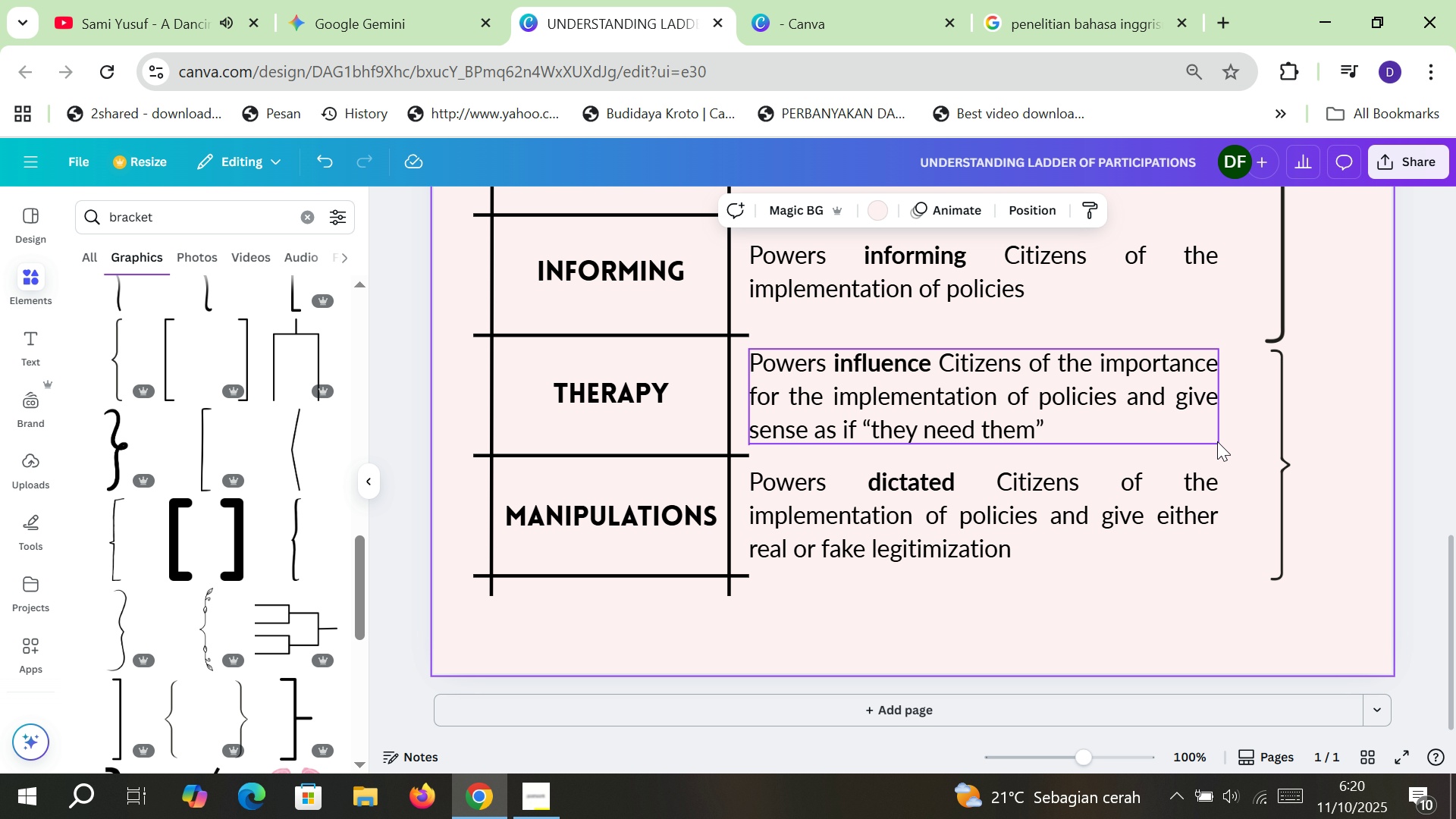 
left_click([1279, 421])
 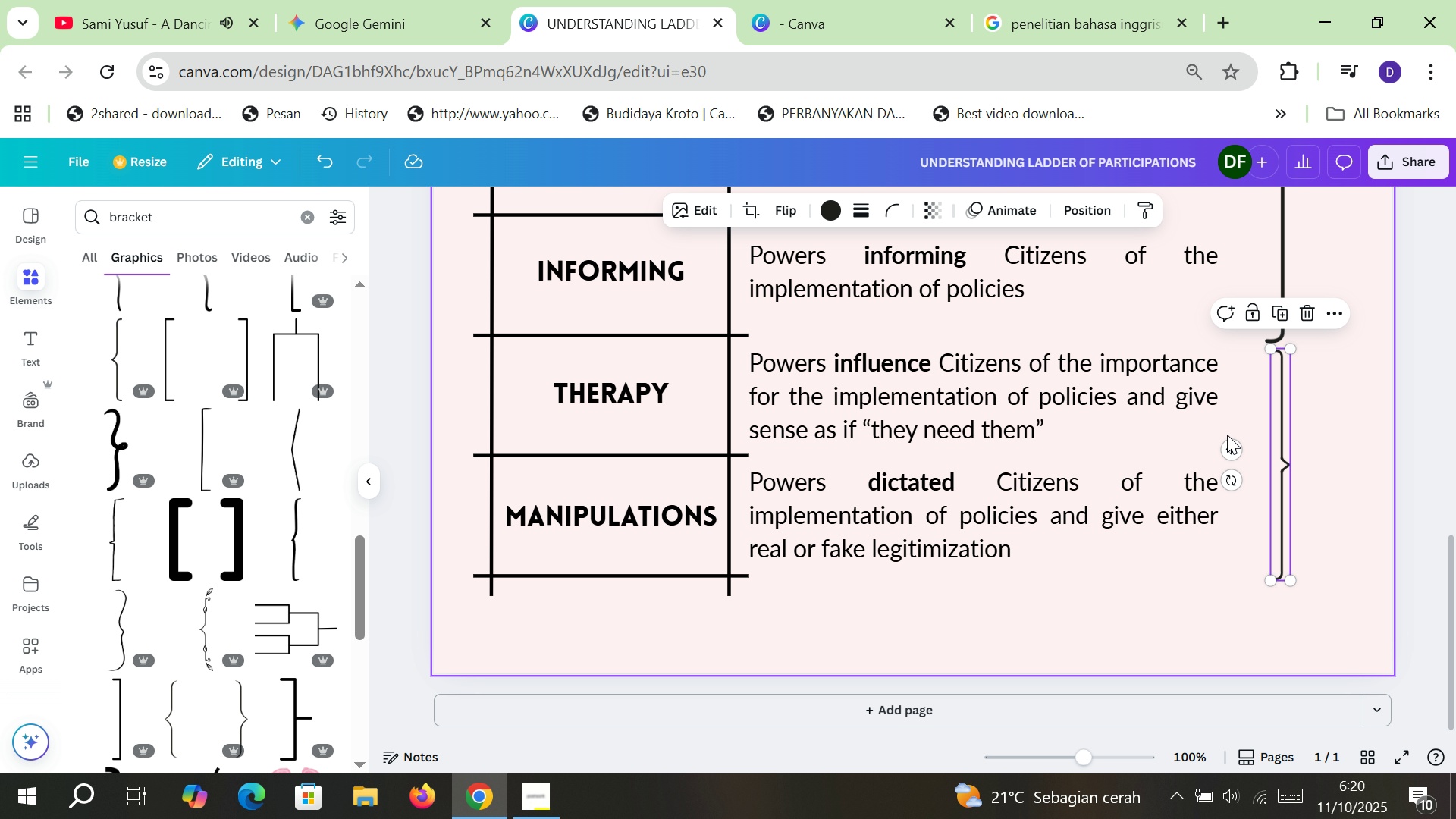 
scroll: coordinate [1227, 424], scroll_direction: up, amount: 2.0
 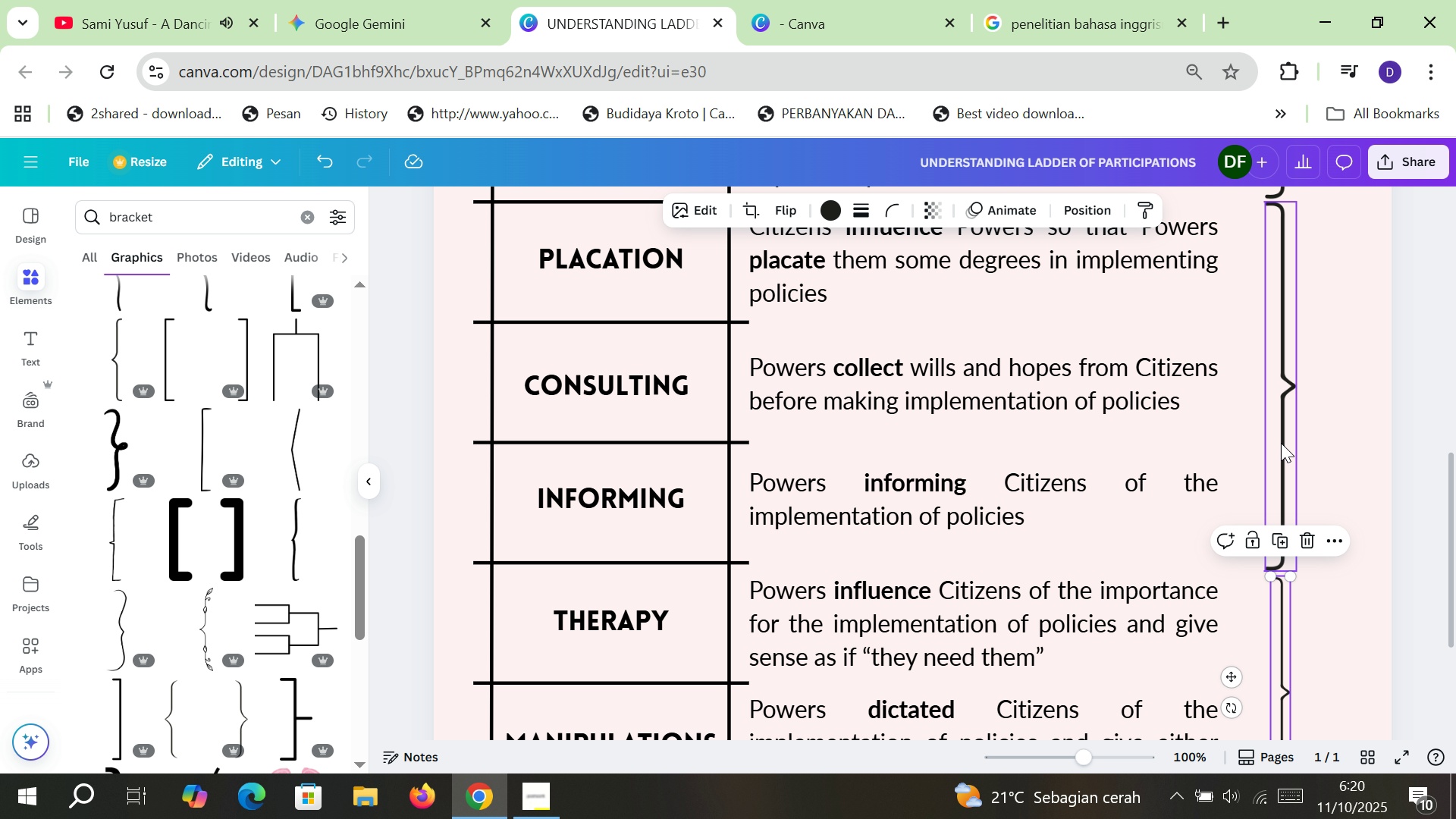 
left_click([1281, 443])
 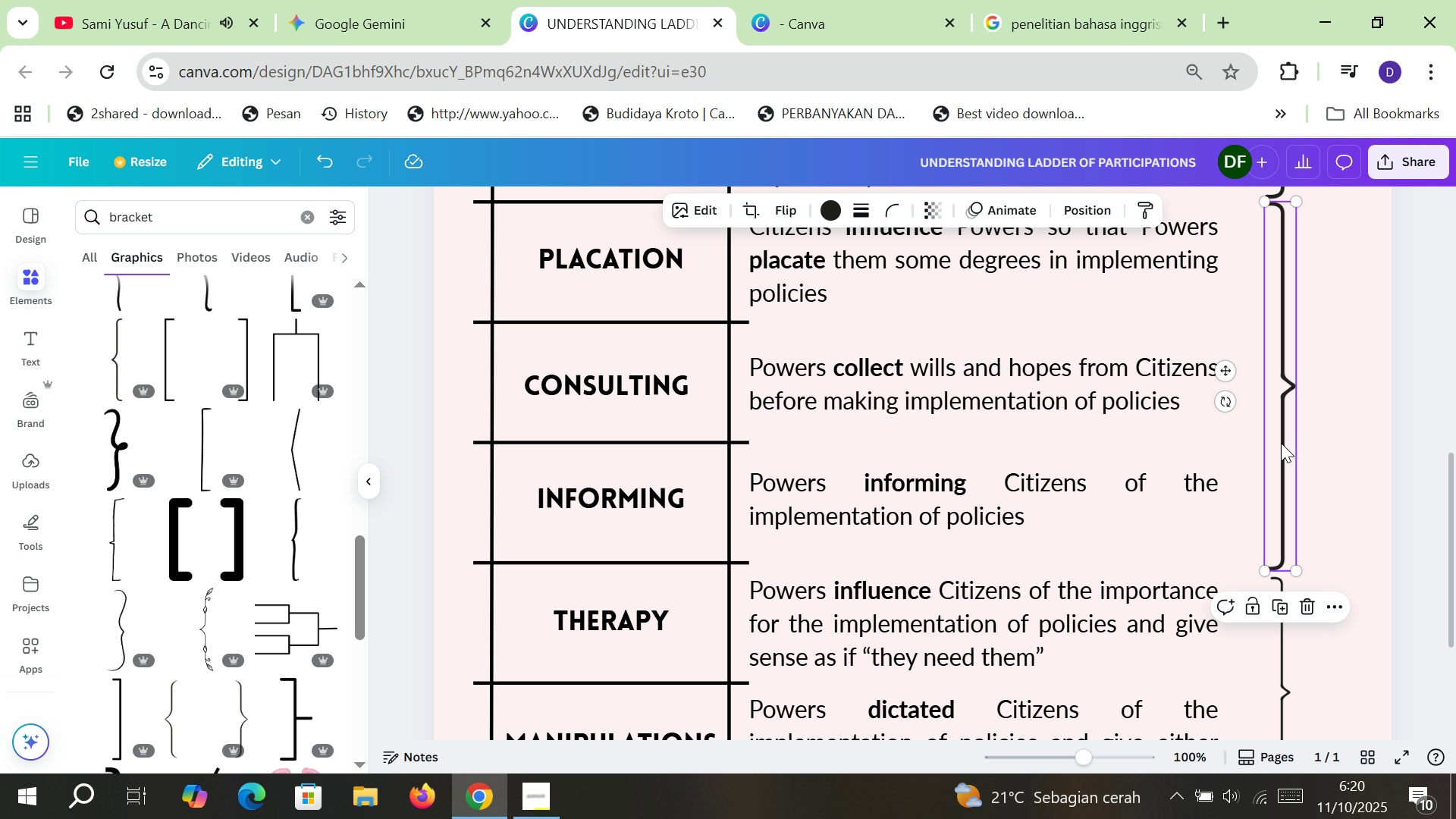 
hold_key(key=ShiftLeft, duration=1.09)
left_click([1282, 658])
 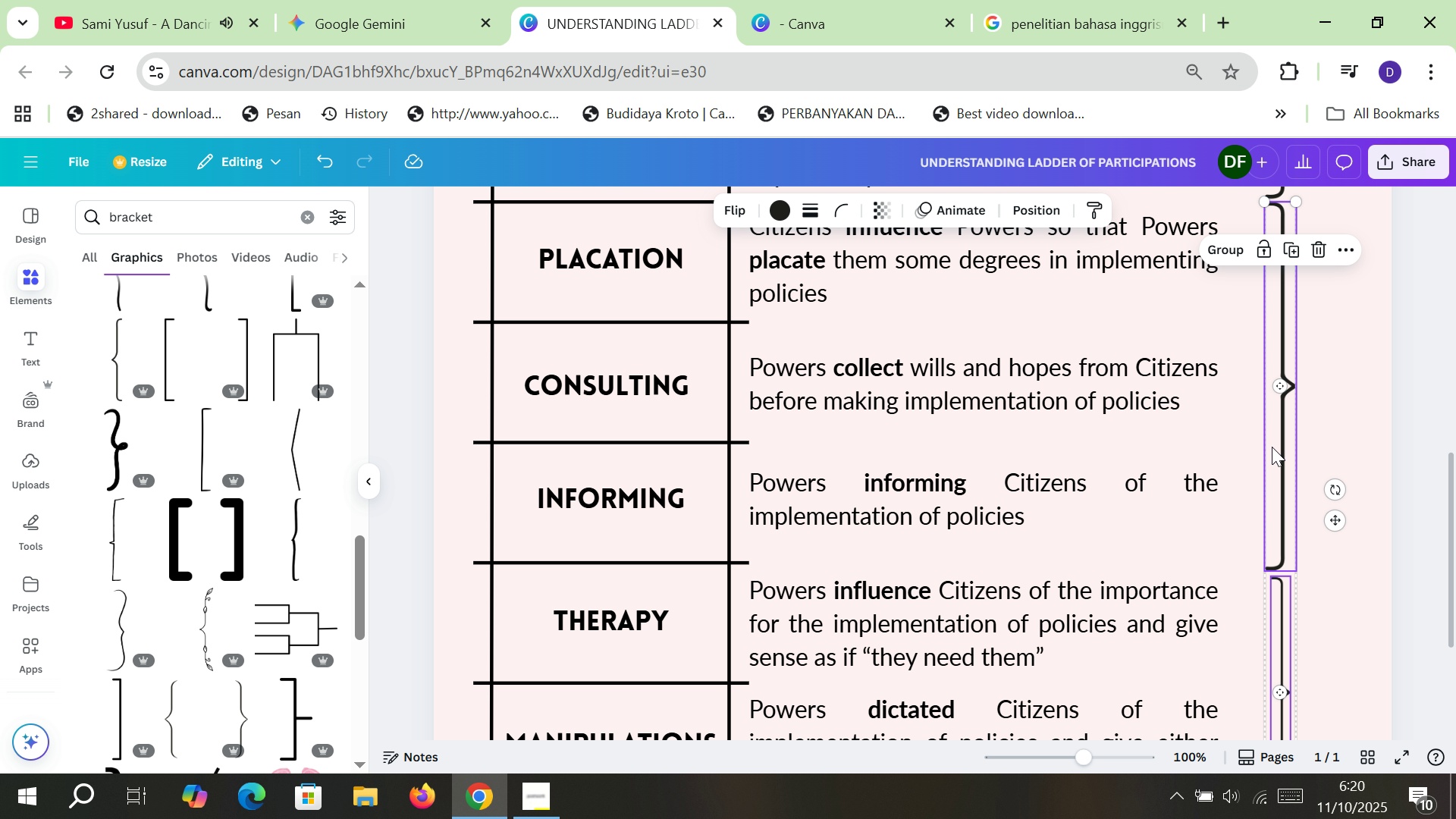 
scroll: coordinate [1272, 447], scroll_direction: up, amount: 3.0
 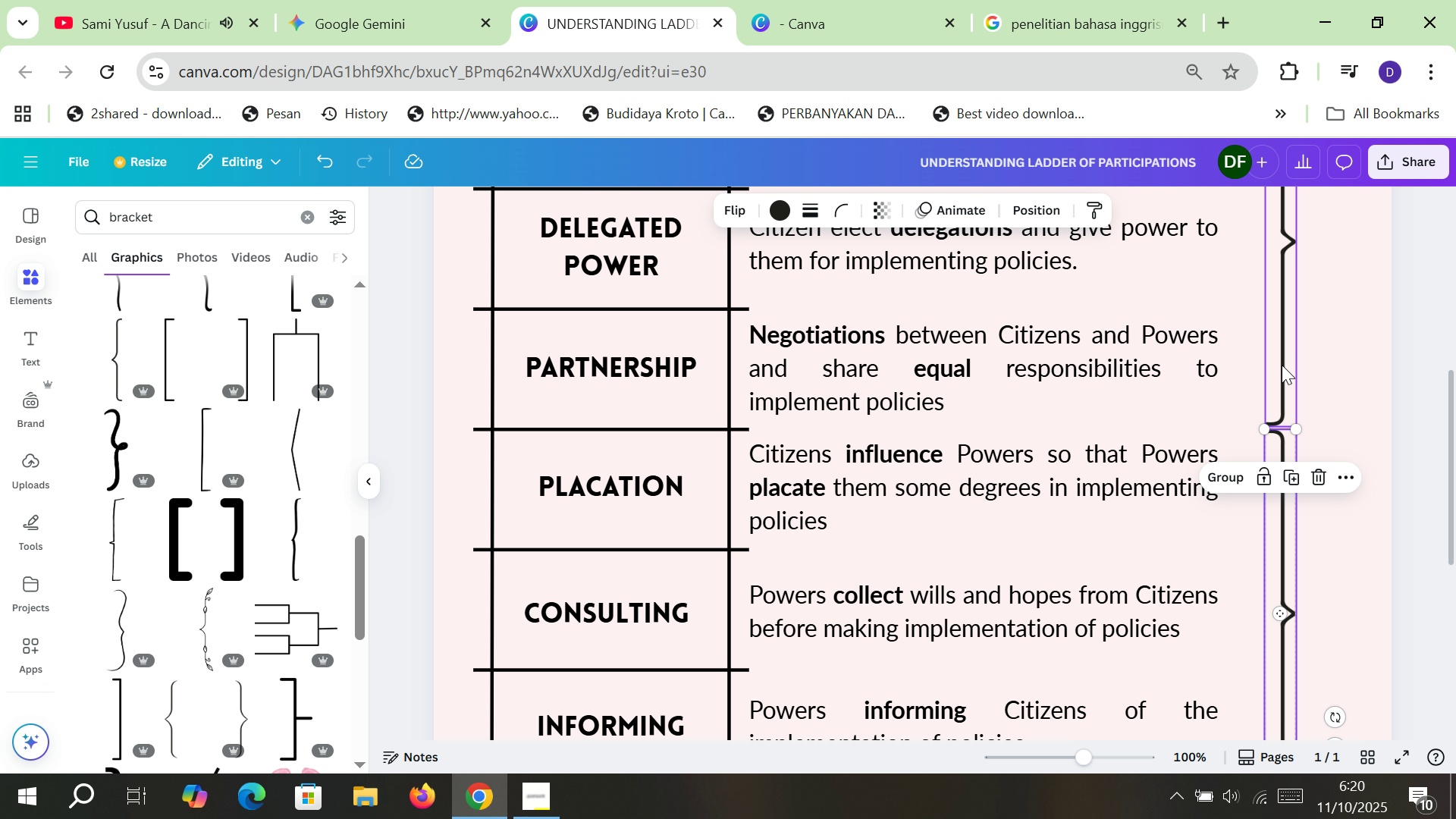 
hold_key(key=ShiftLeft, duration=0.62)
left_click([1282, 365])
 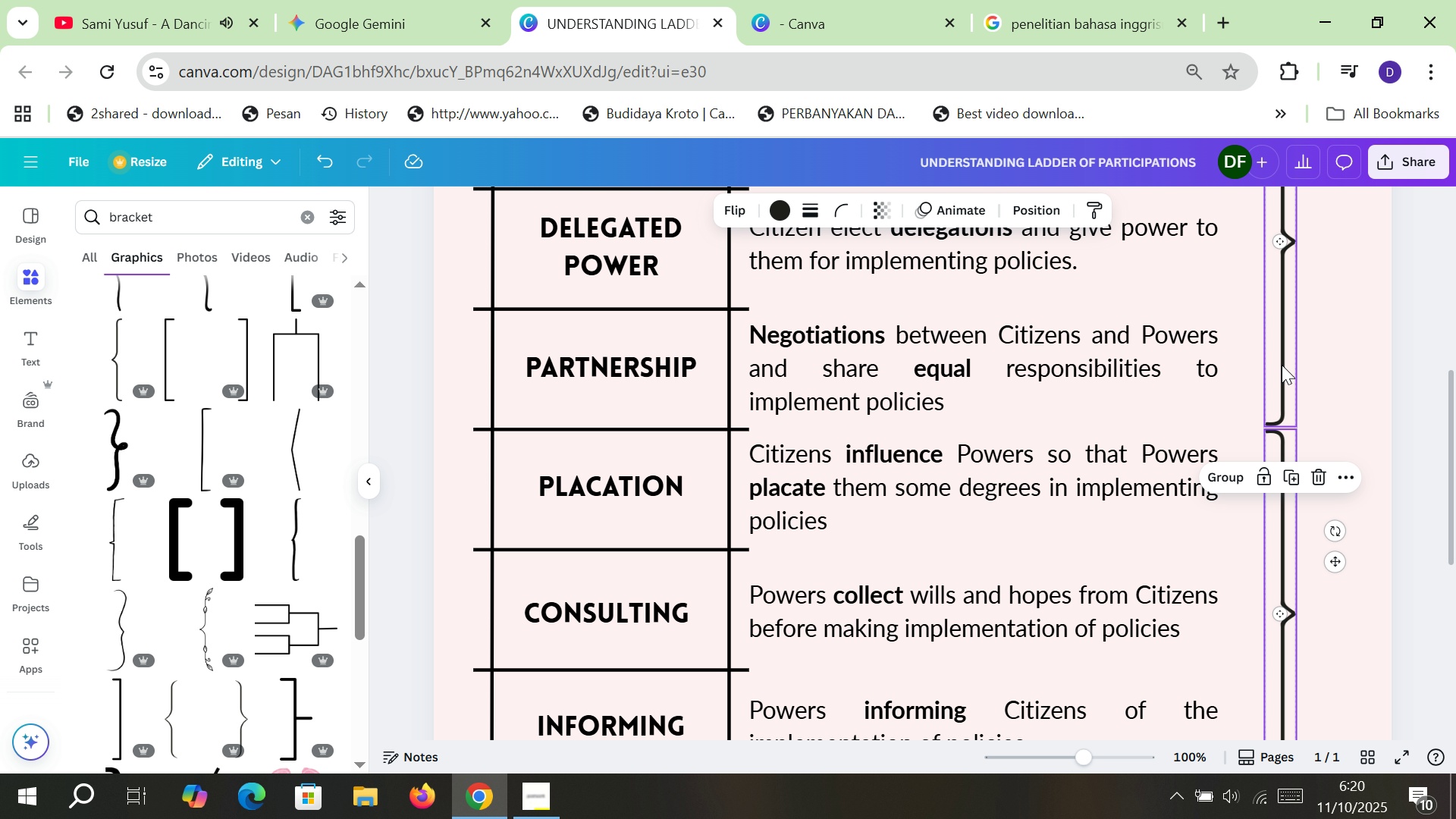 
key(Delete)
 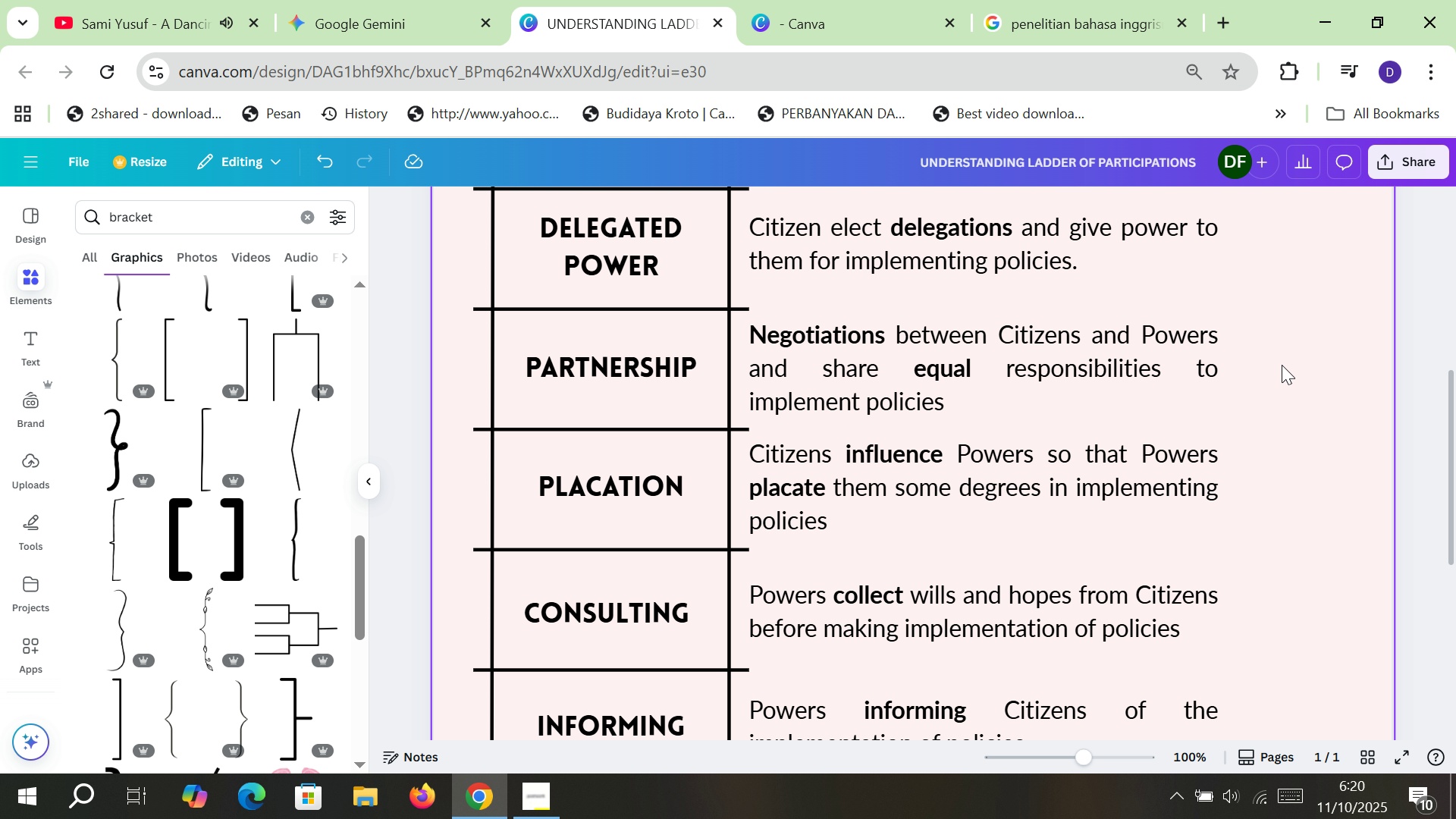 
scroll: coordinate [1282, 365], scroll_direction: up, amount: 3.0
 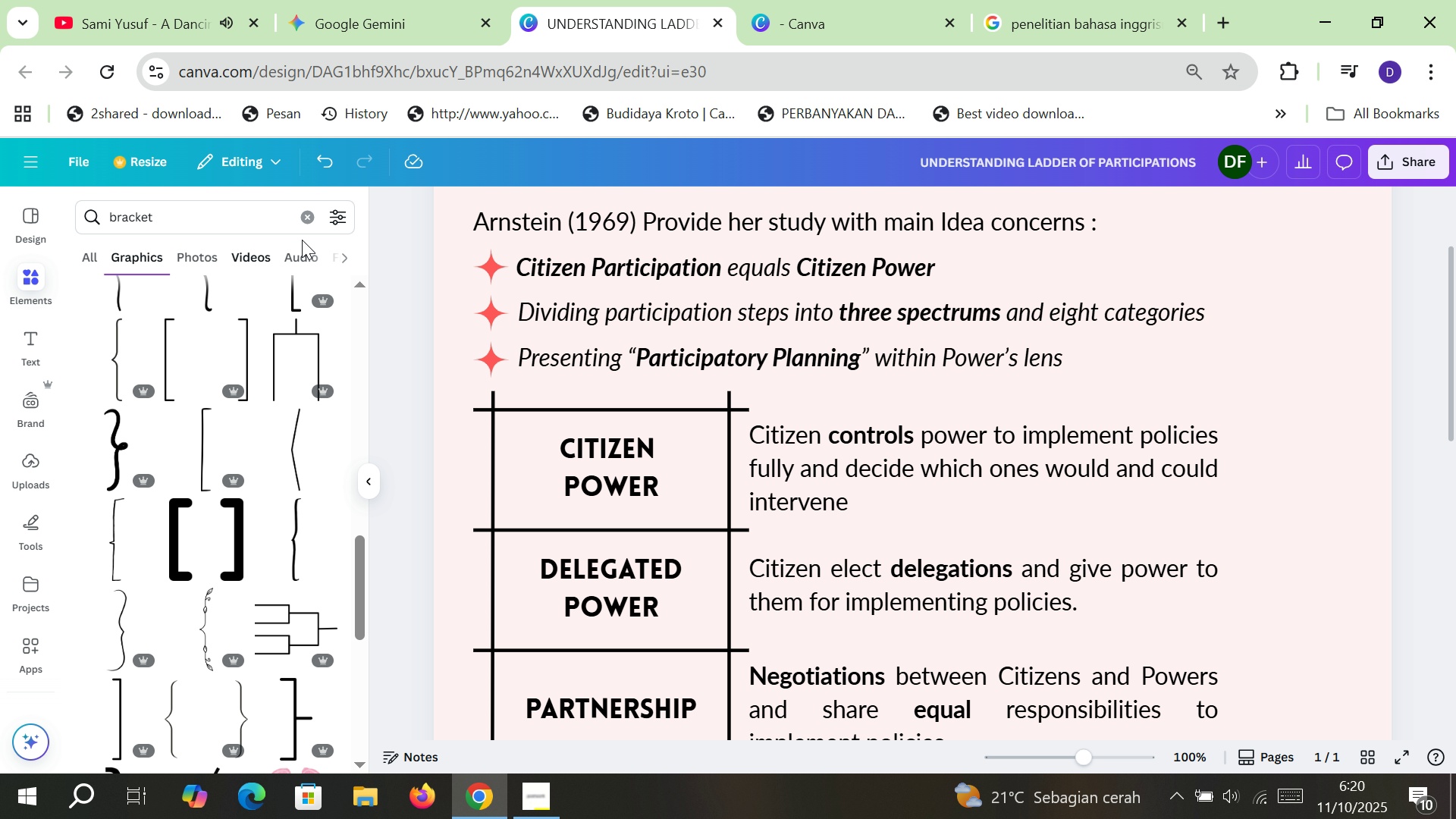 
left_click([313, 221])
 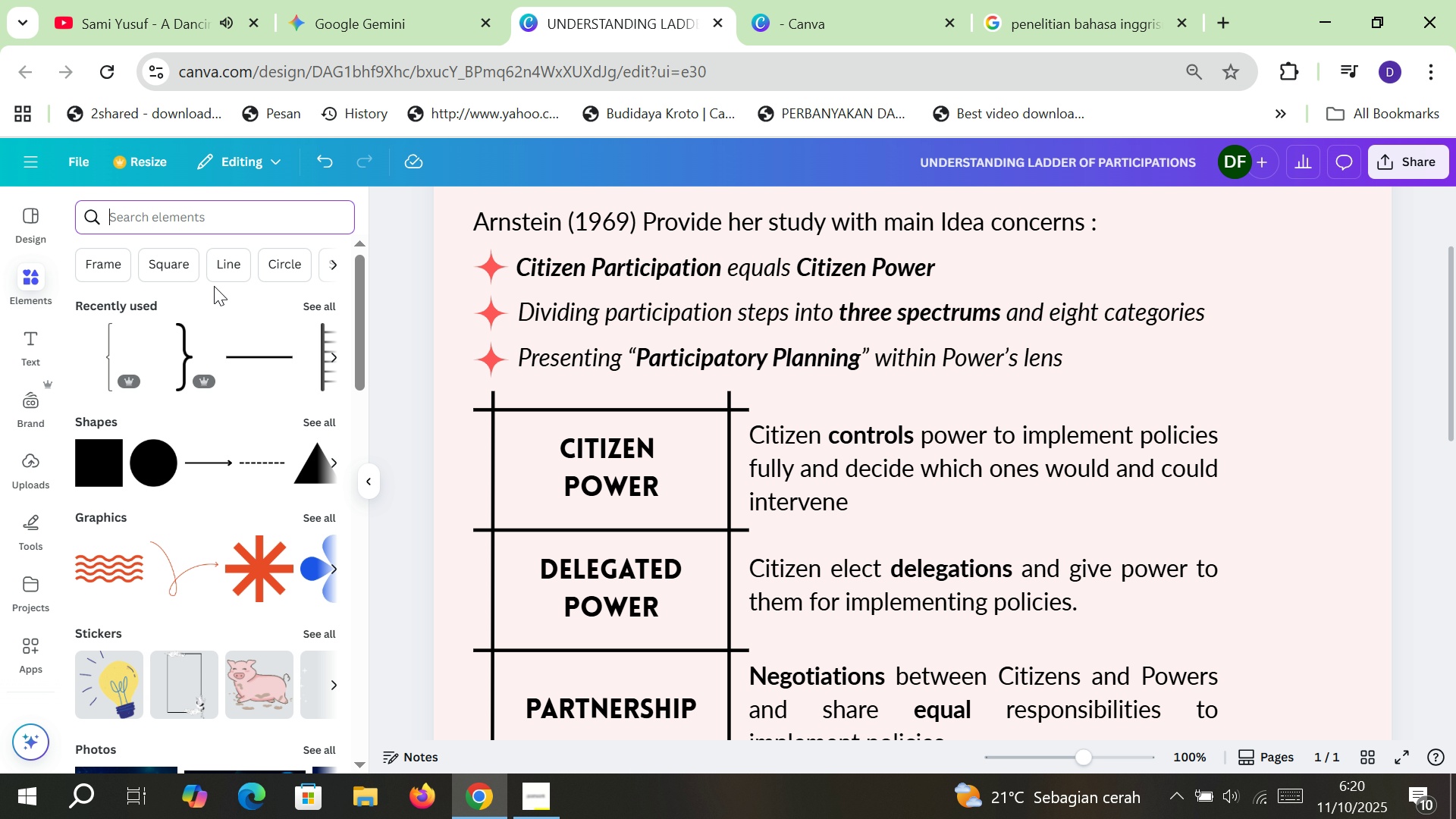 
left_click([237, 263])
 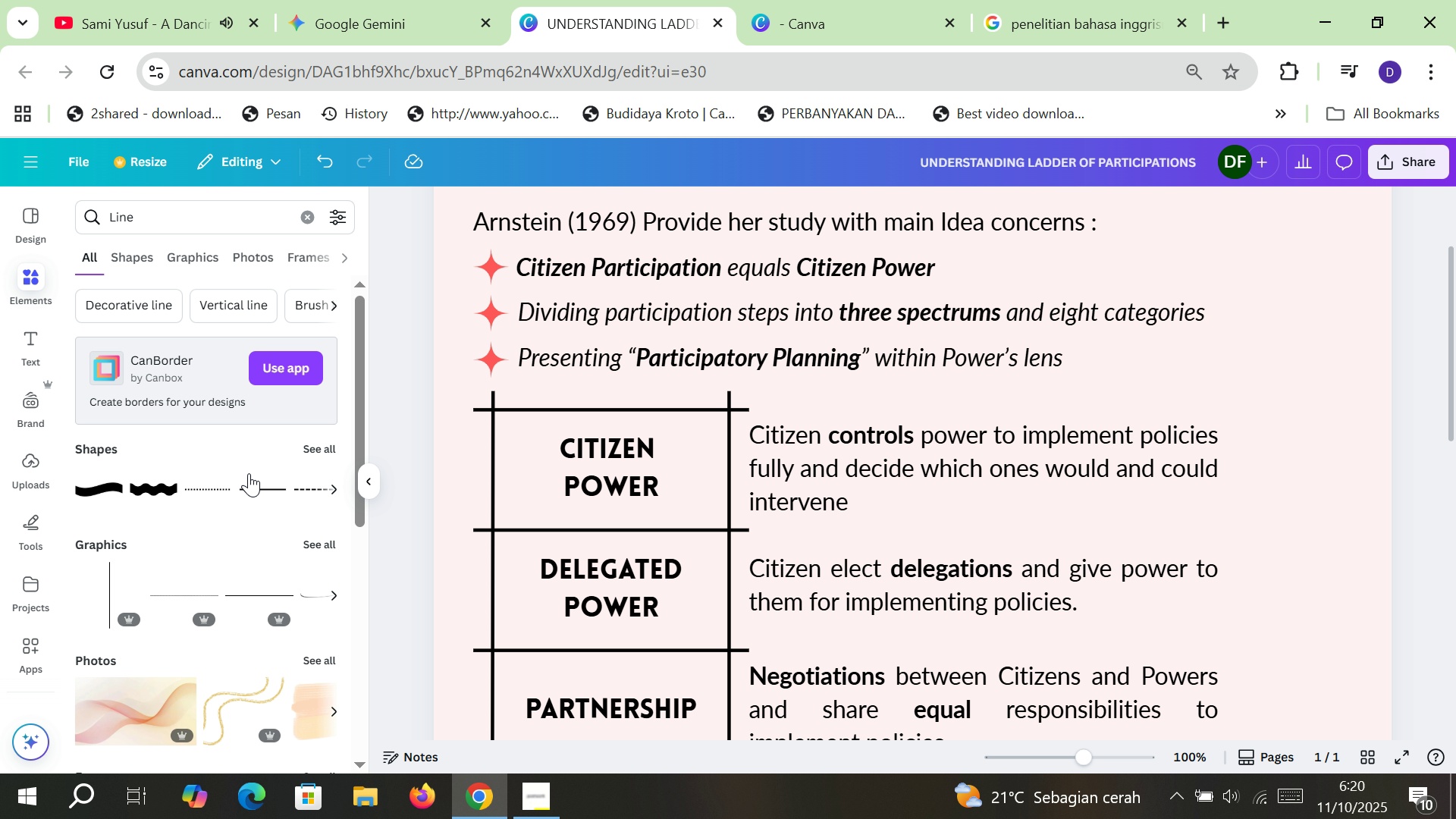 
left_click([313, 441])
 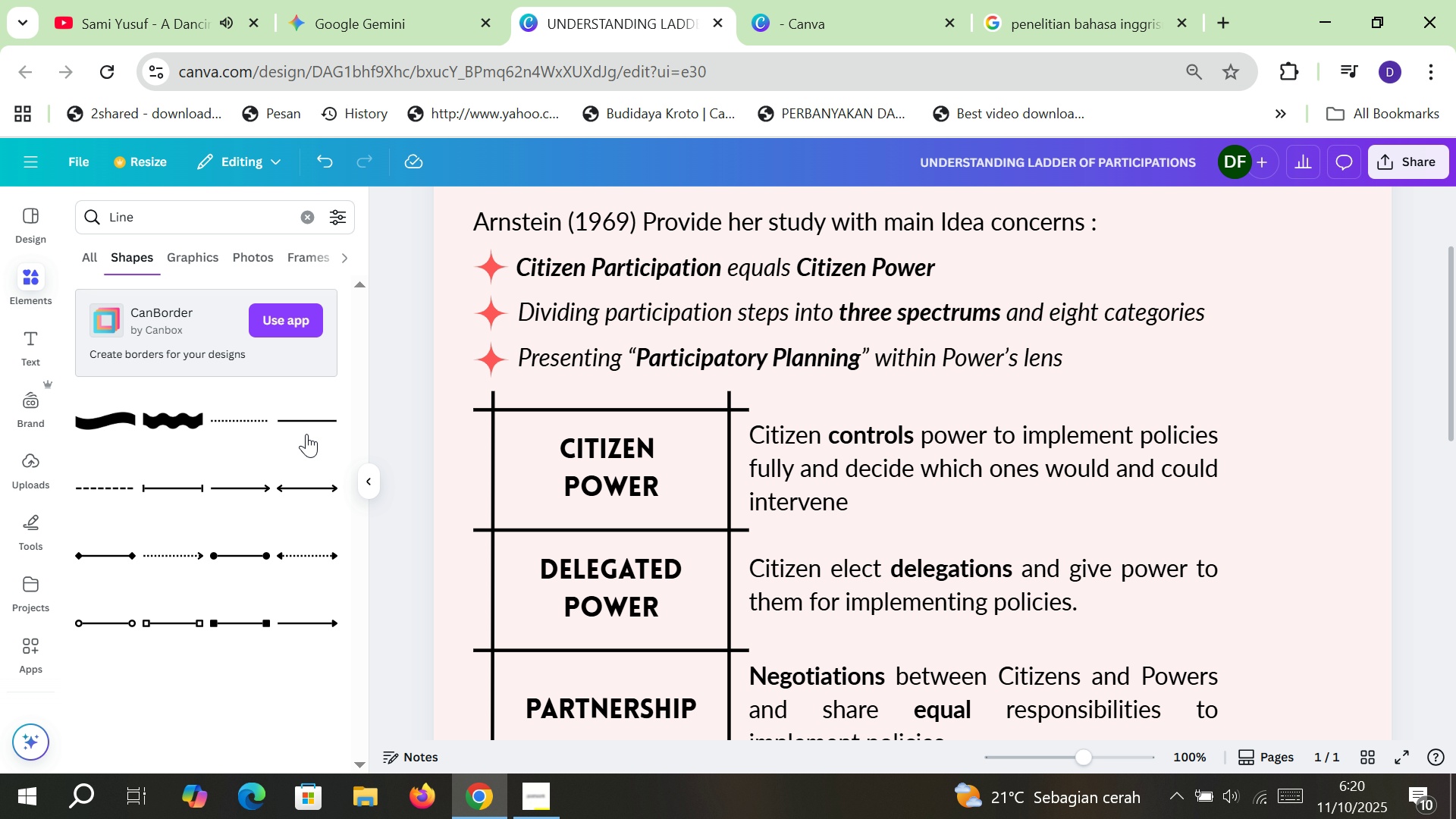 
left_click([310, 424])
 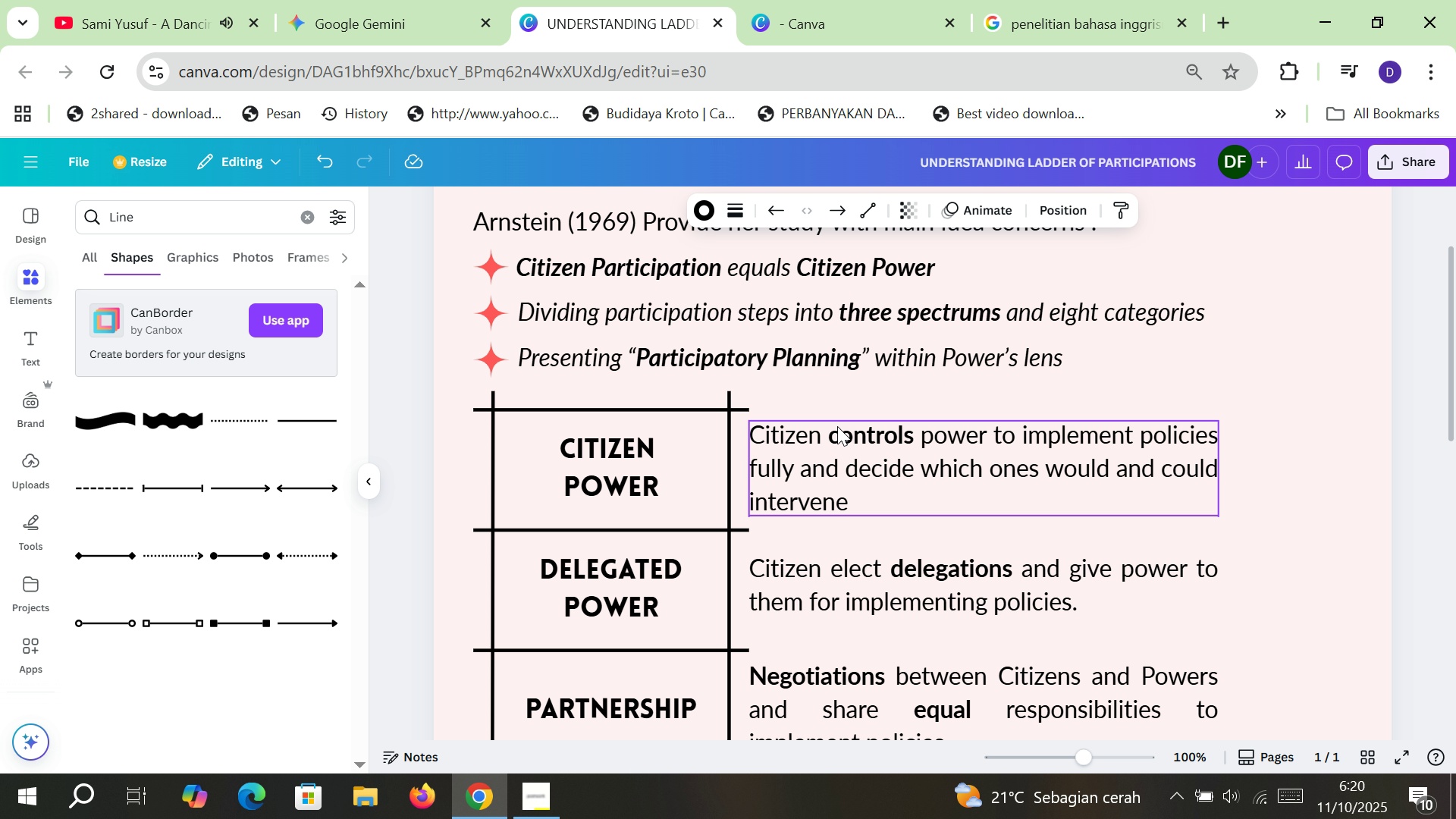 
scroll: coordinate [839, 430], scroll_direction: down, amount: 4.0
 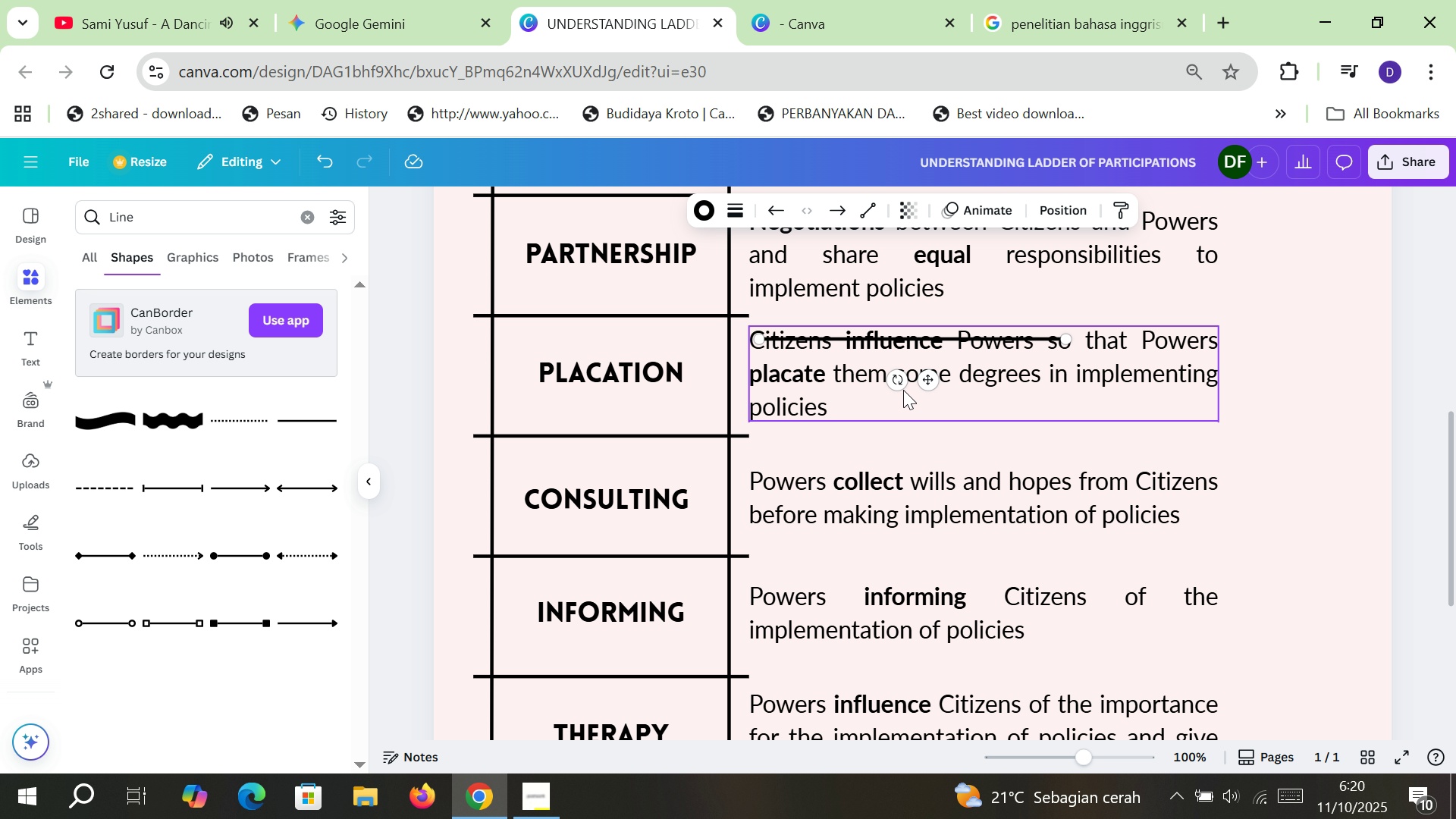 
left_click_drag(start_coordinate=[898, 381], to_coordinate=[1116, 357])
 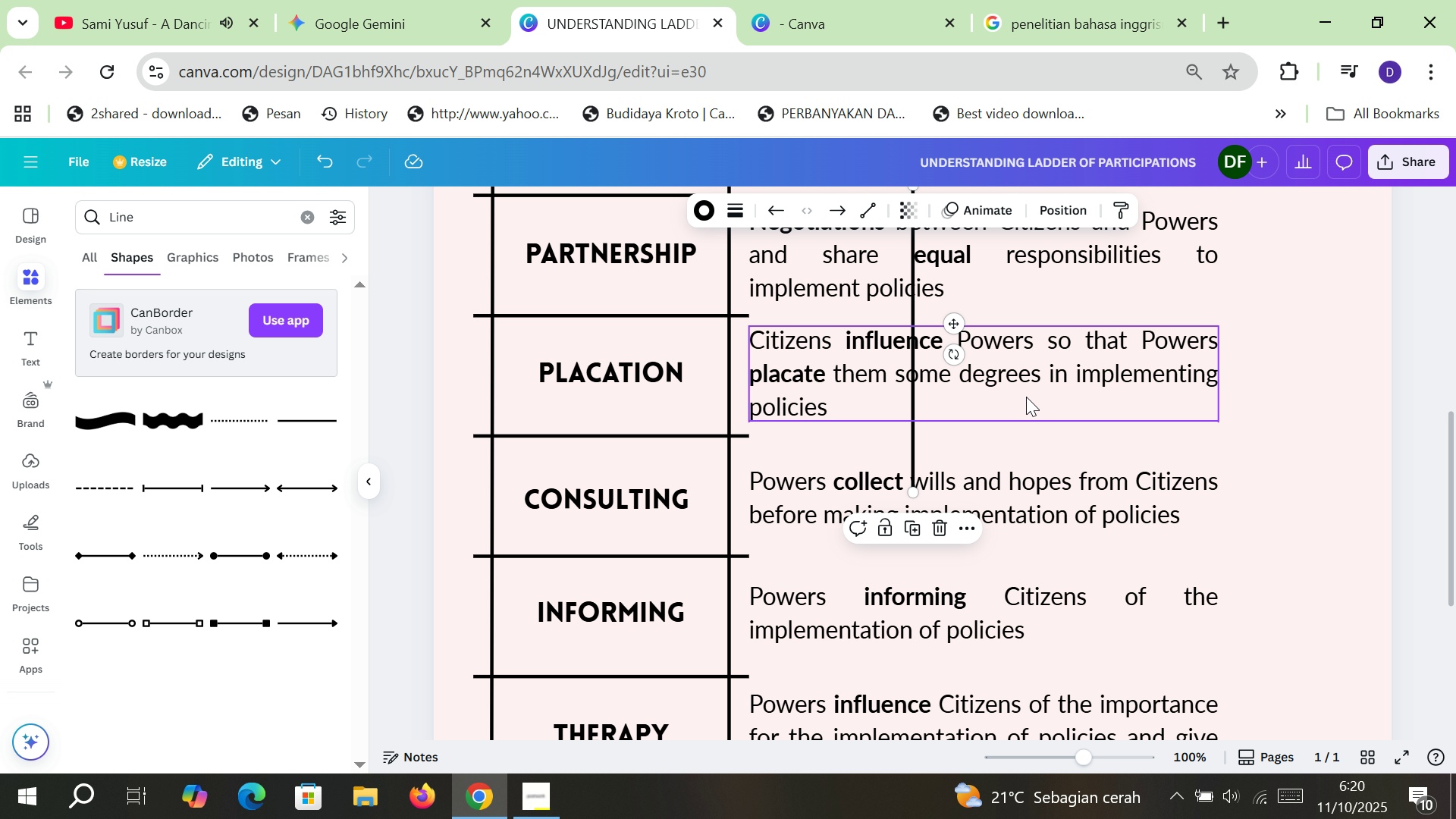 
scroll: coordinate [1026, 397], scroll_direction: up, amount: 2.0
 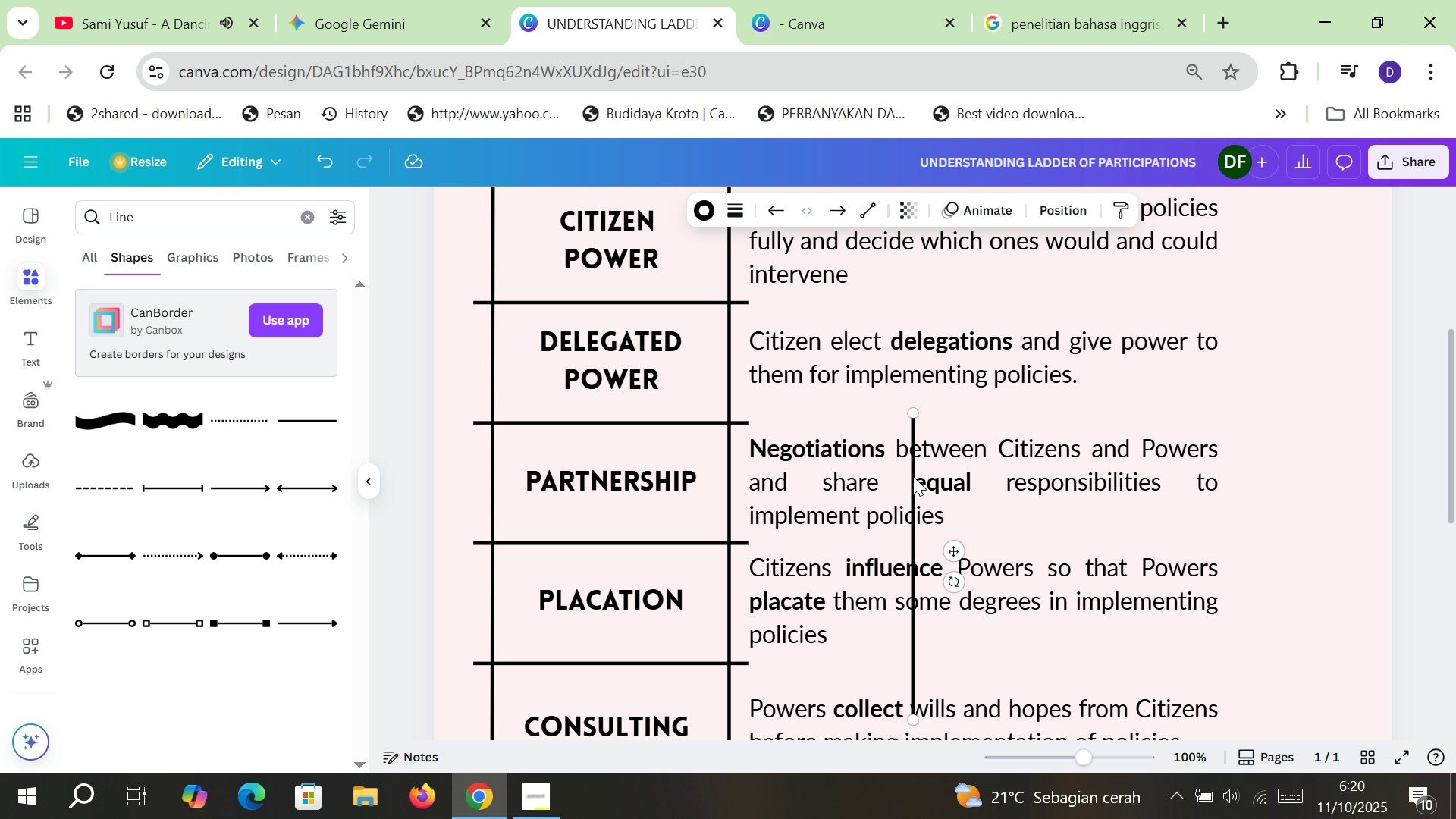 
left_click_drag(start_coordinate=[913, 475], to_coordinate=[1279, 284])
 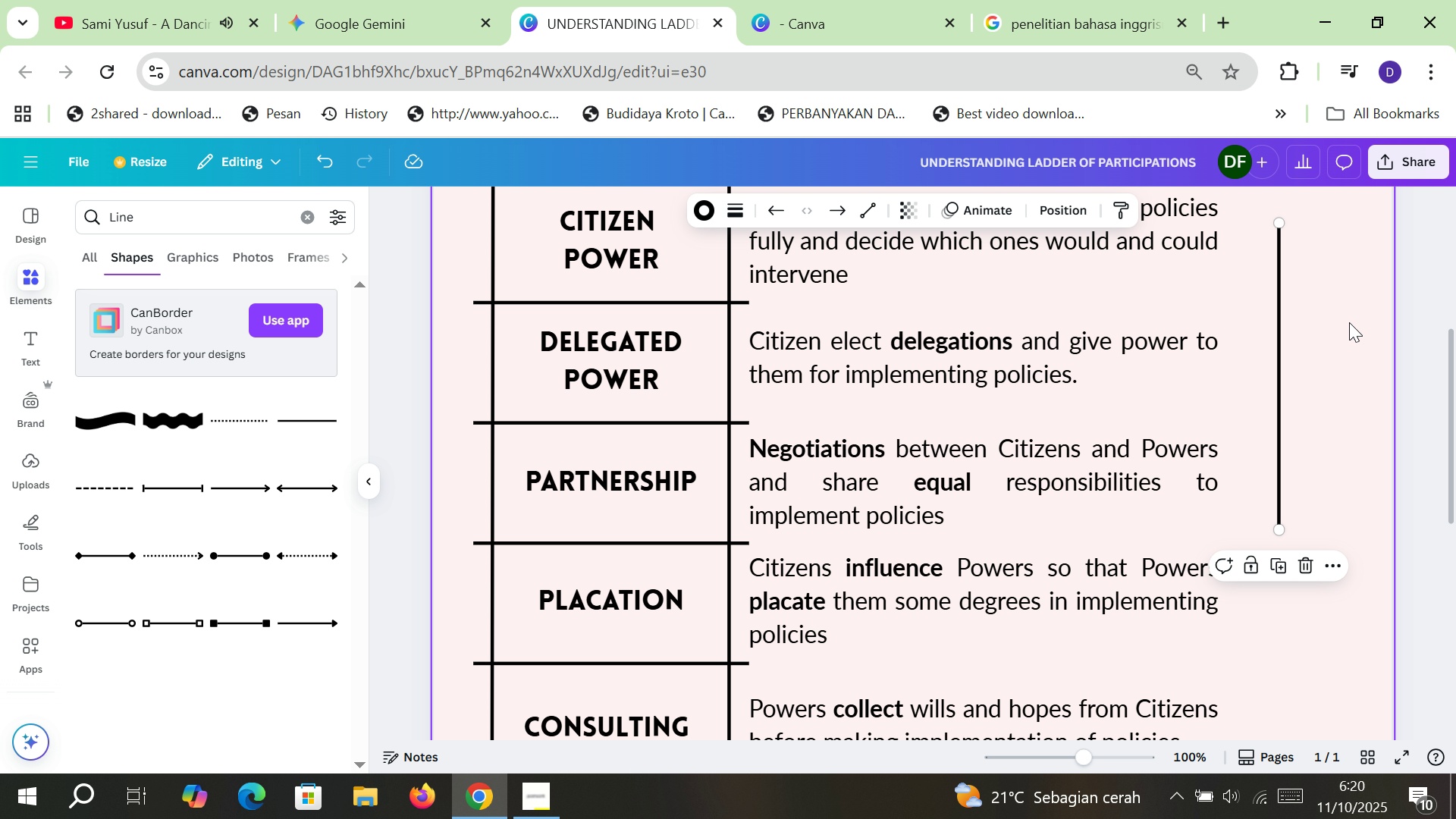 
scroll: coordinate [1349, 322], scroll_direction: up, amount: 1.0
 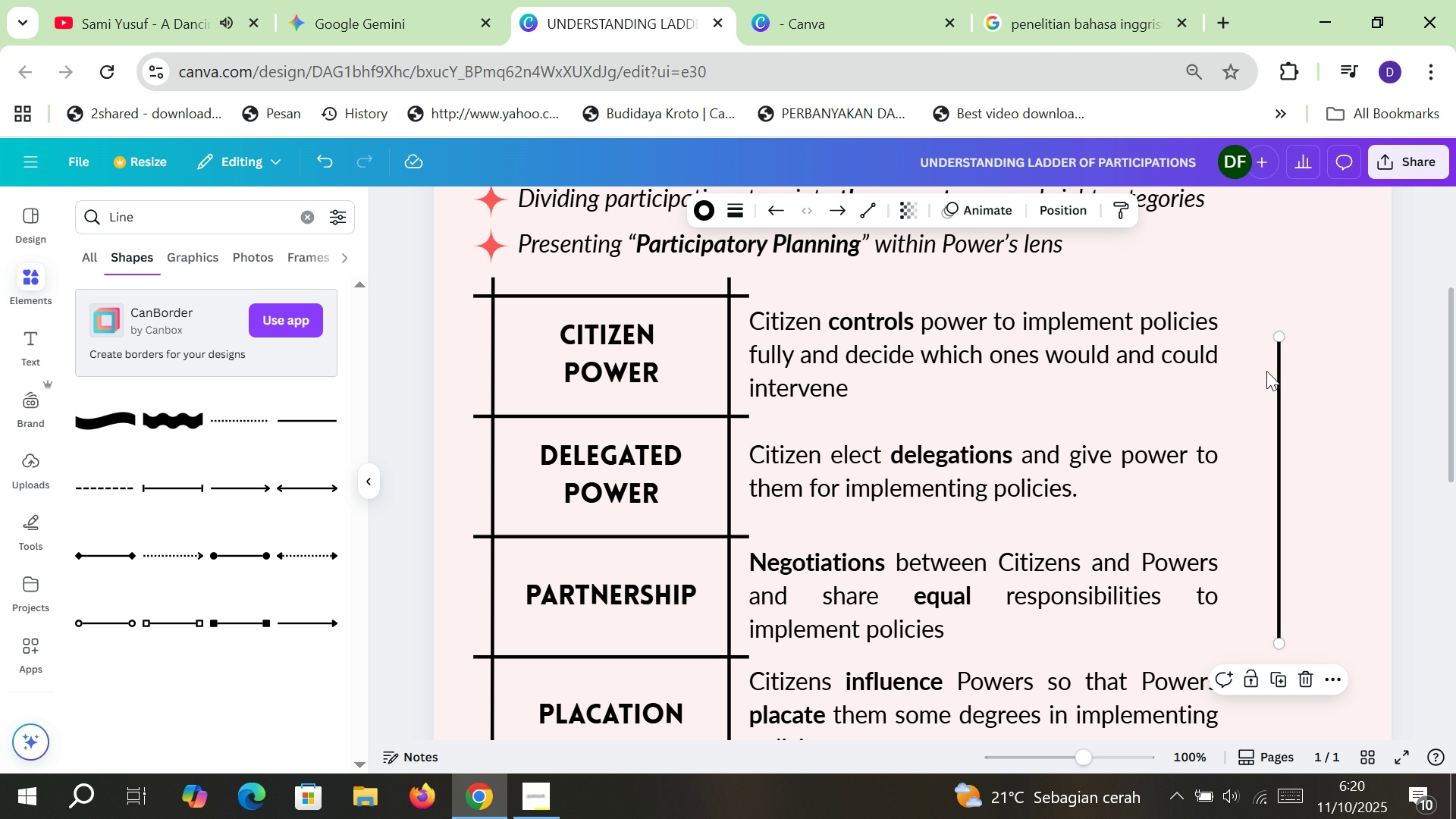 
left_click_drag(start_coordinate=[1276, 383], to_coordinate=[1279, 337])
 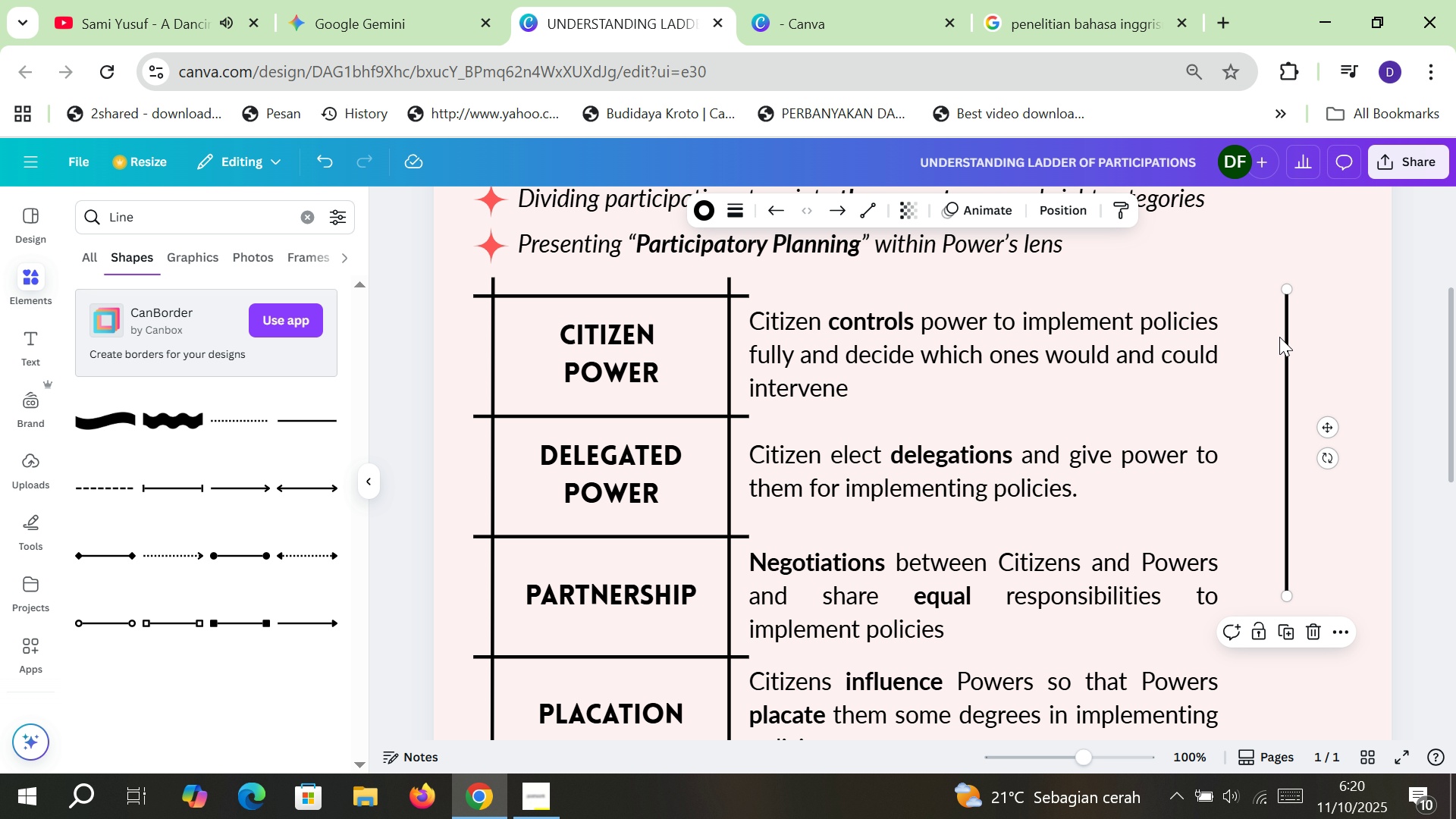 
mouse_move([792, 209])
 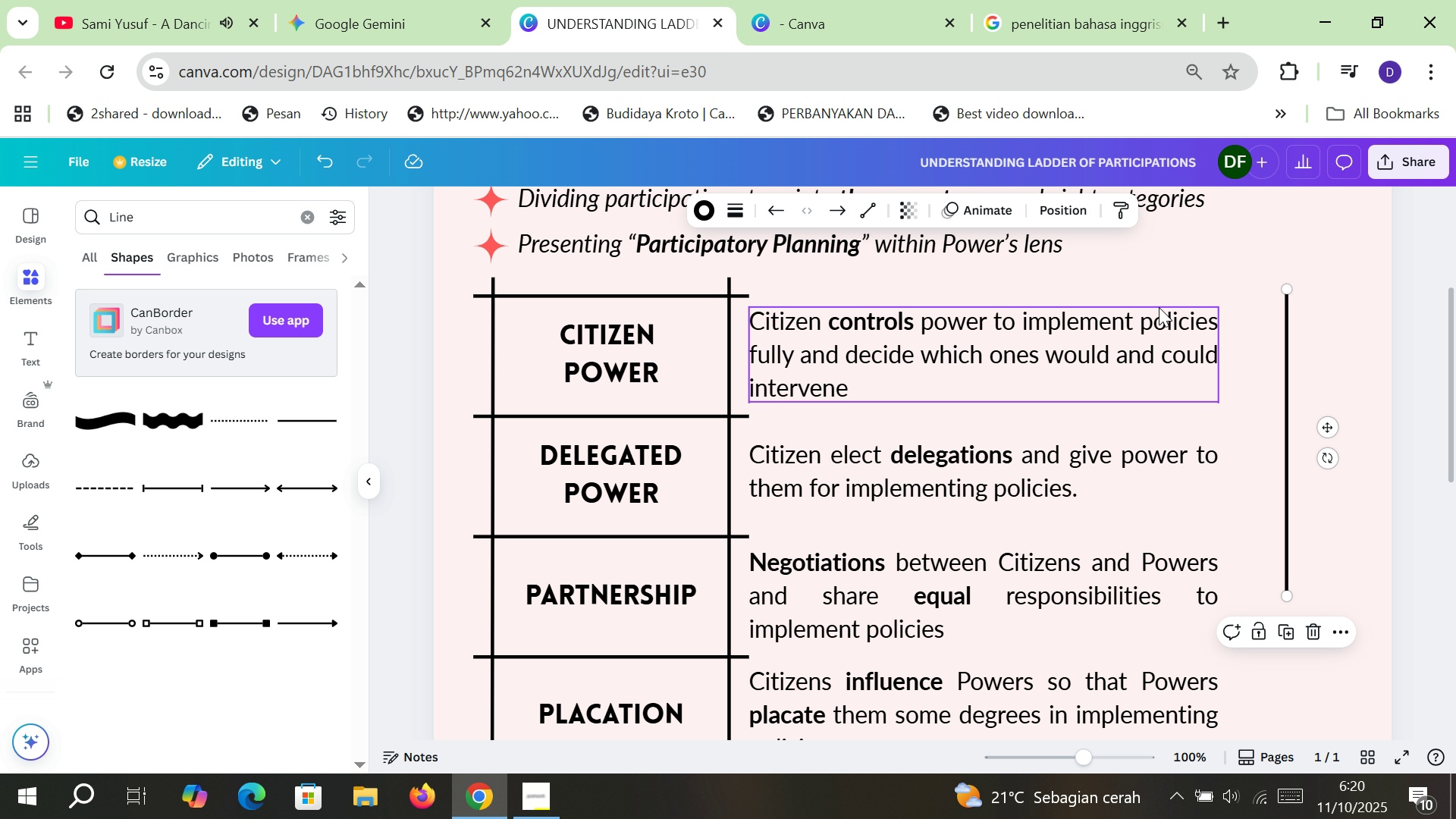 
wait(9.79)
 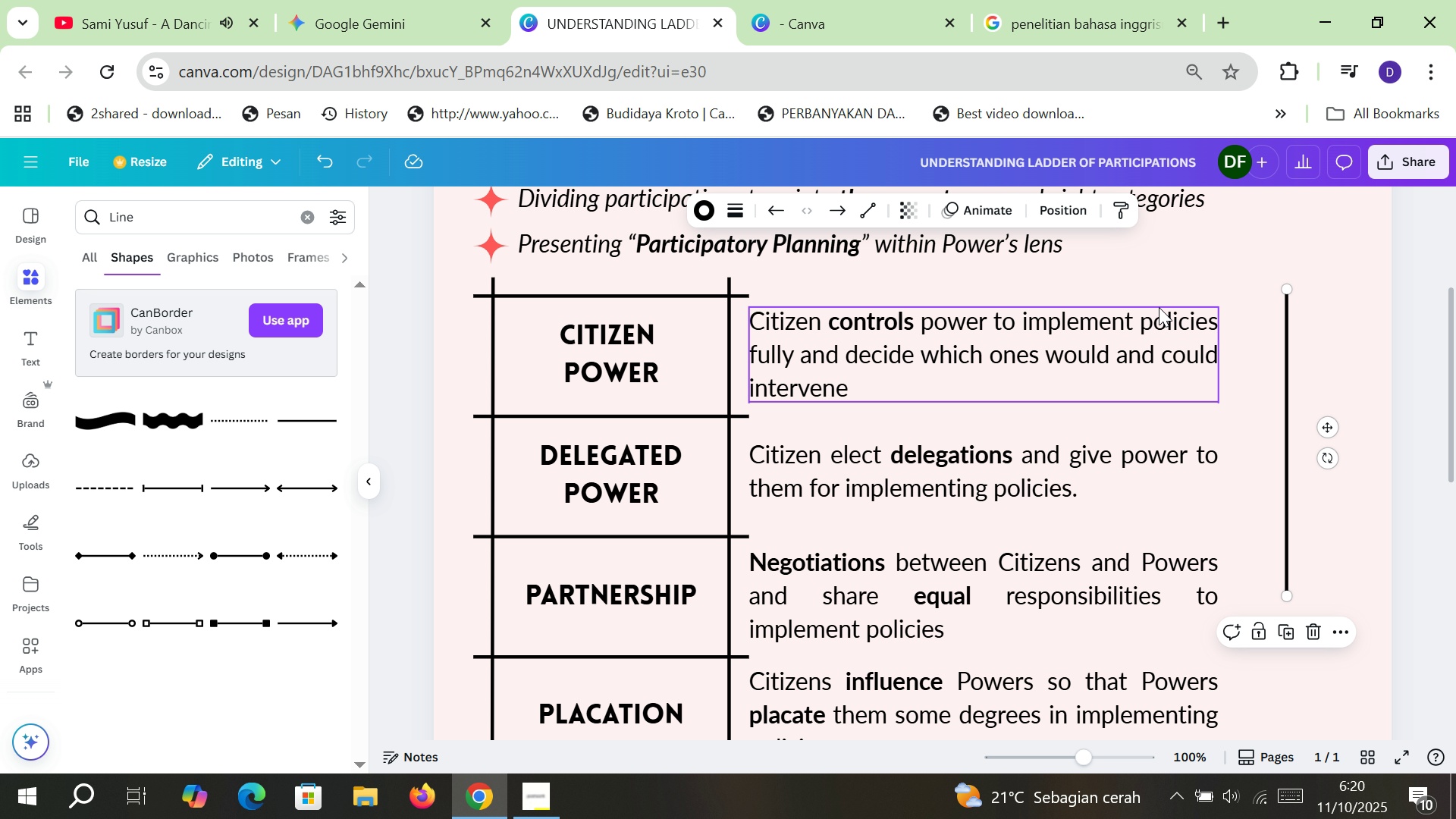 
double_click([121, 219])
 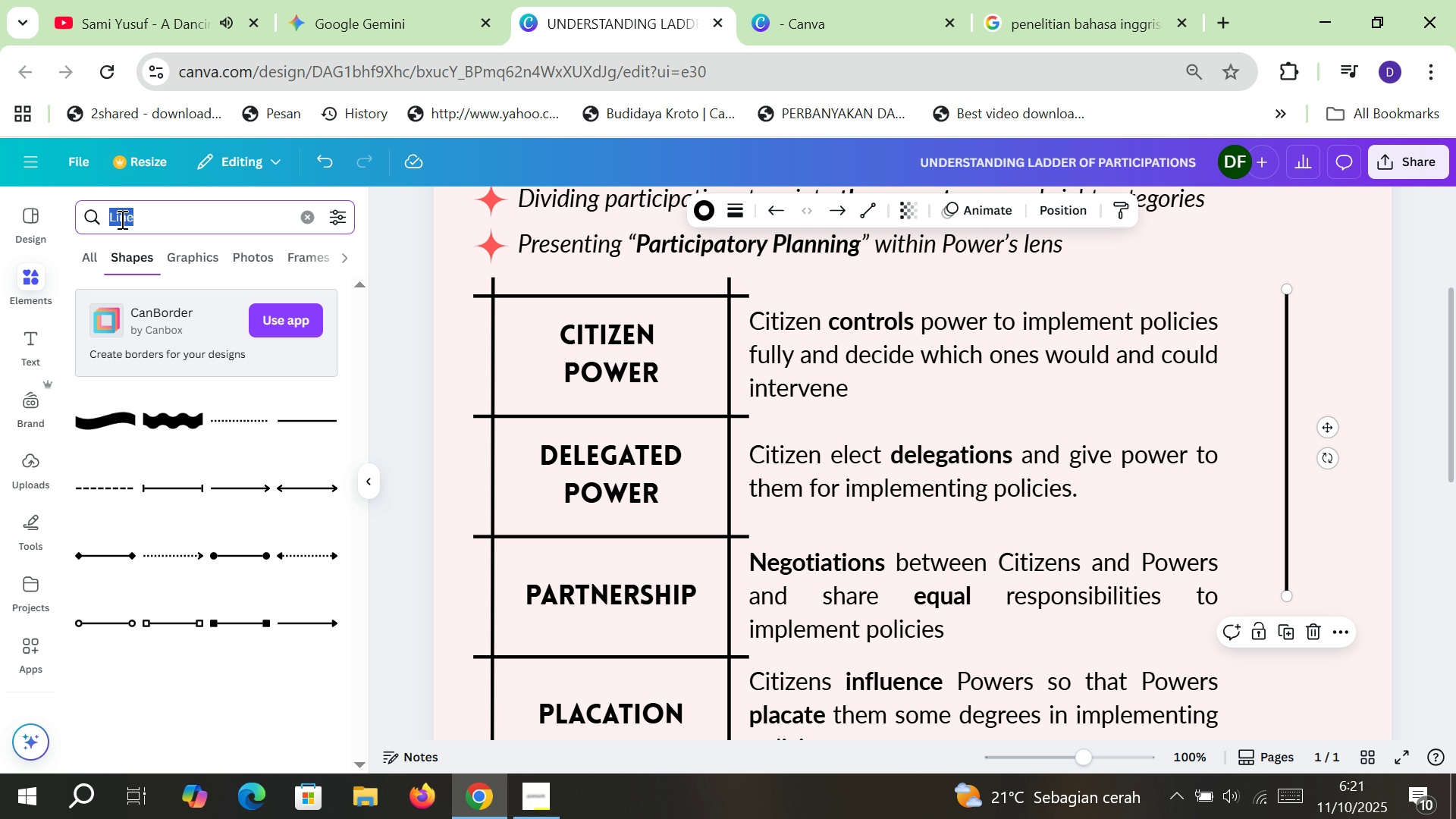 
type(curve)
 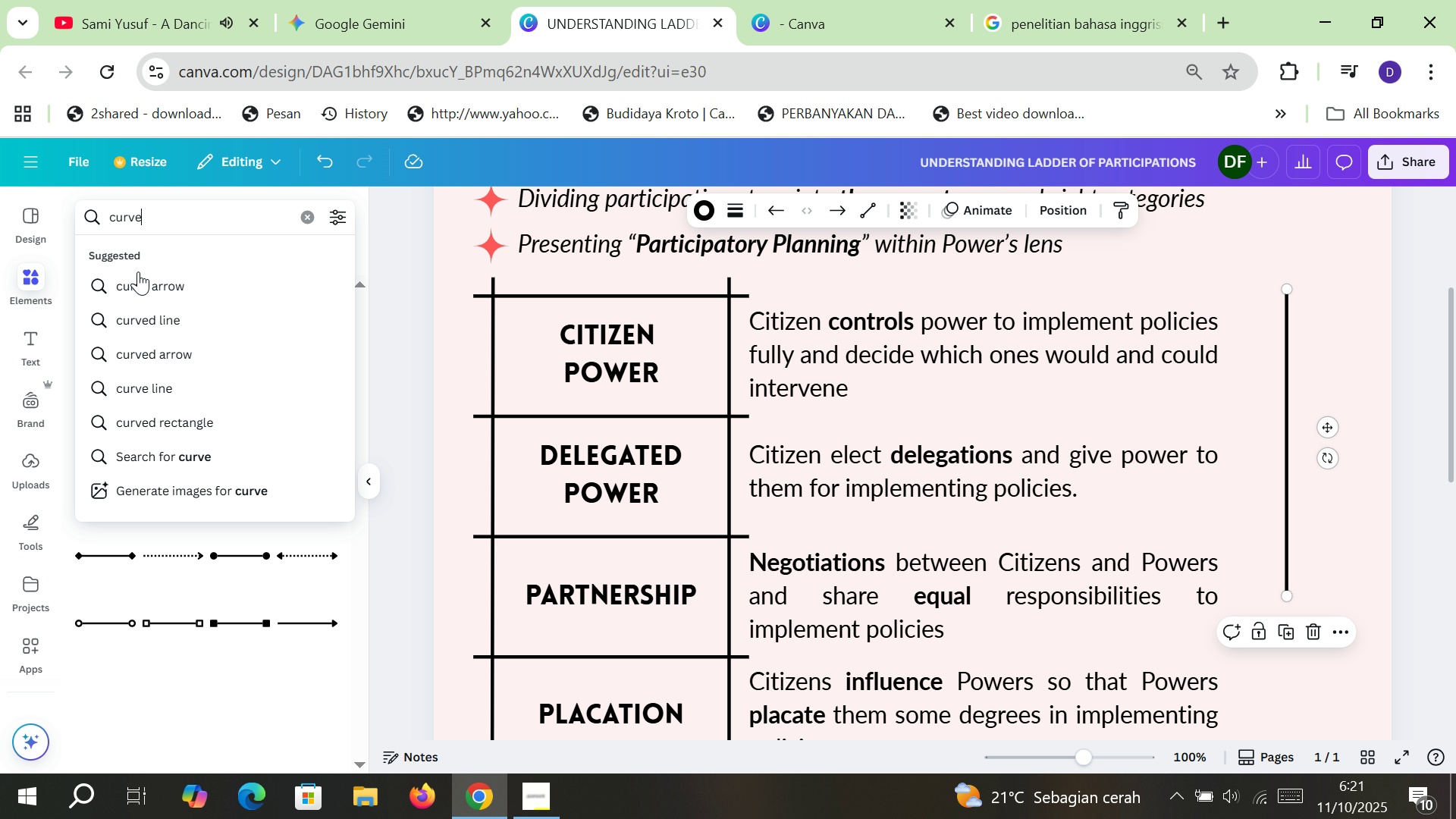 
left_click([143, 322])
 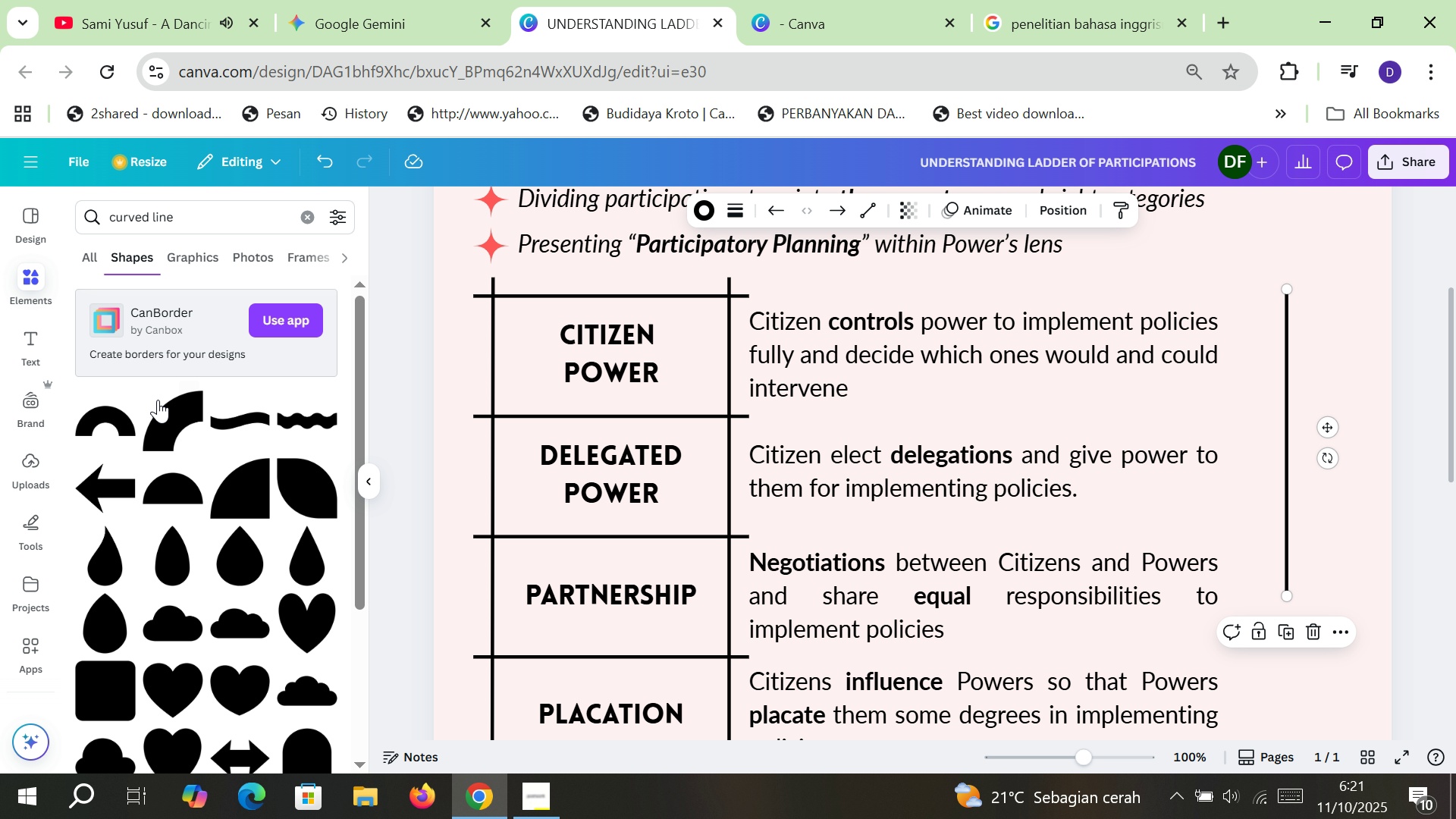 
scroll: coordinate [163, 421], scroll_direction: down, amount: 3.0
 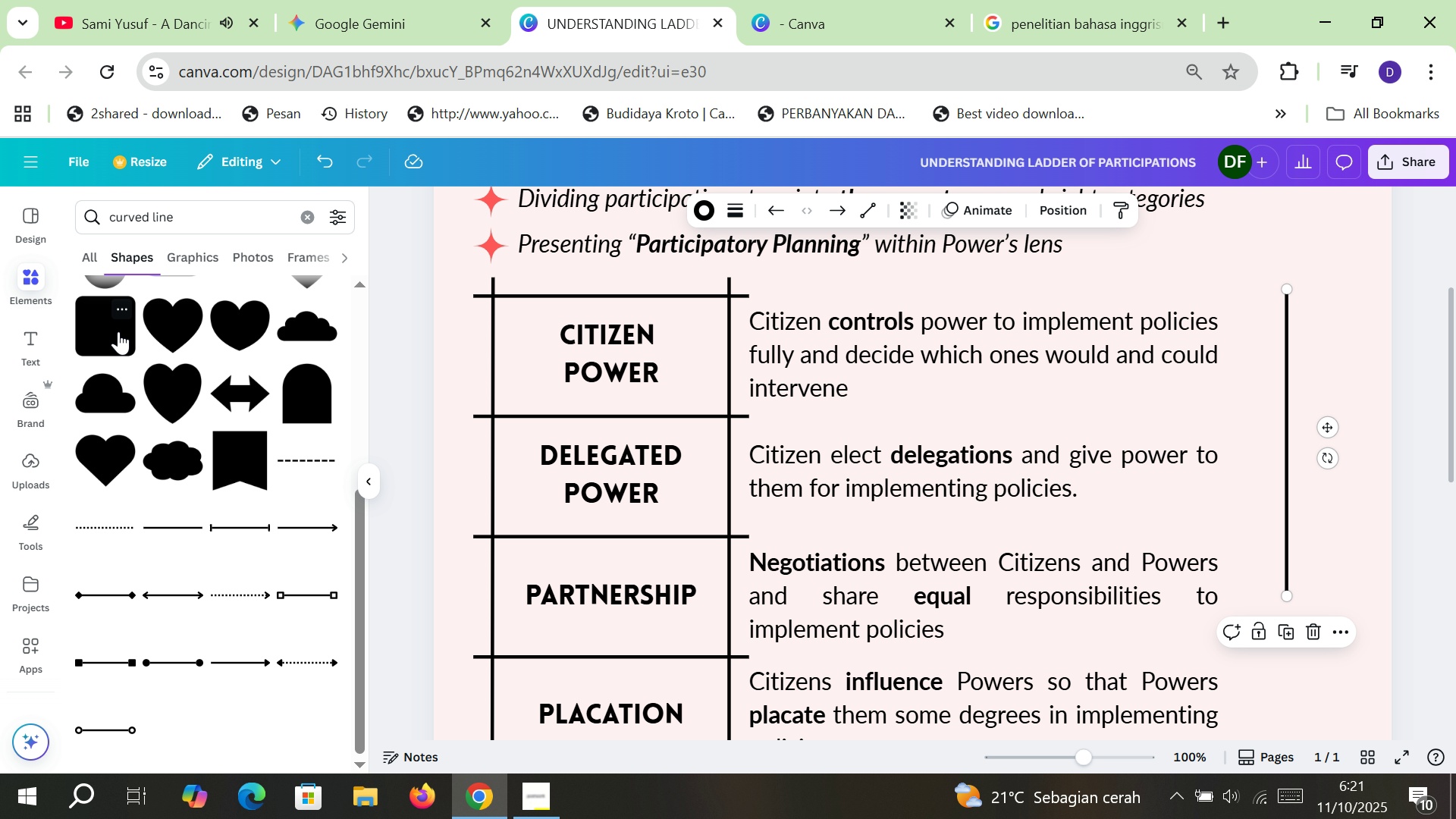 
key(Control+Z)
 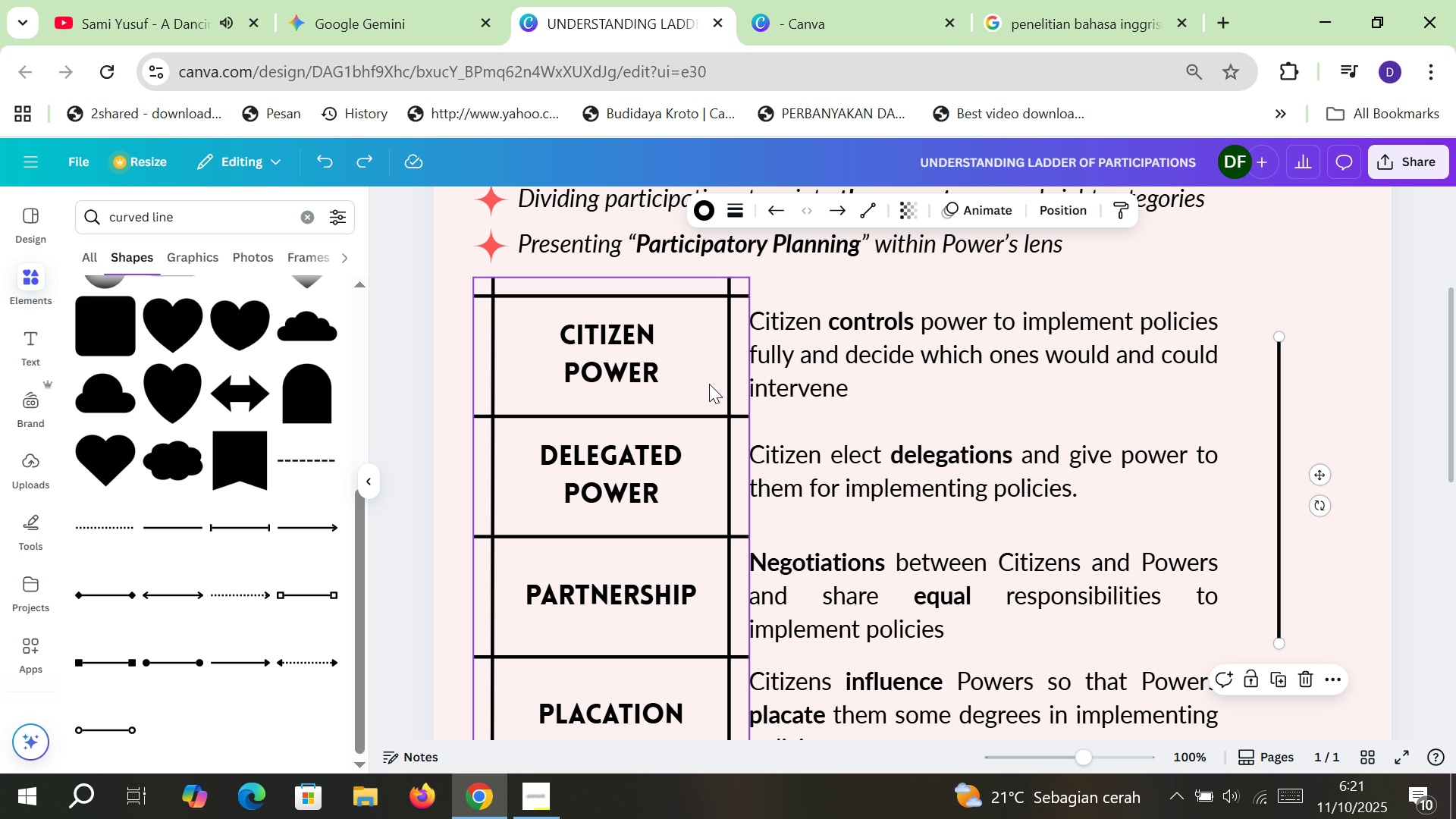 
key(Control+Z)
 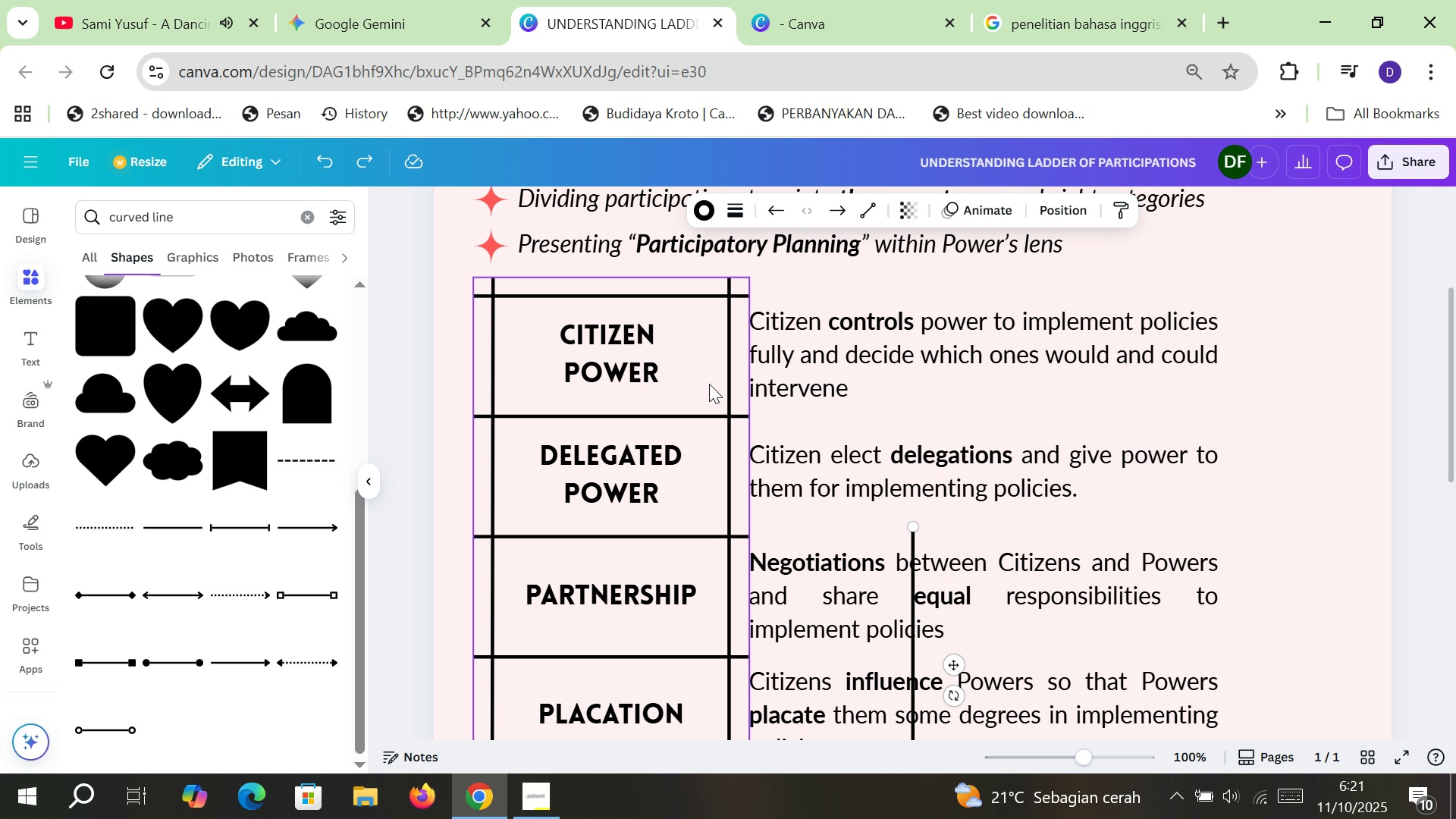 
key(Control+Z)
 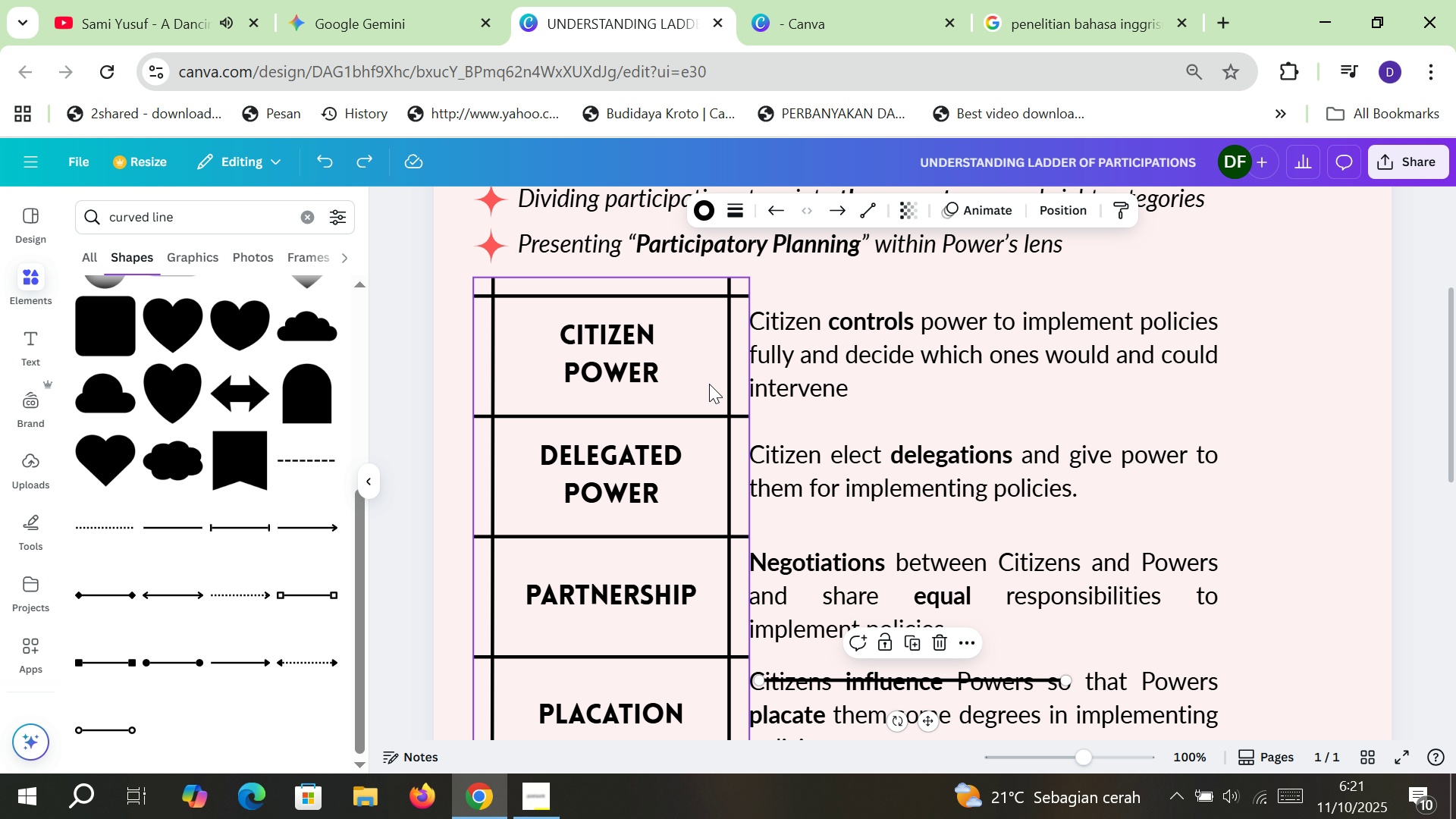 
key(Control+Z)
 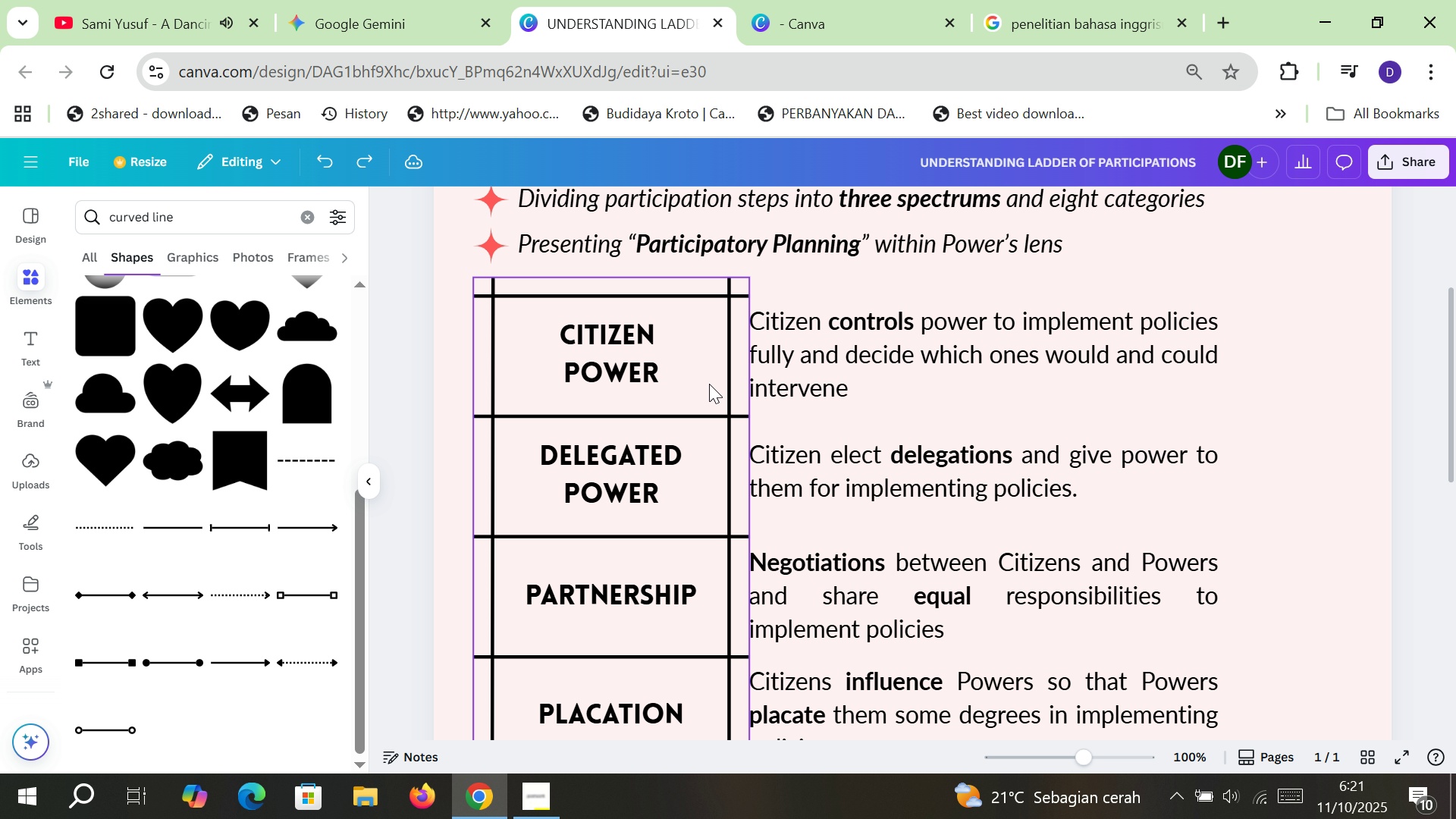 
key(Control+Z)
 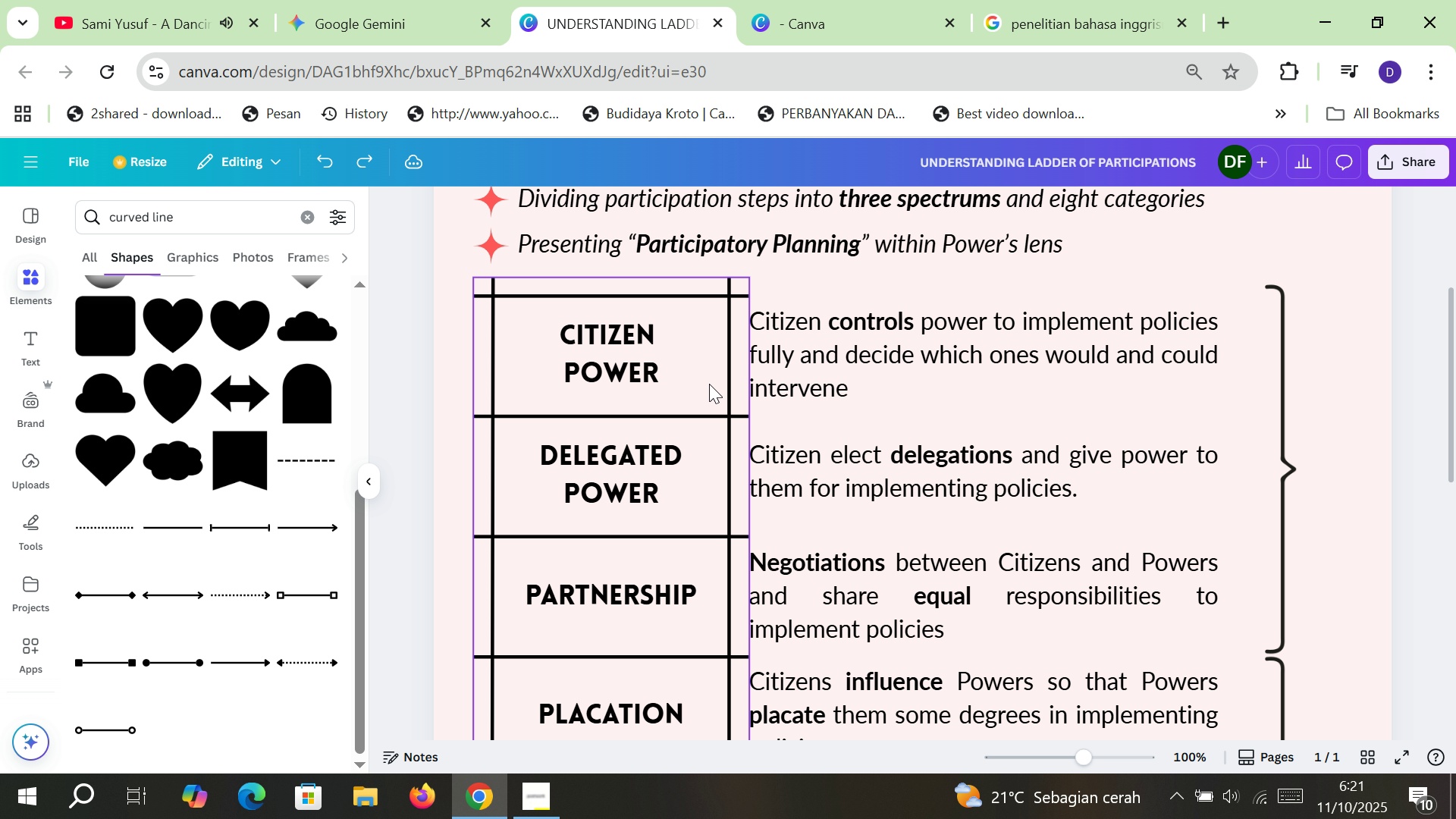 
key(Control+Z)
 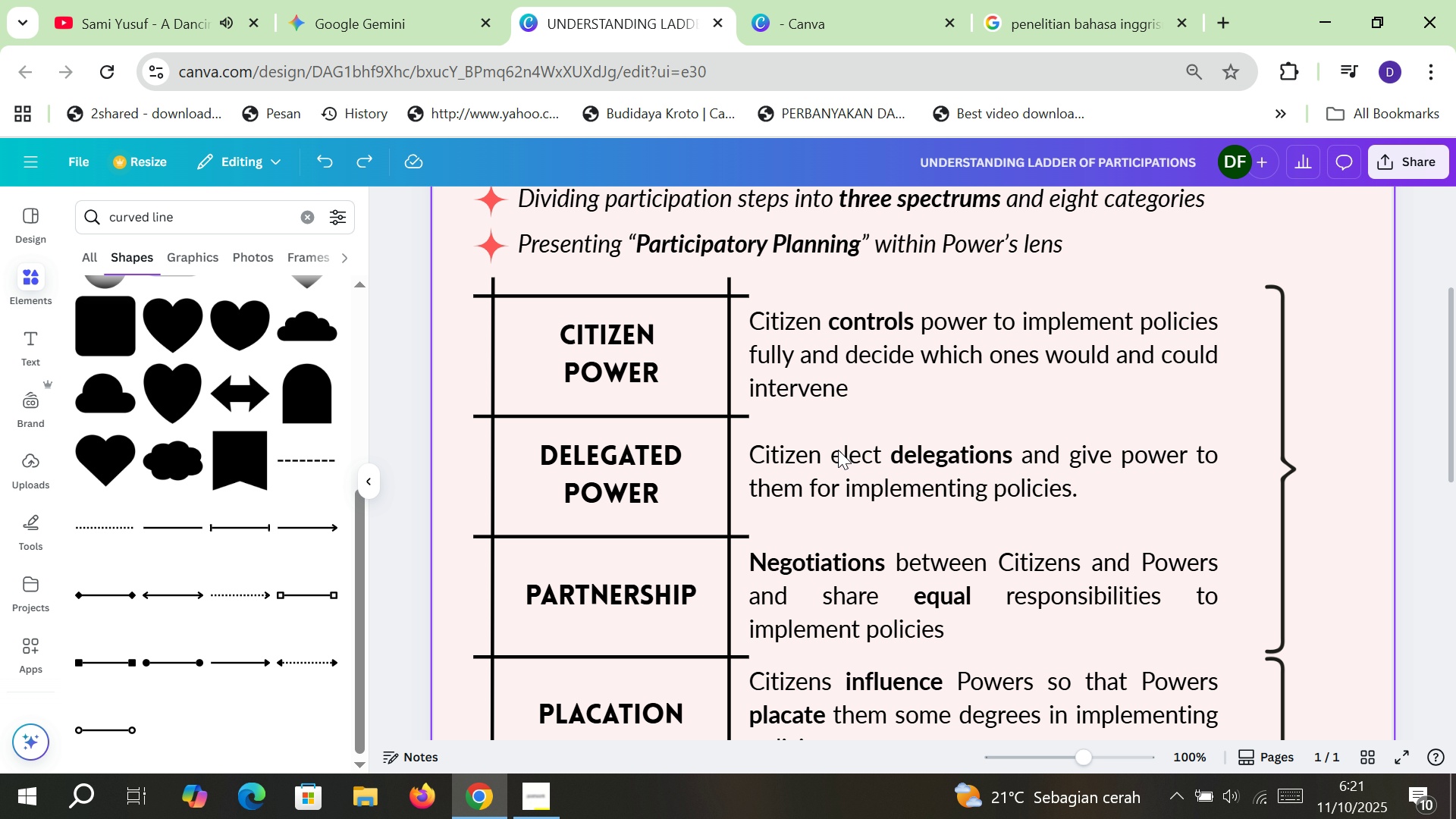 
scroll: coordinate [888, 452], scroll_direction: down, amount: 6.0
 